 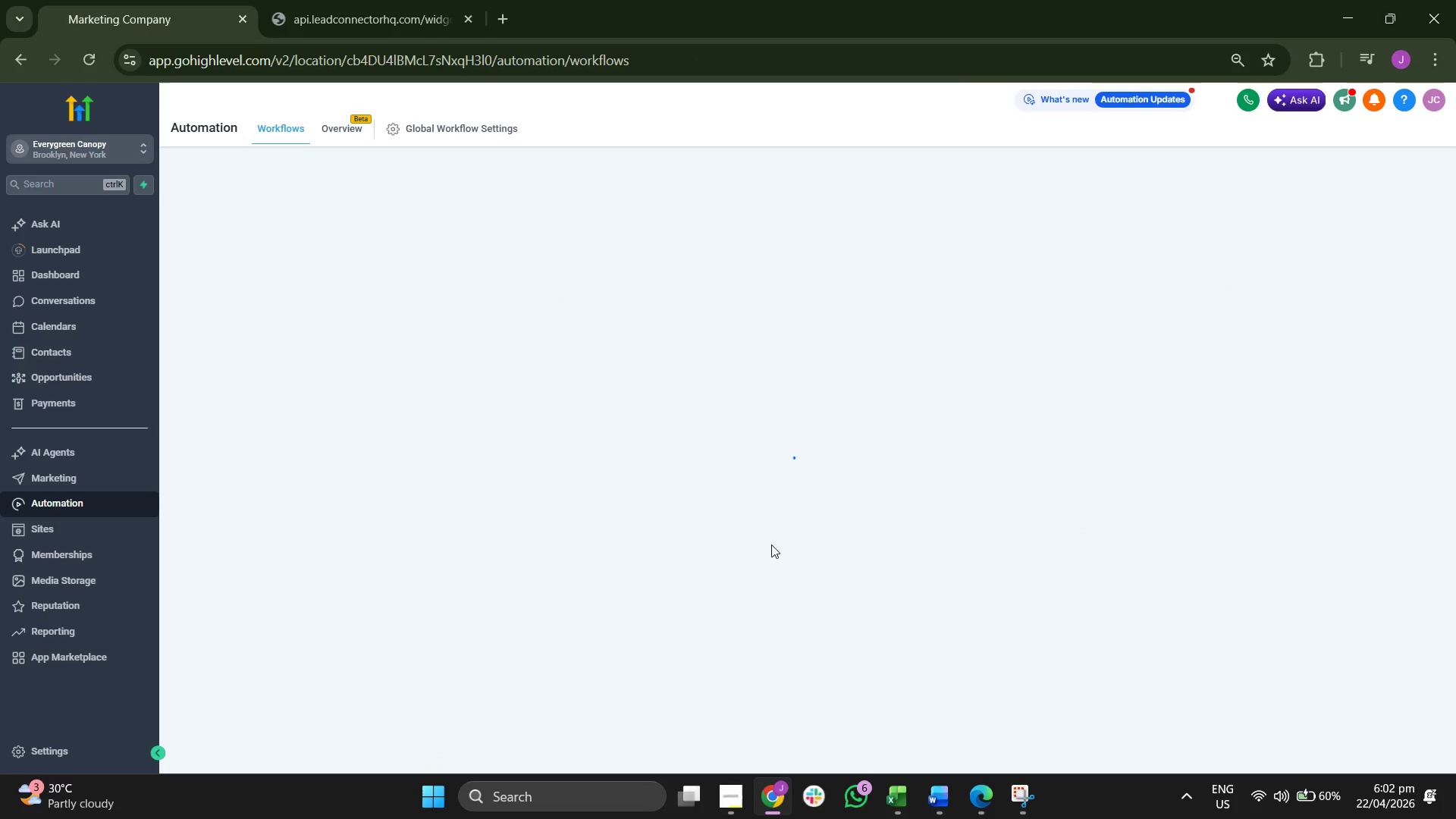 
left_click([1018, 785])
 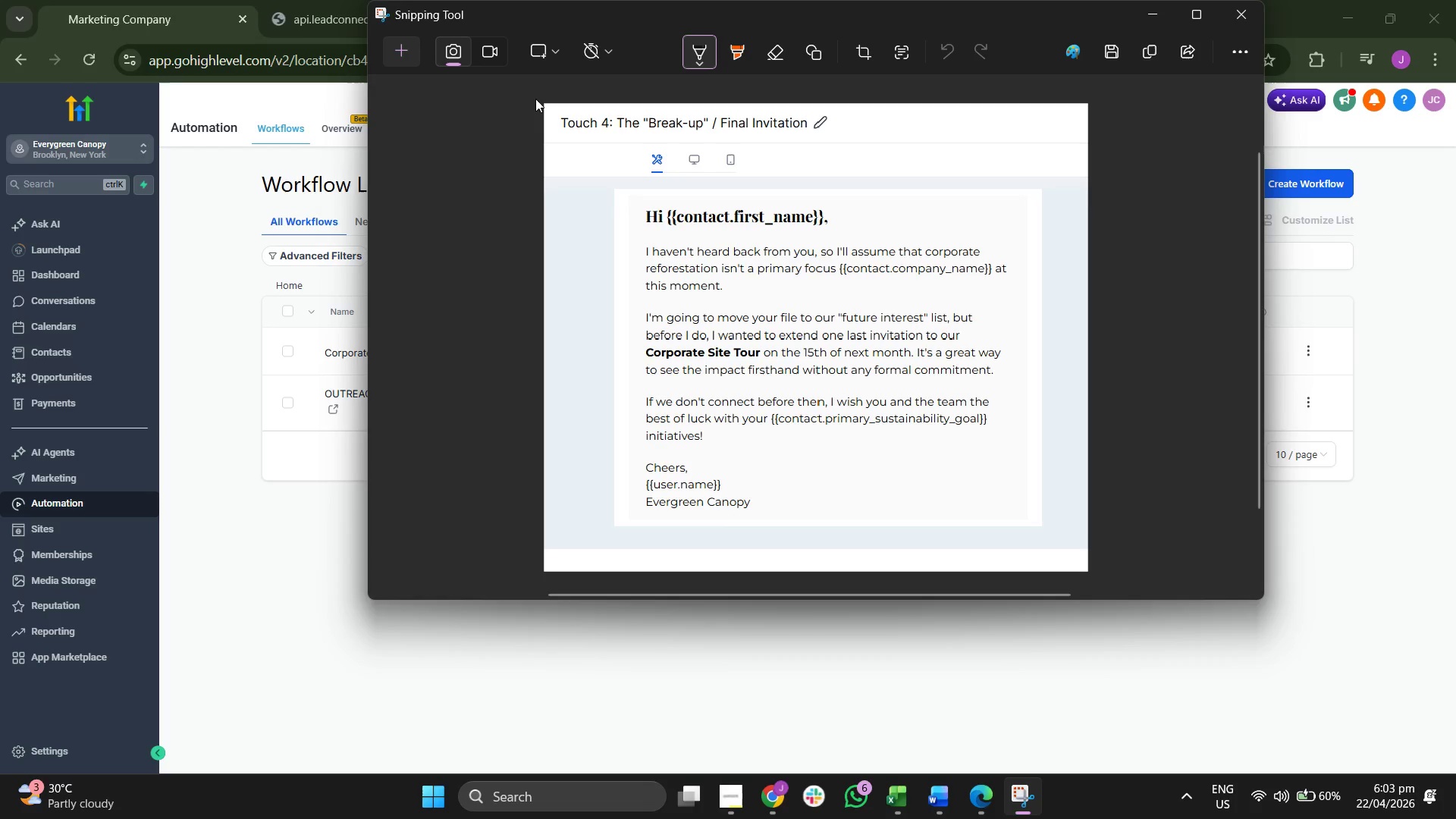 
left_click([497, 48])
 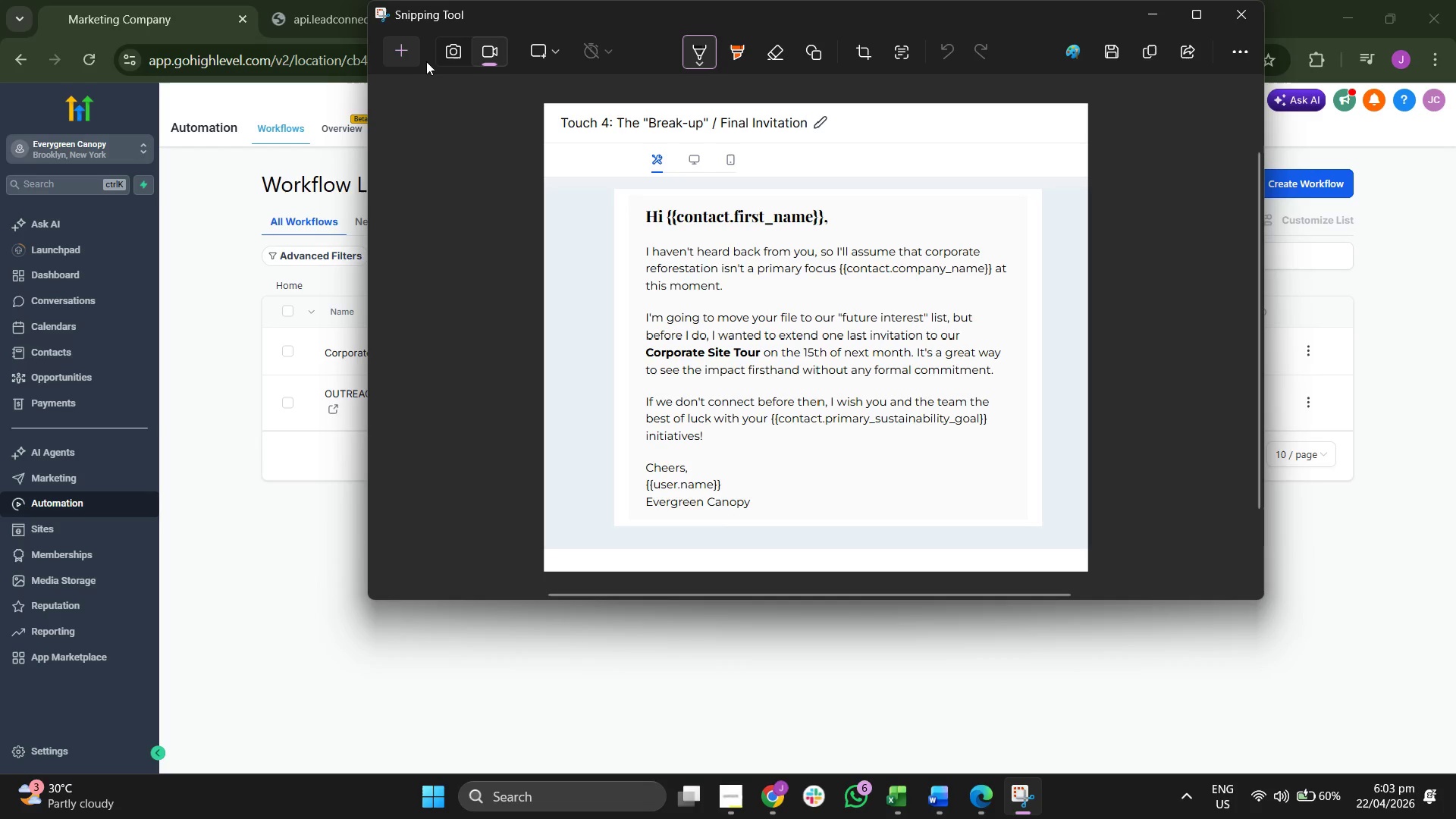 
left_click([413, 47])
 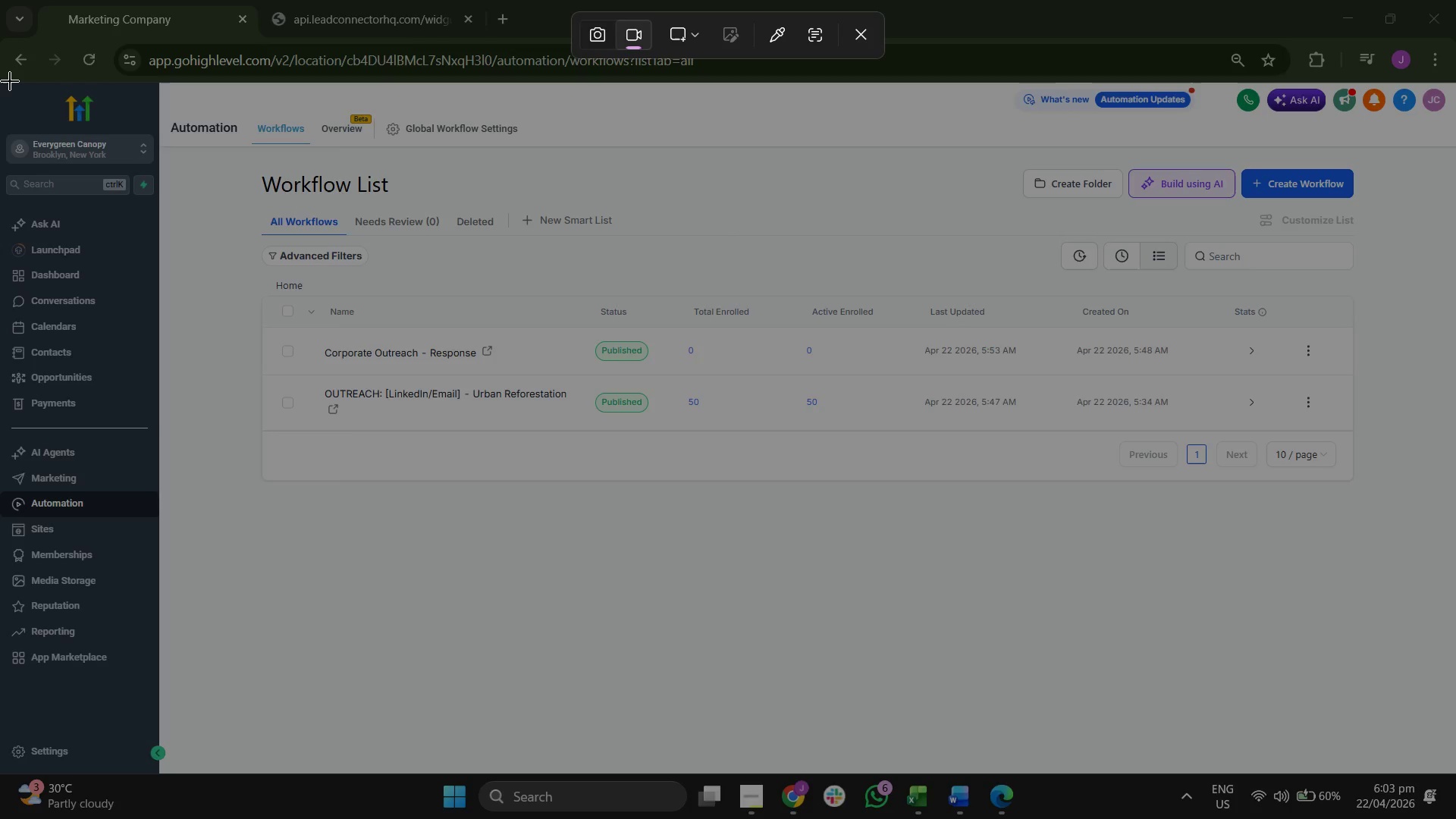 
left_click_drag(start_coordinate=[7, 79], to_coordinate=[1455, 774])
 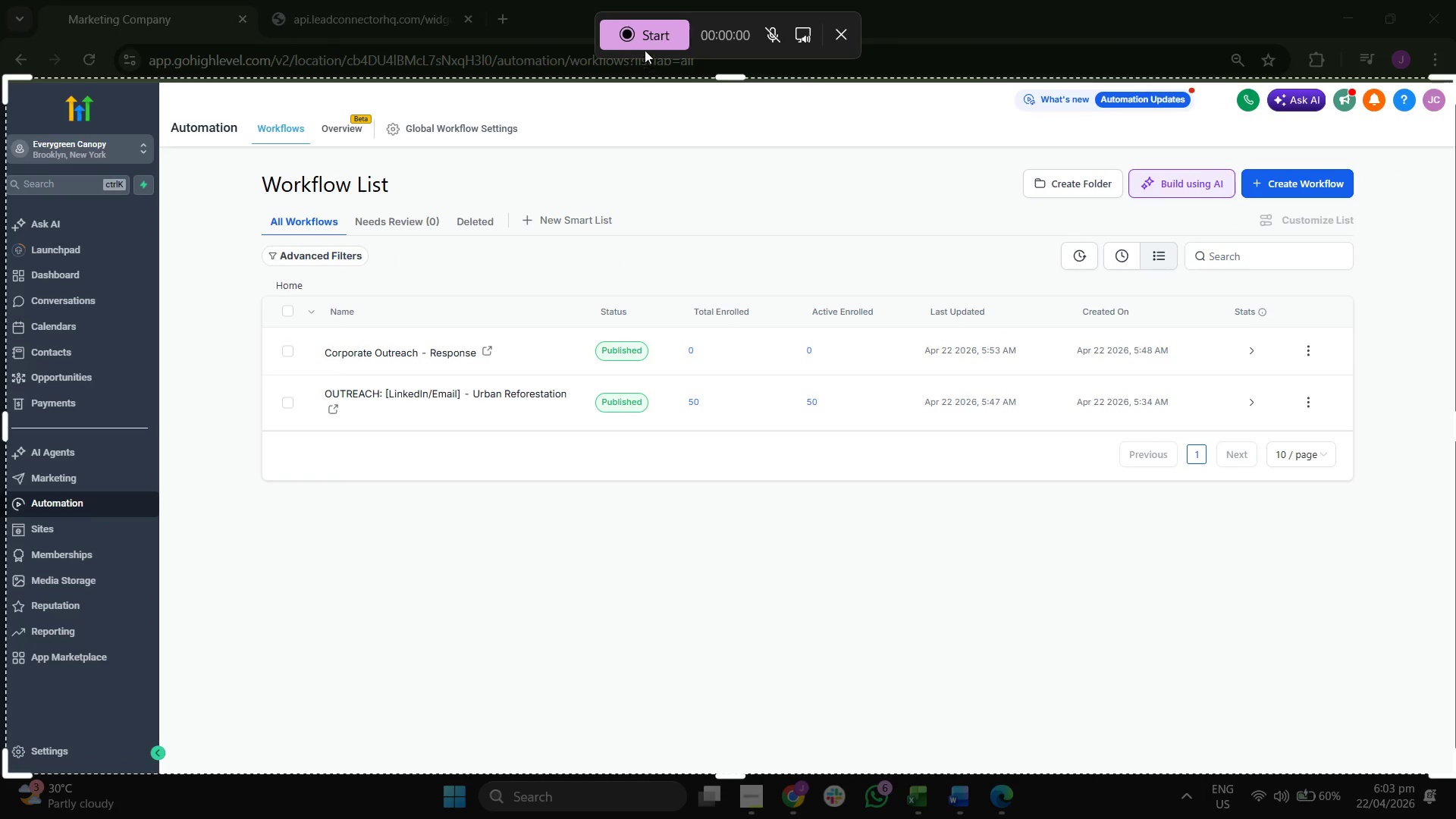 
left_click([642, 37])
 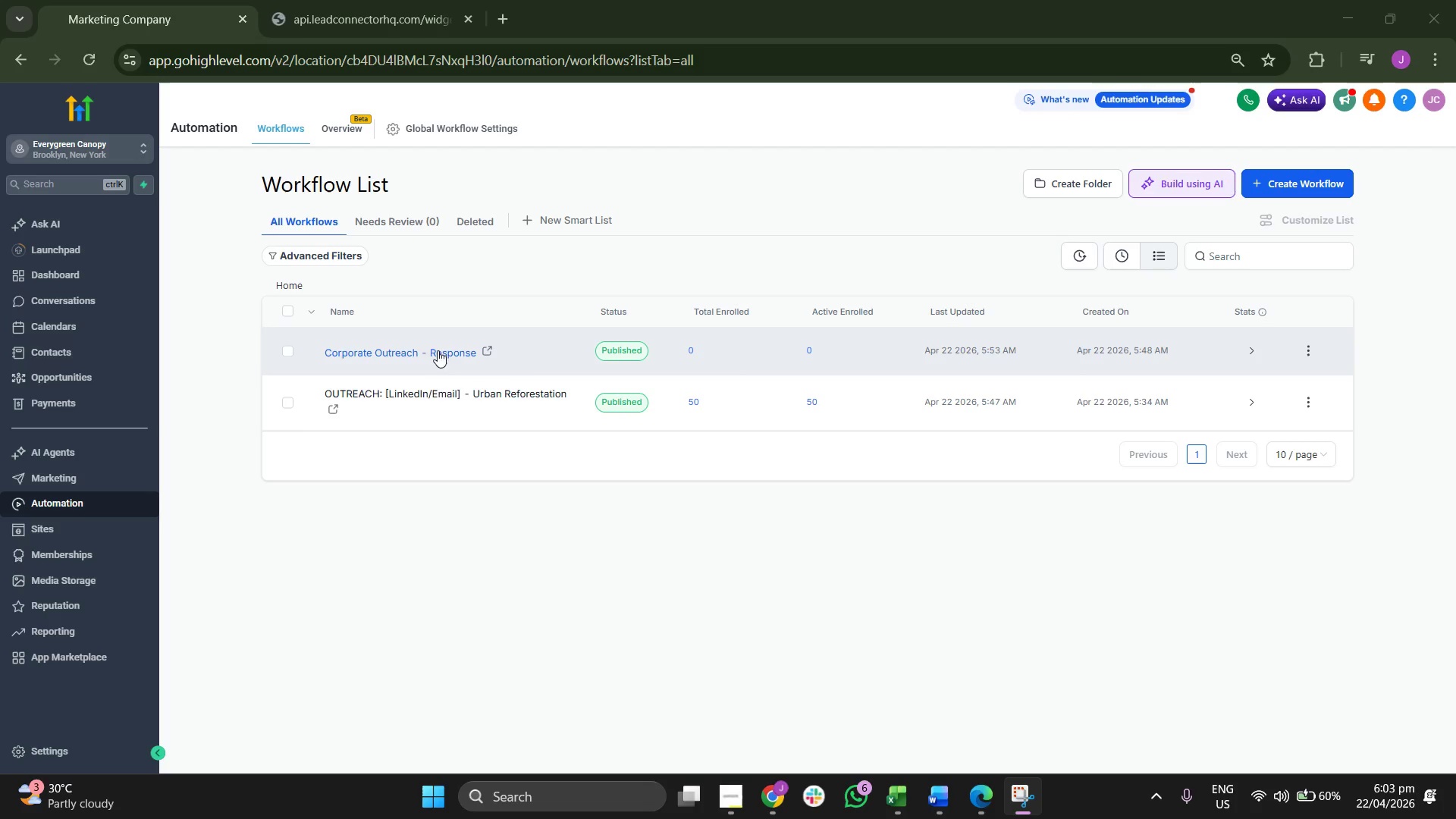 
wait(13.78)
 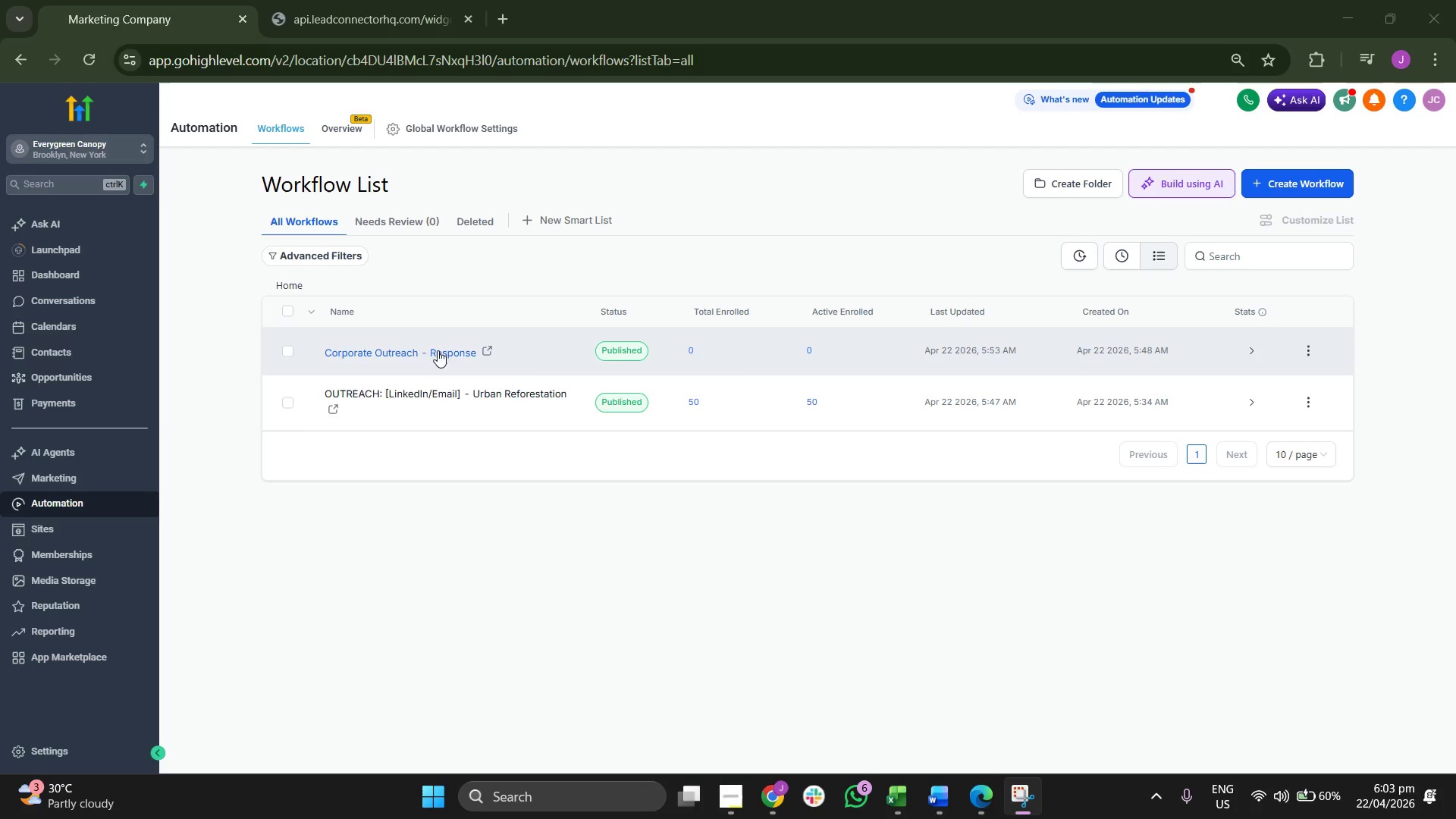 
left_click([496, 392])
 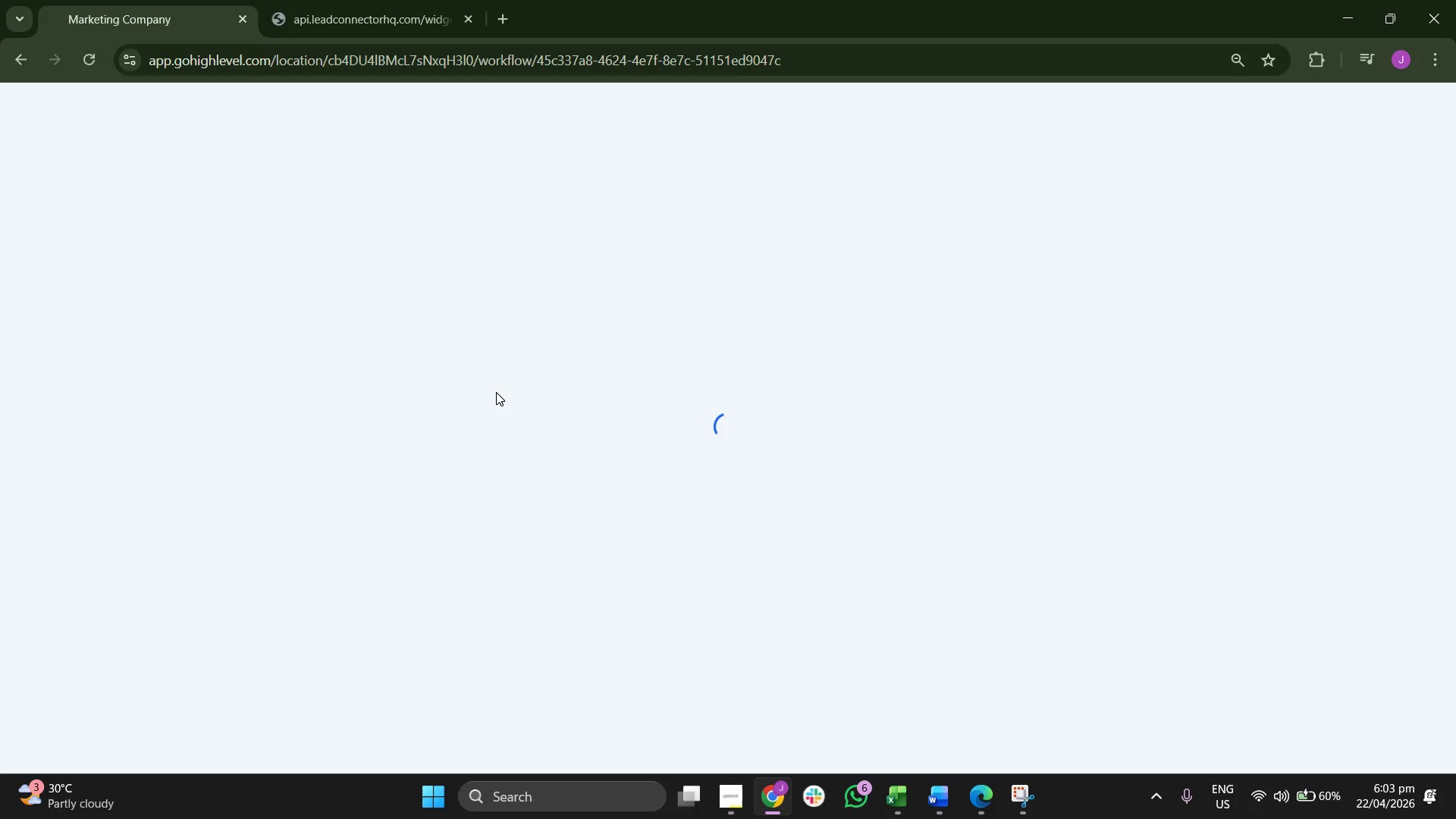 
wait(10.28)
 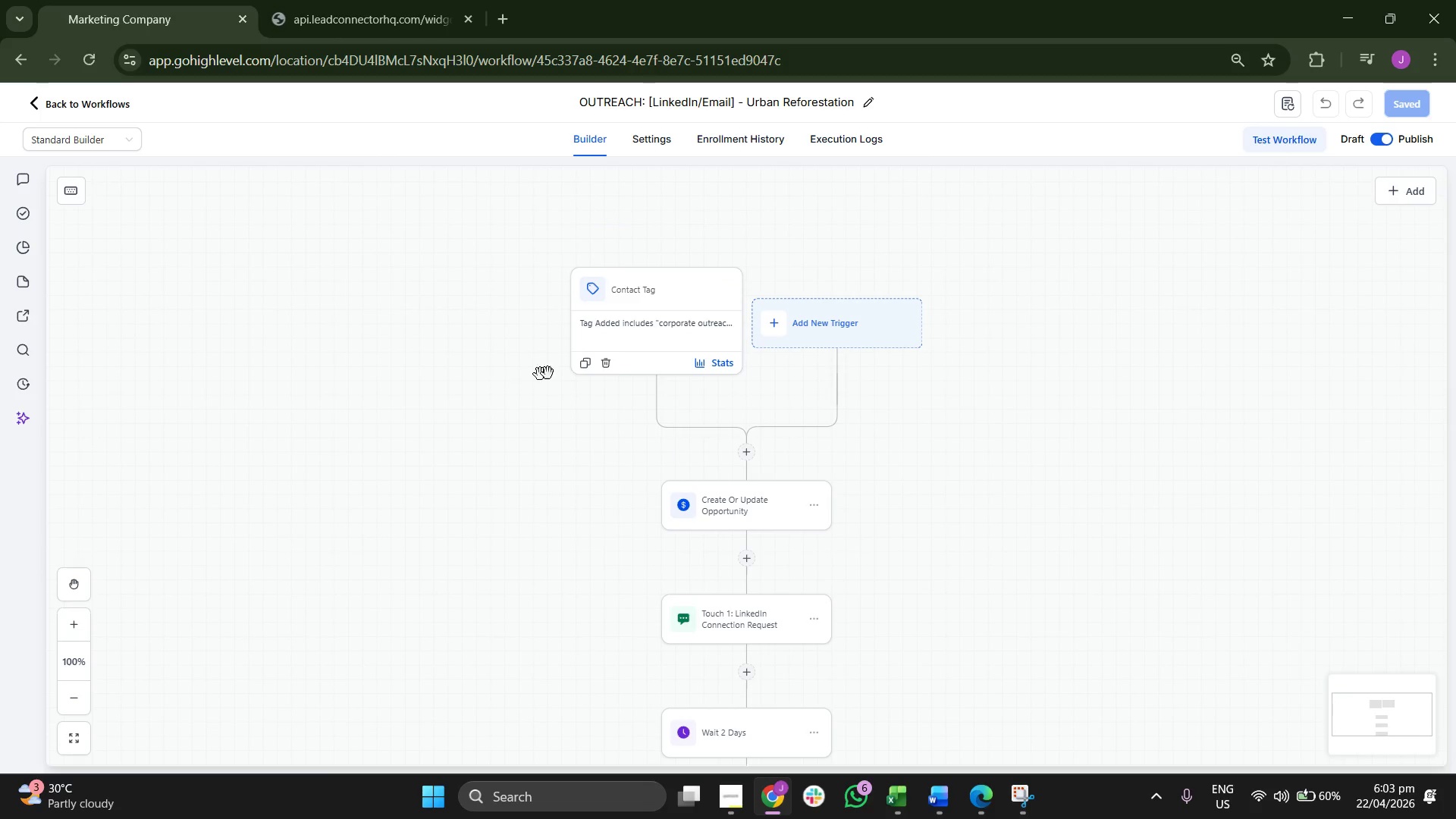 
left_click([672, 325])
 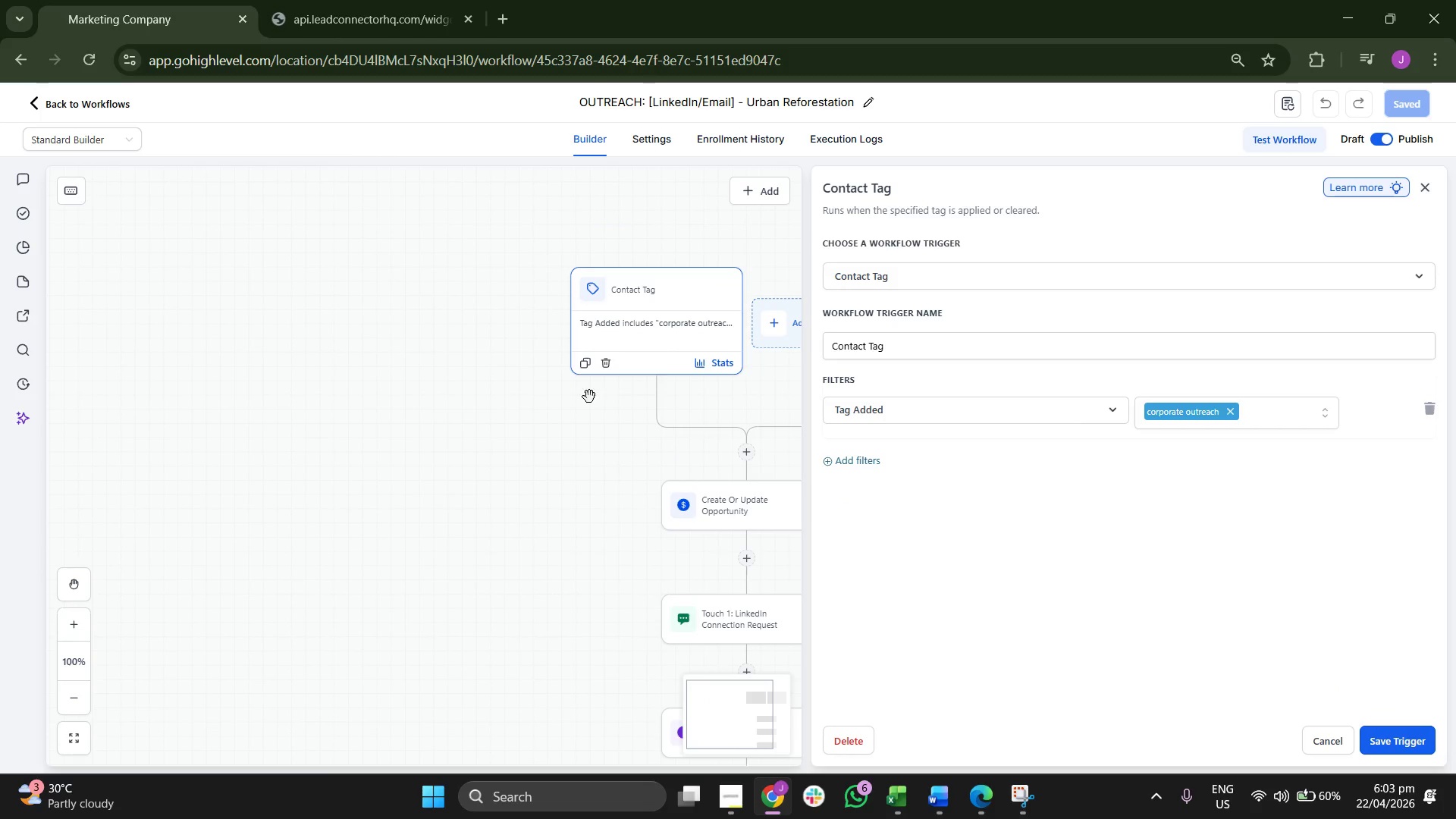 
left_click_drag(start_coordinate=[494, 483], to_coordinate=[281, 410])
 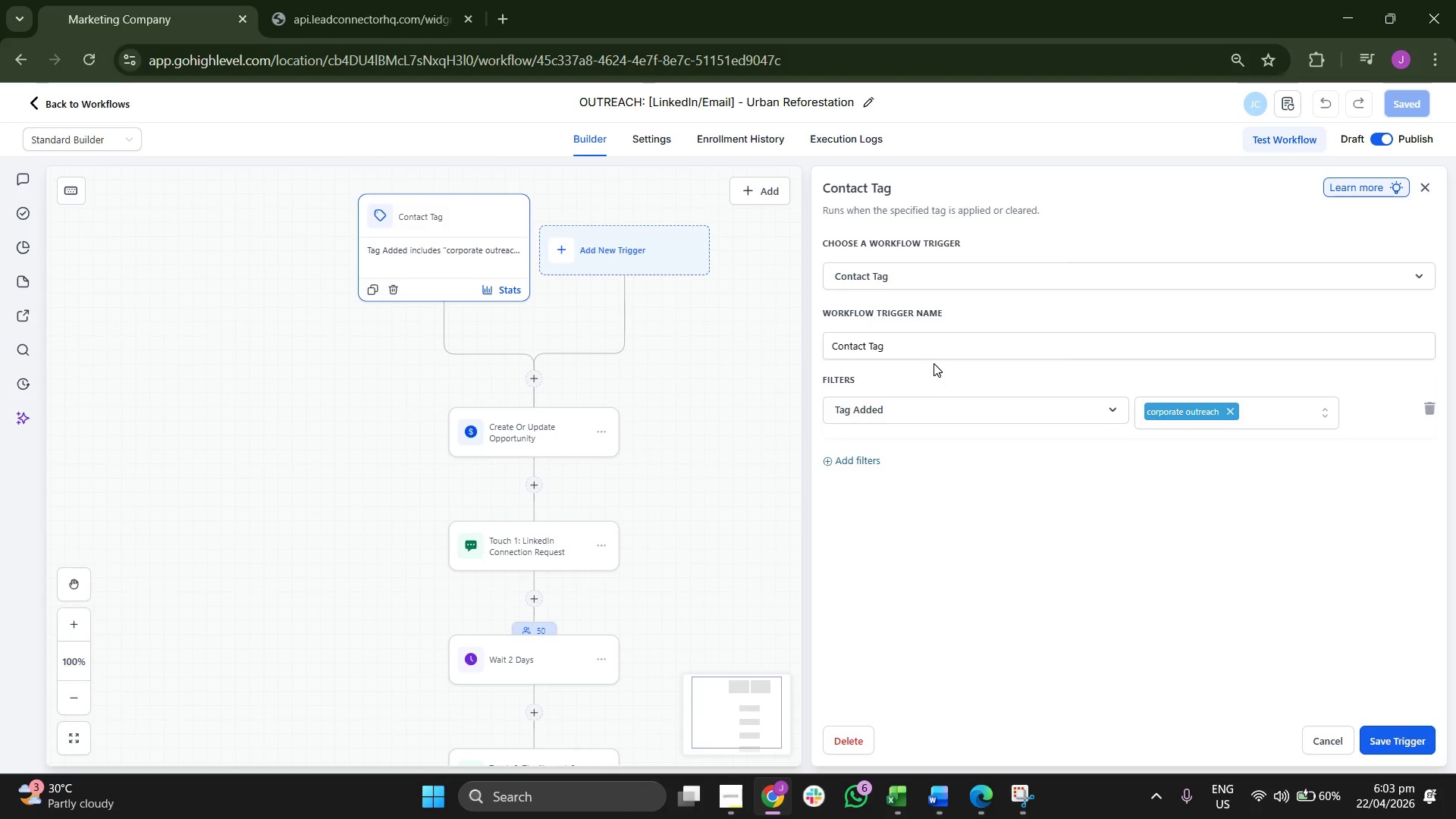 
scroll: coordinate [496, 384], scroll_direction: up, amount: 3.0
 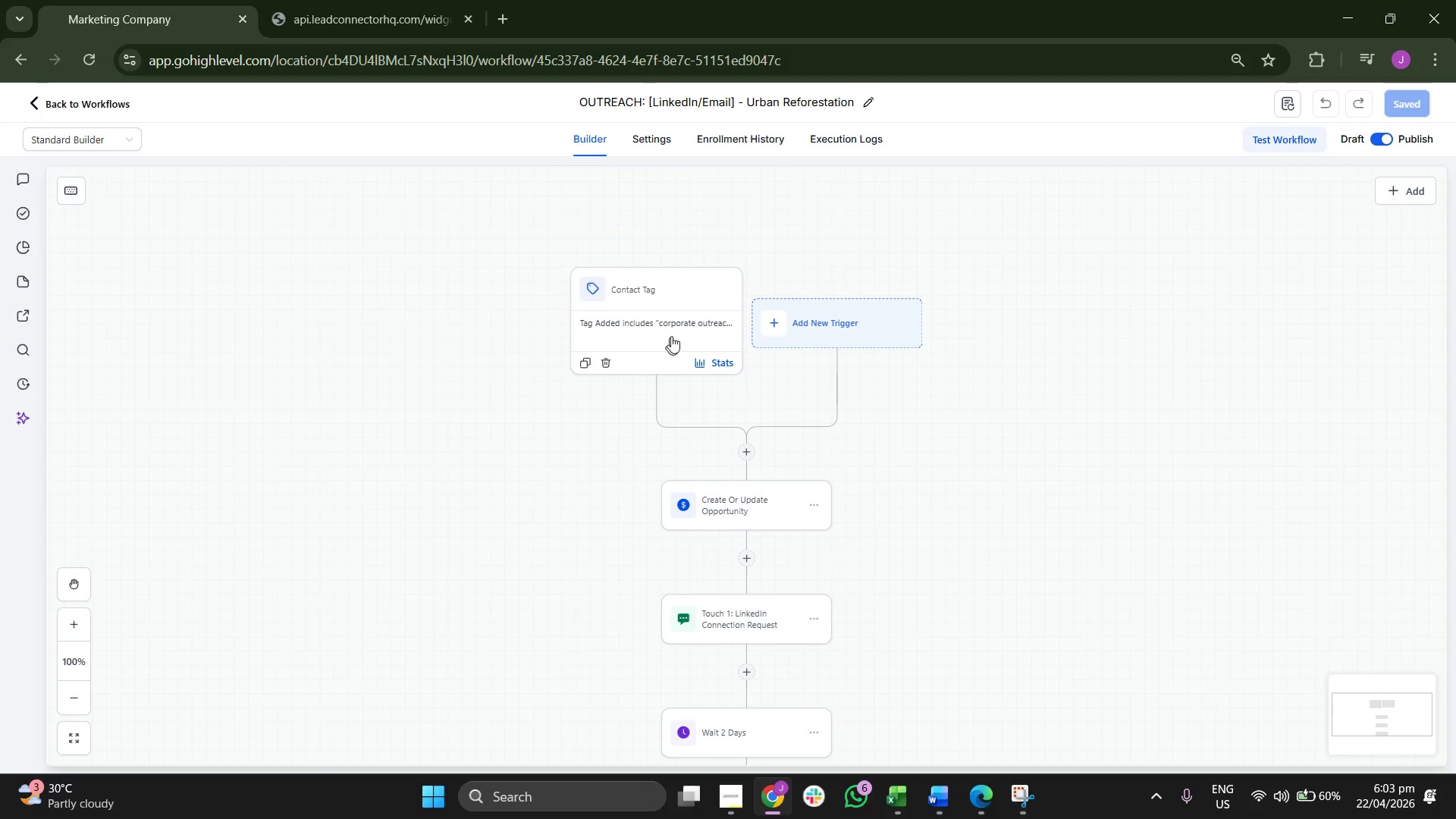 
left_click([936, 412])
 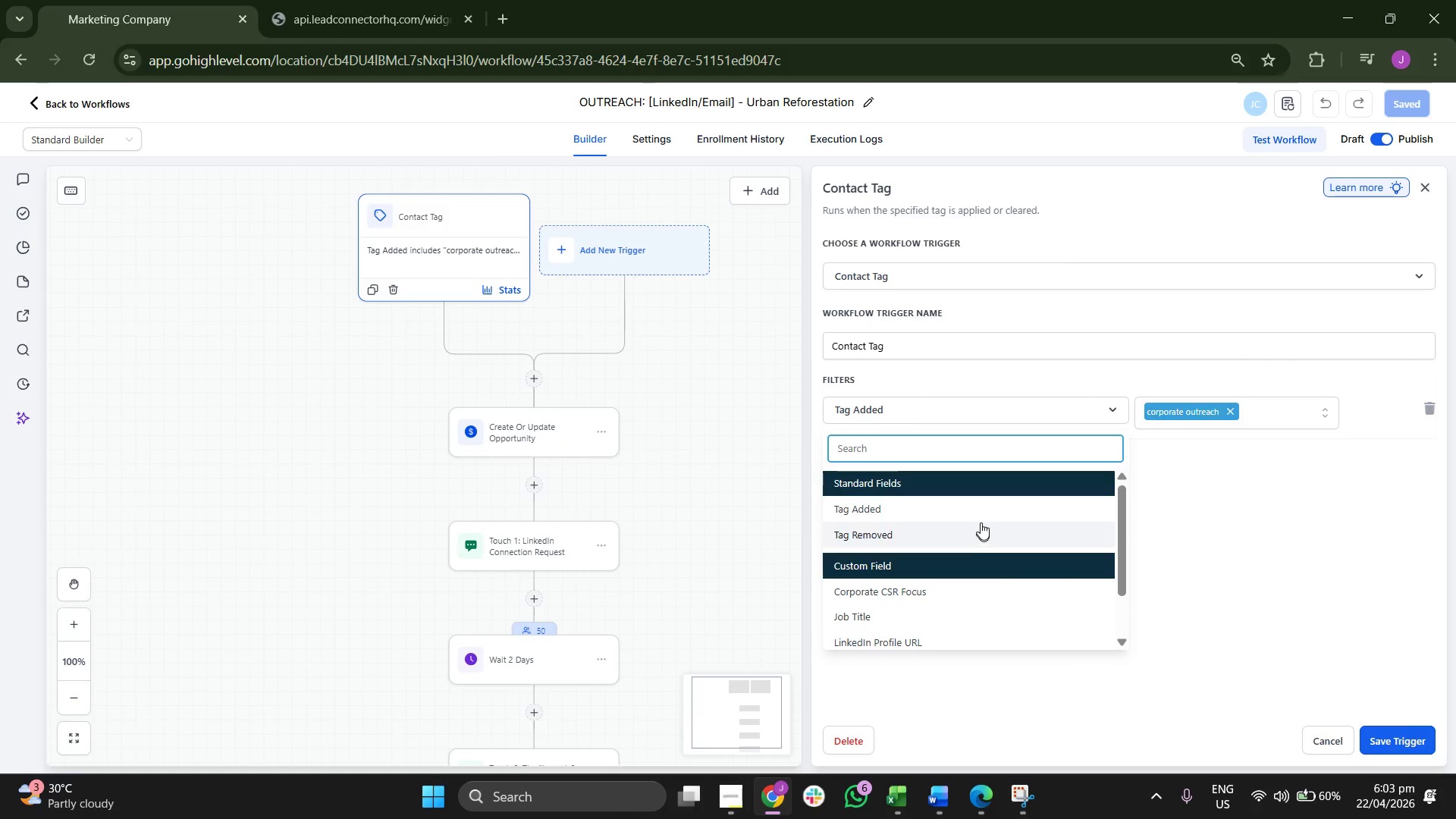 
left_click([980, 511])
 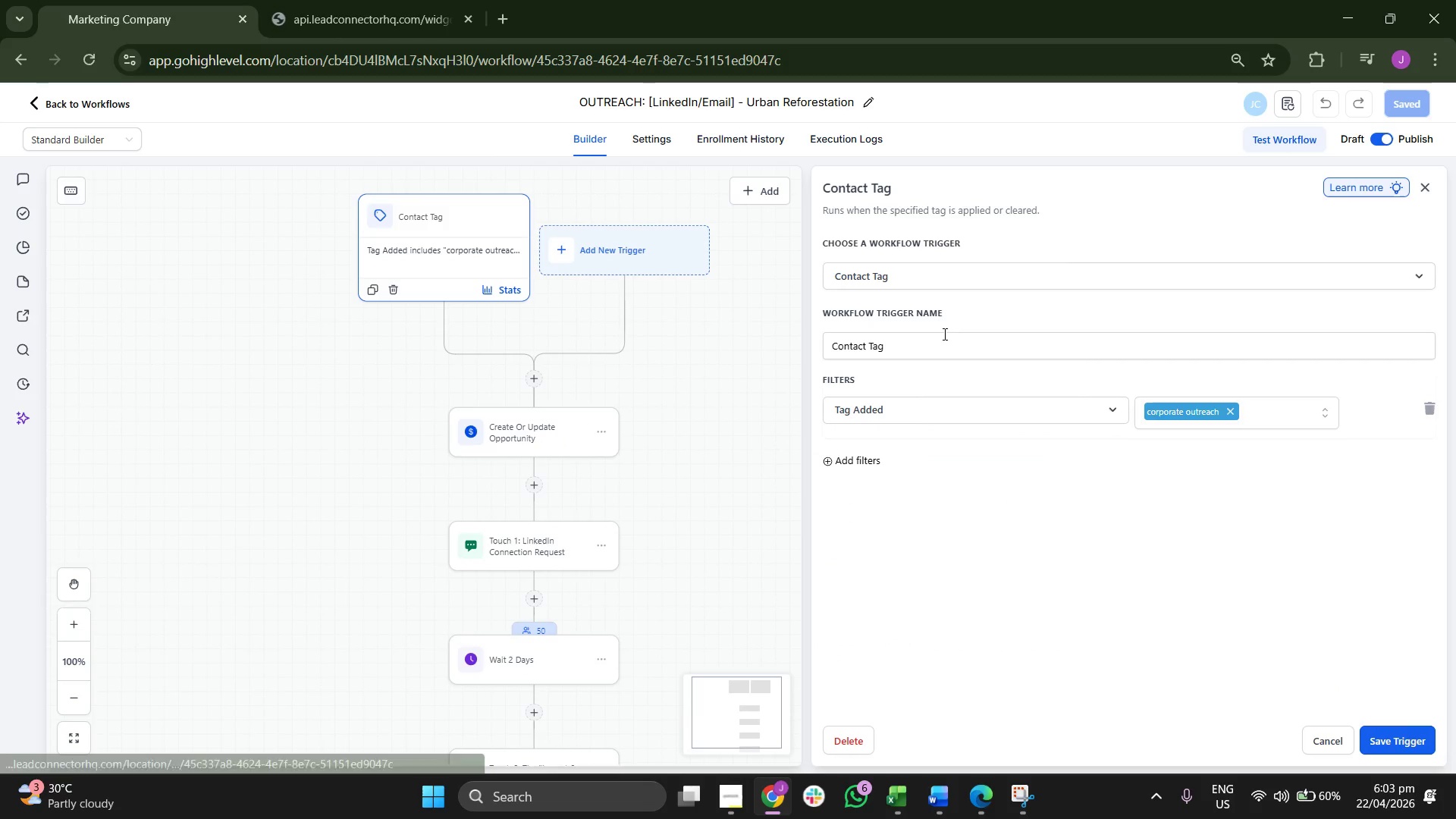 
left_click([943, 332])
 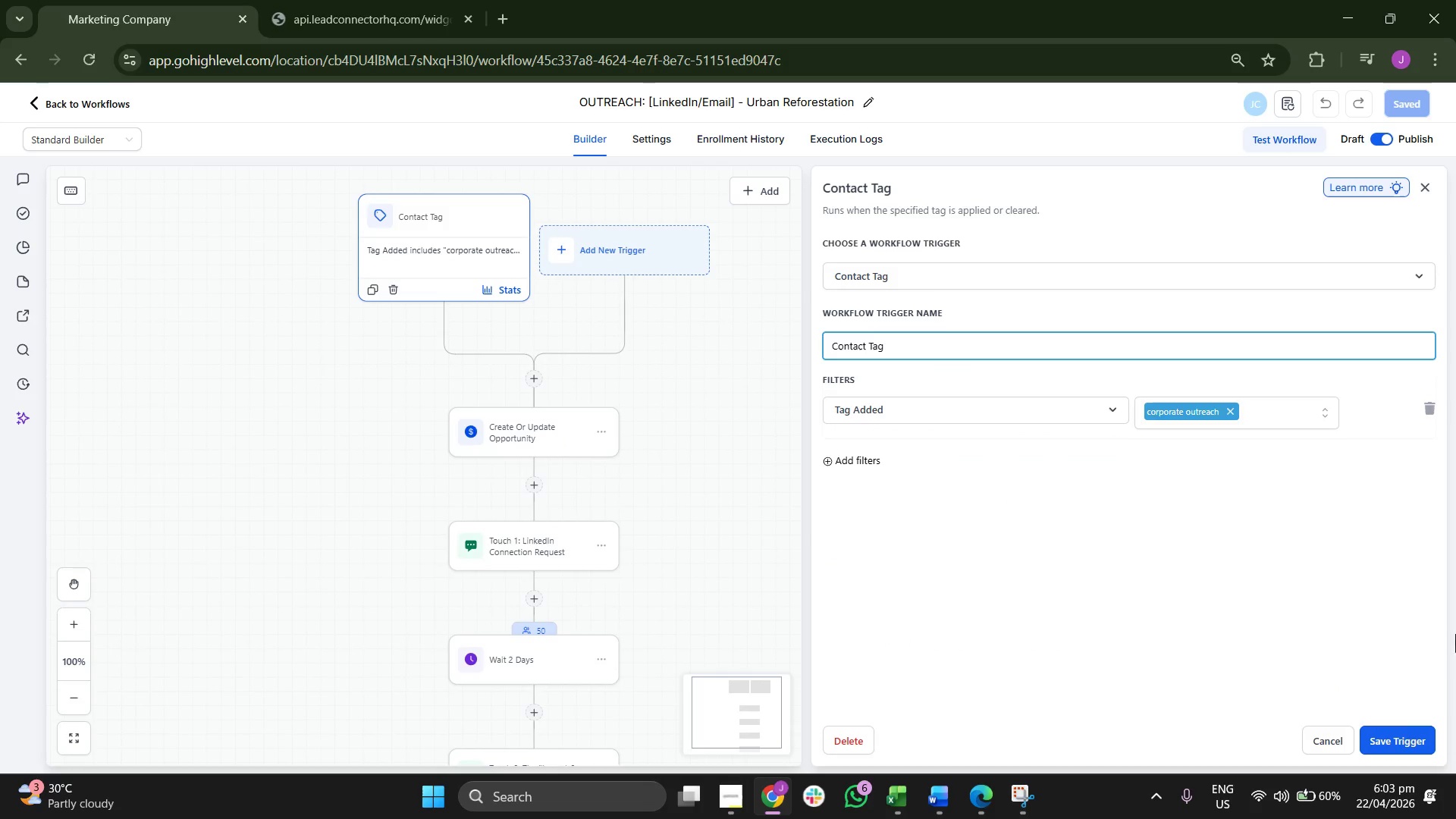 
left_click([1413, 740])
 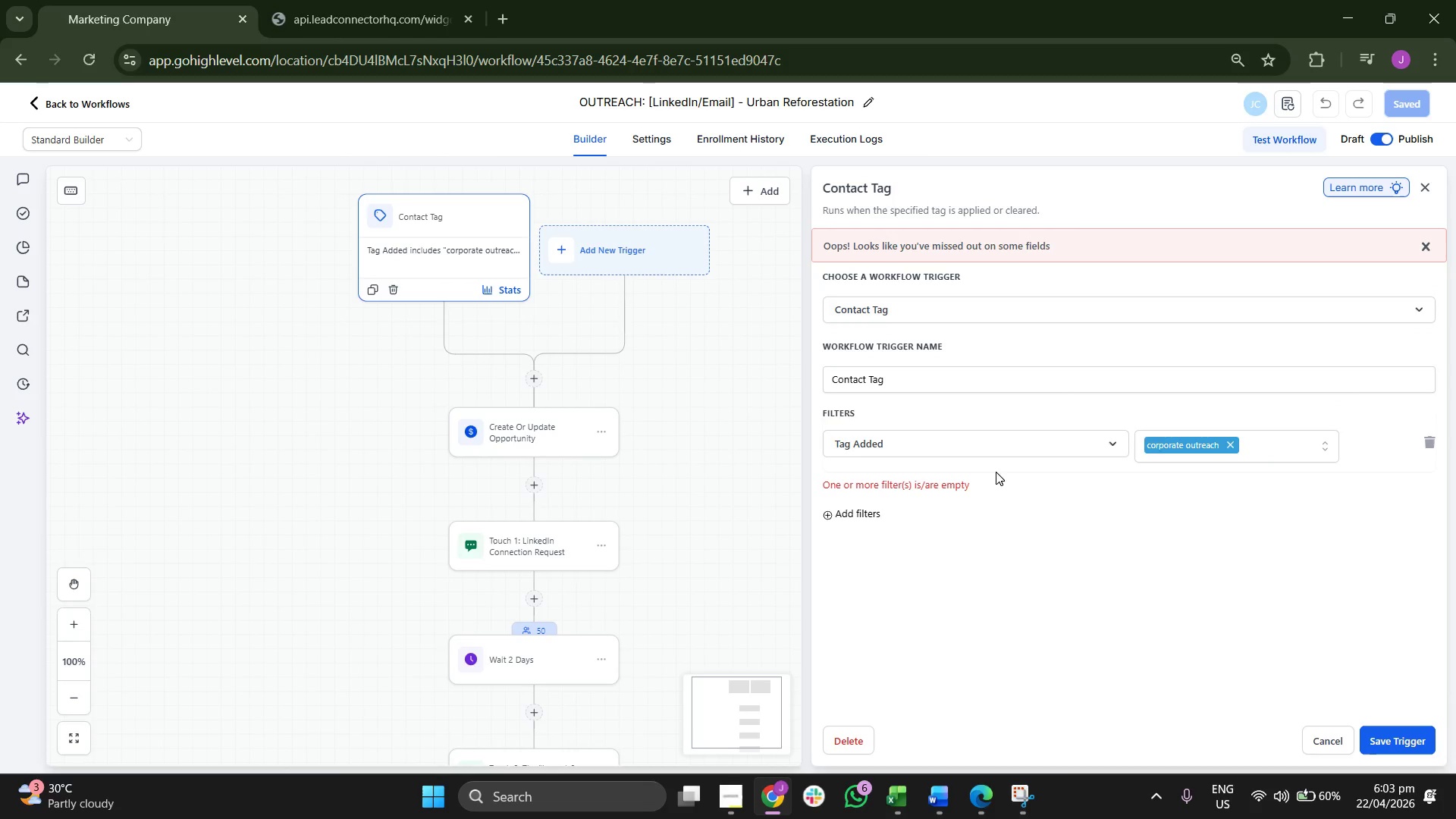 
left_click([1138, 620])
 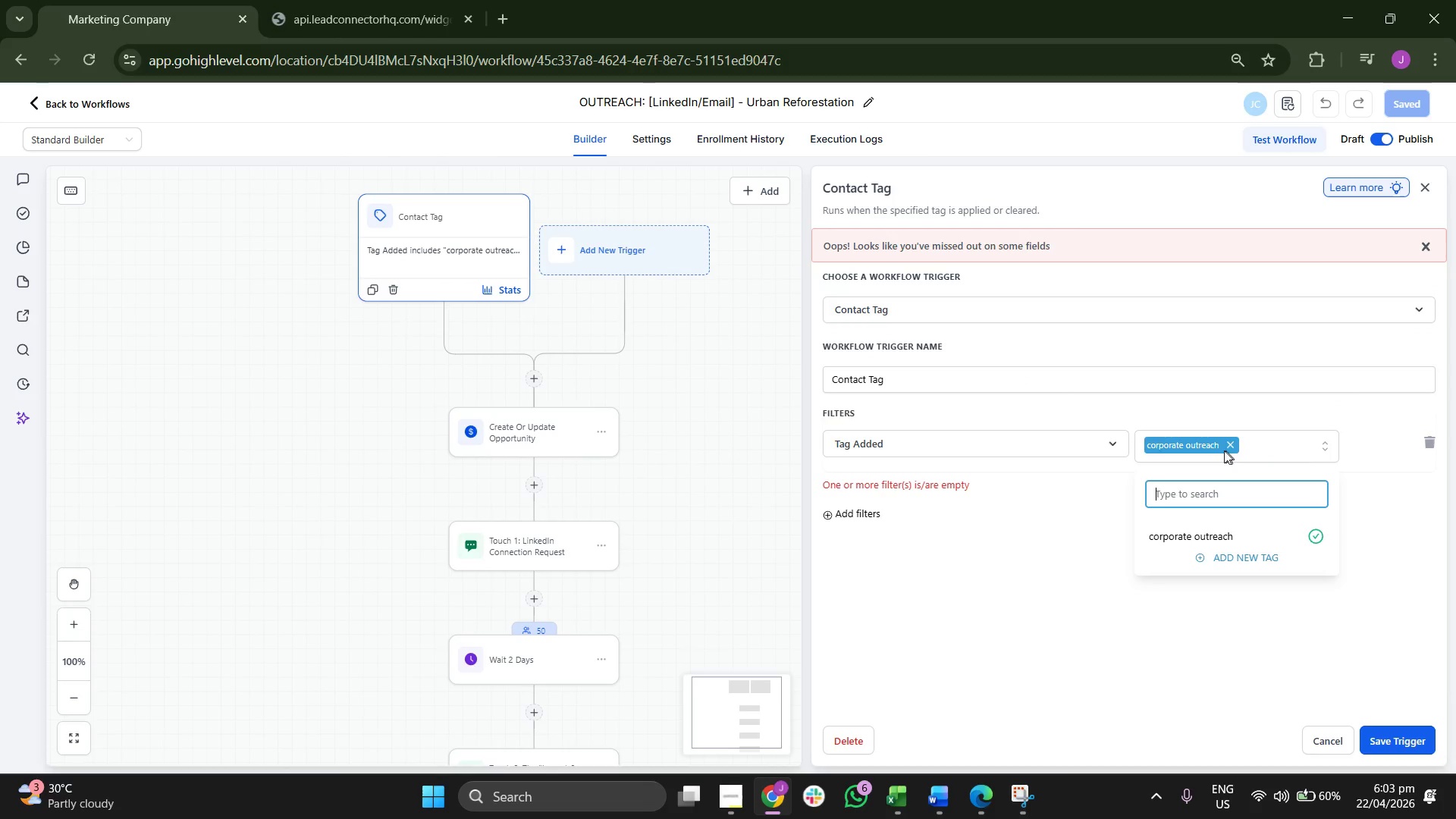 
left_click([1006, 551])
 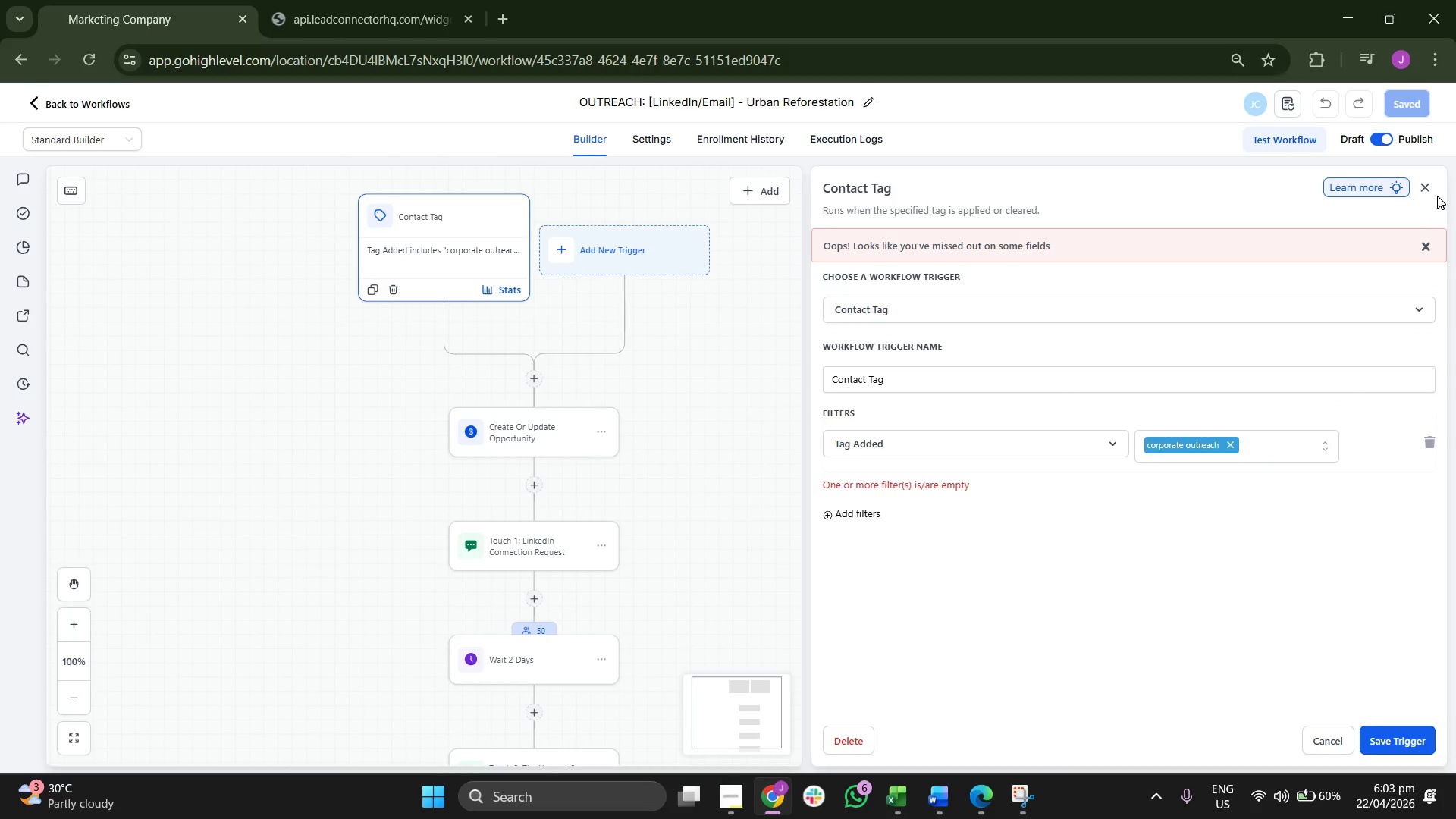 
left_click([1422, 185])
 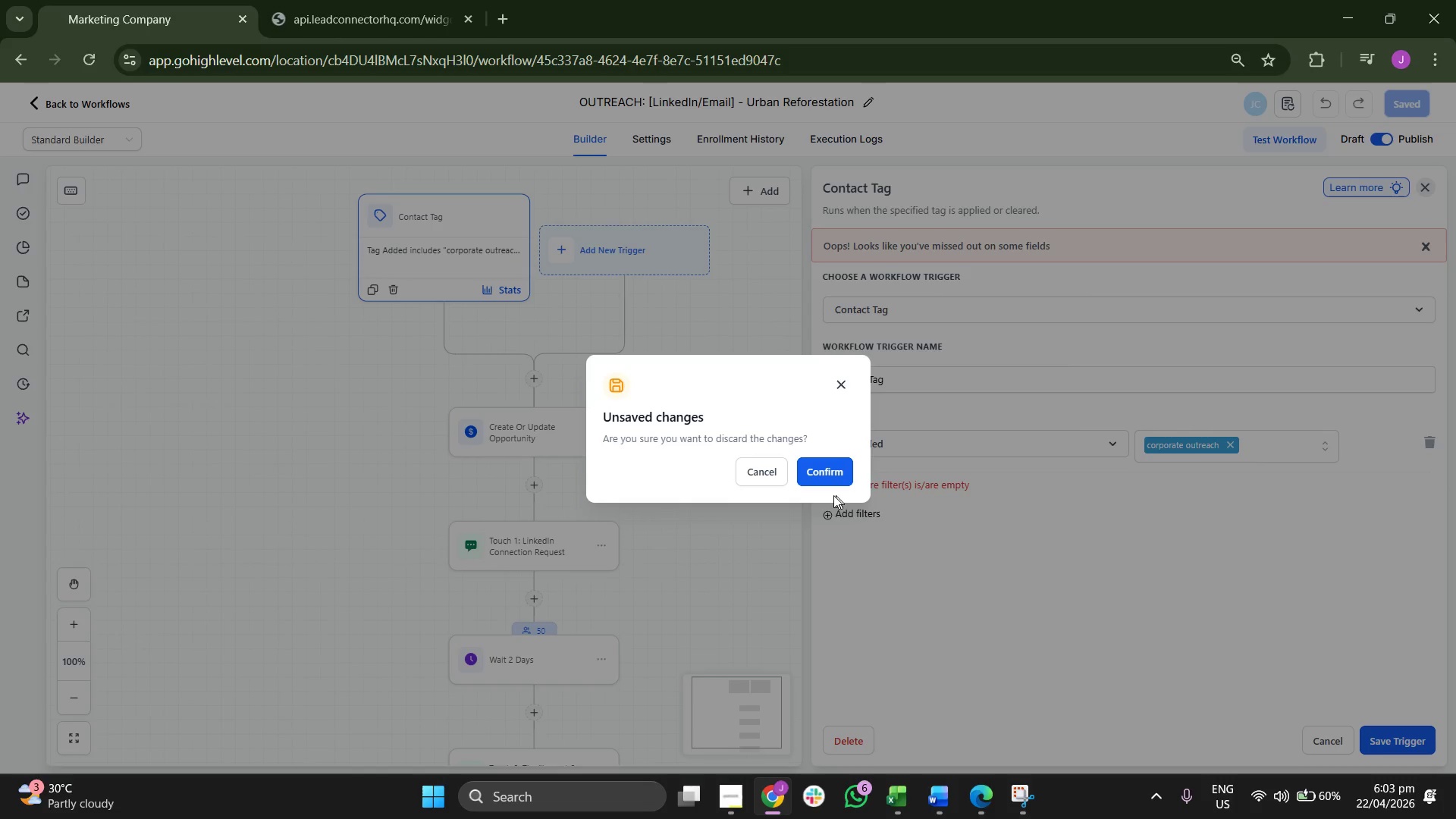 
left_click([833, 482])
 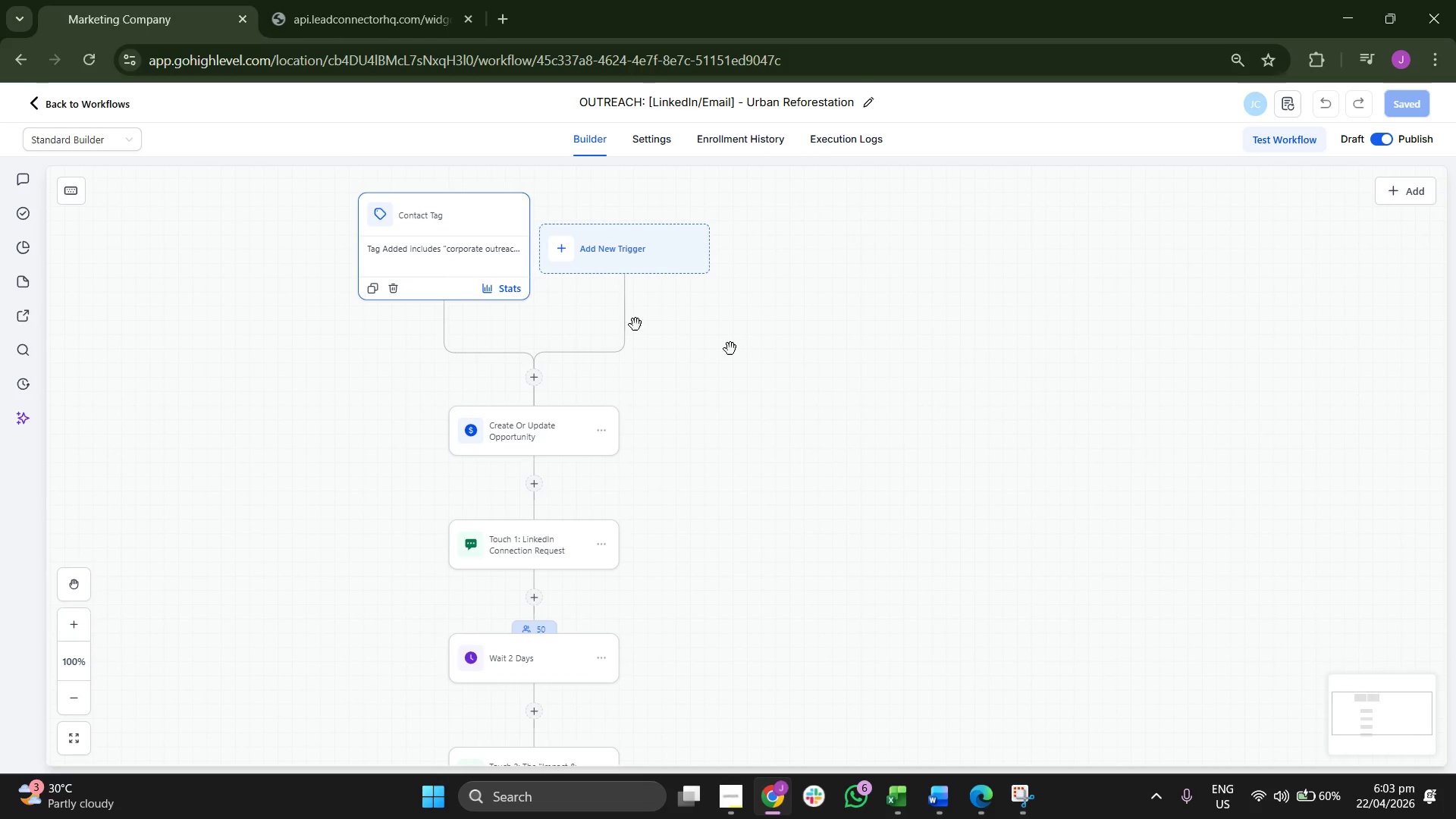 
left_click([450, 244])
 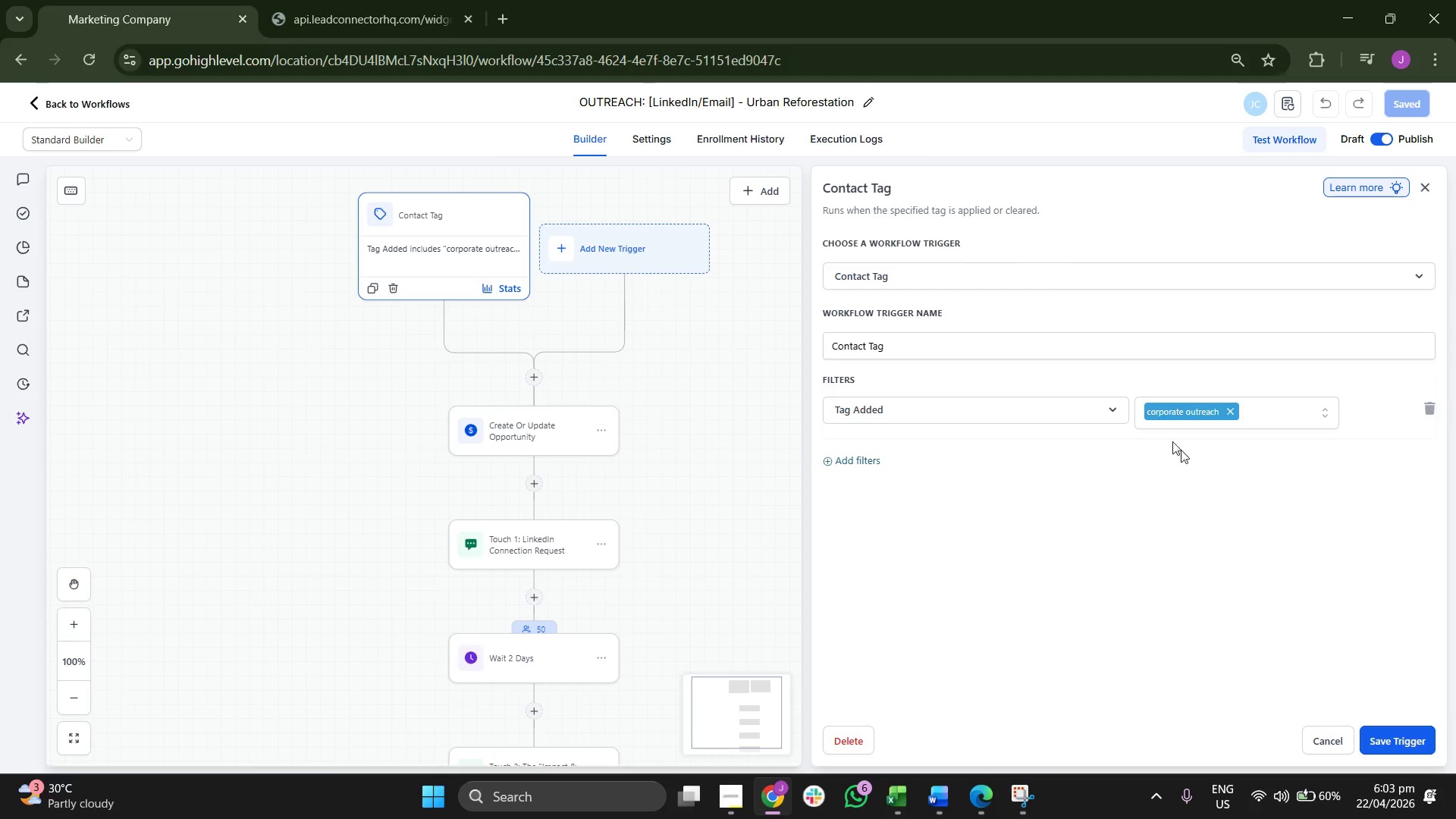 
left_click([1207, 417])
 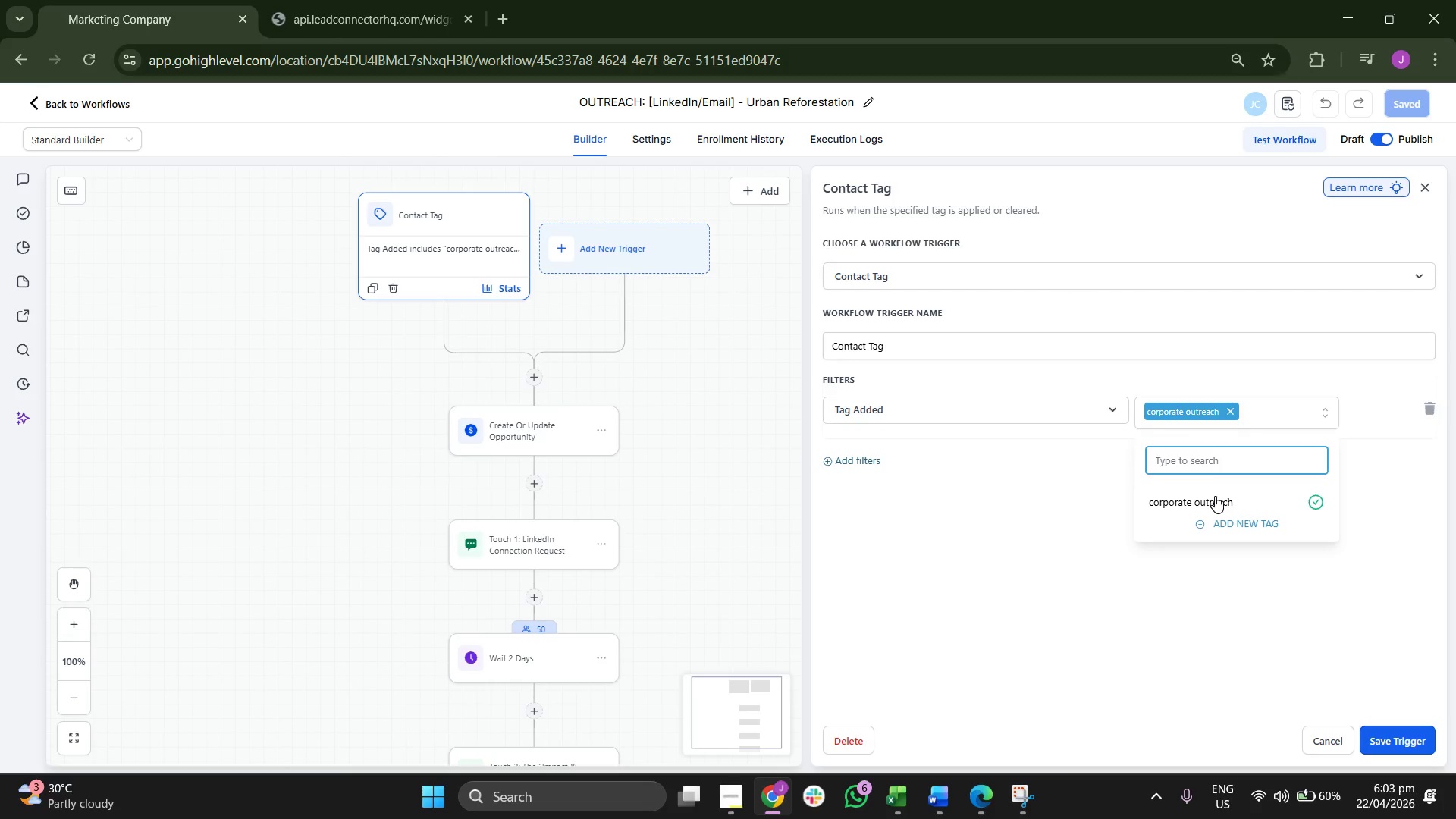 
left_click([1213, 497])
 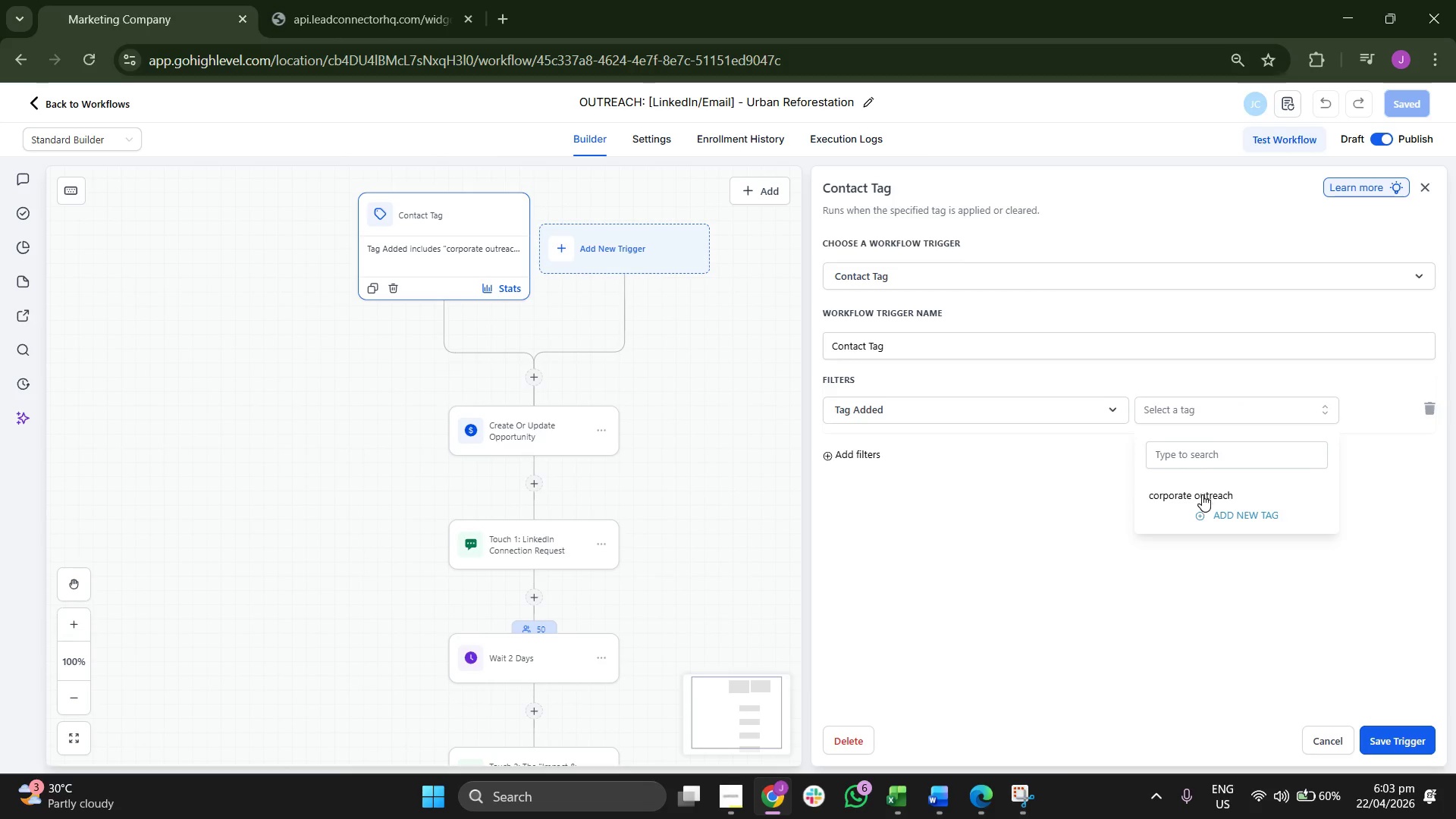 
double_click([1024, 534])
 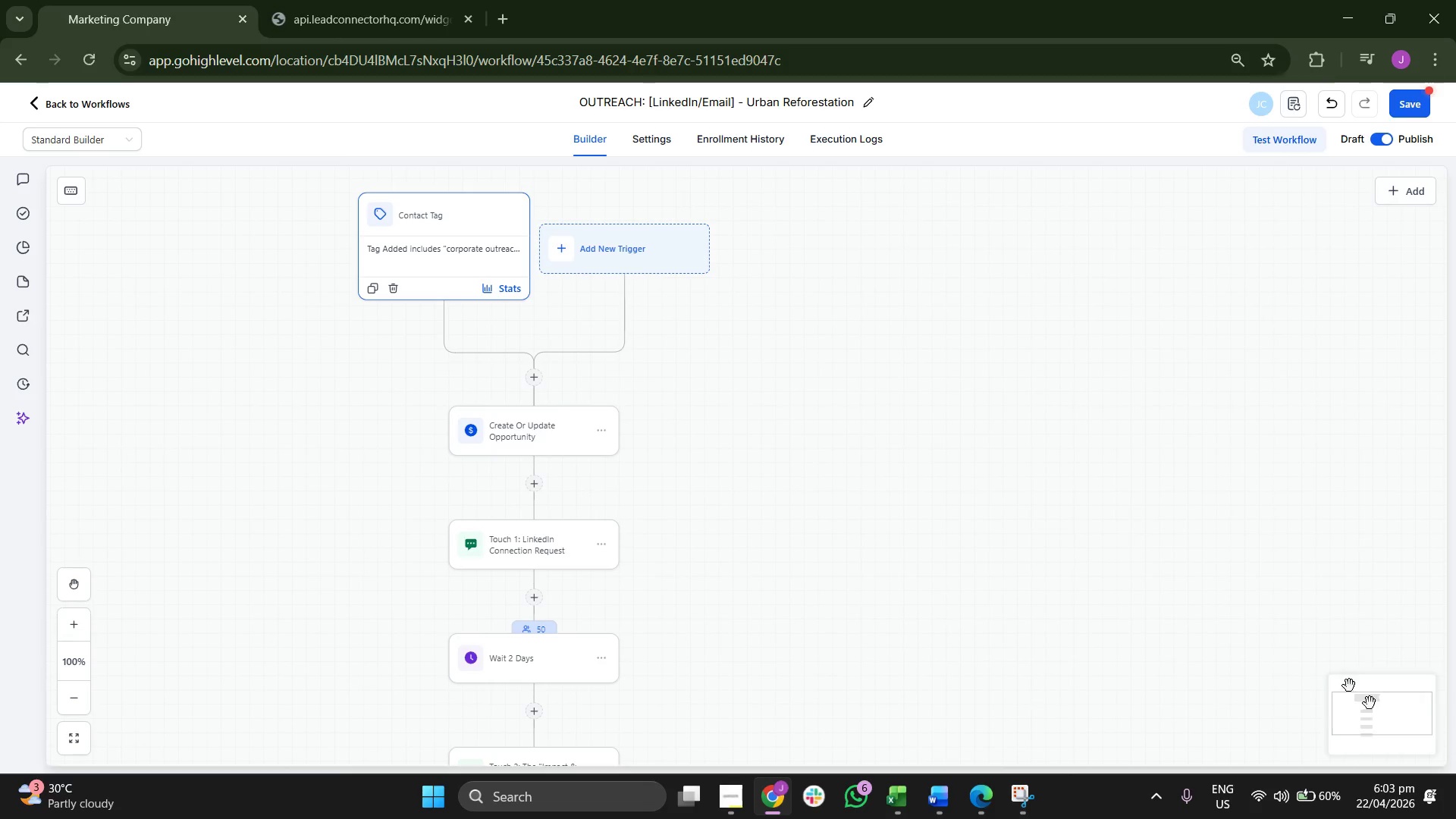 
left_click_drag(start_coordinate=[934, 478], to_coordinate=[1037, 532])
 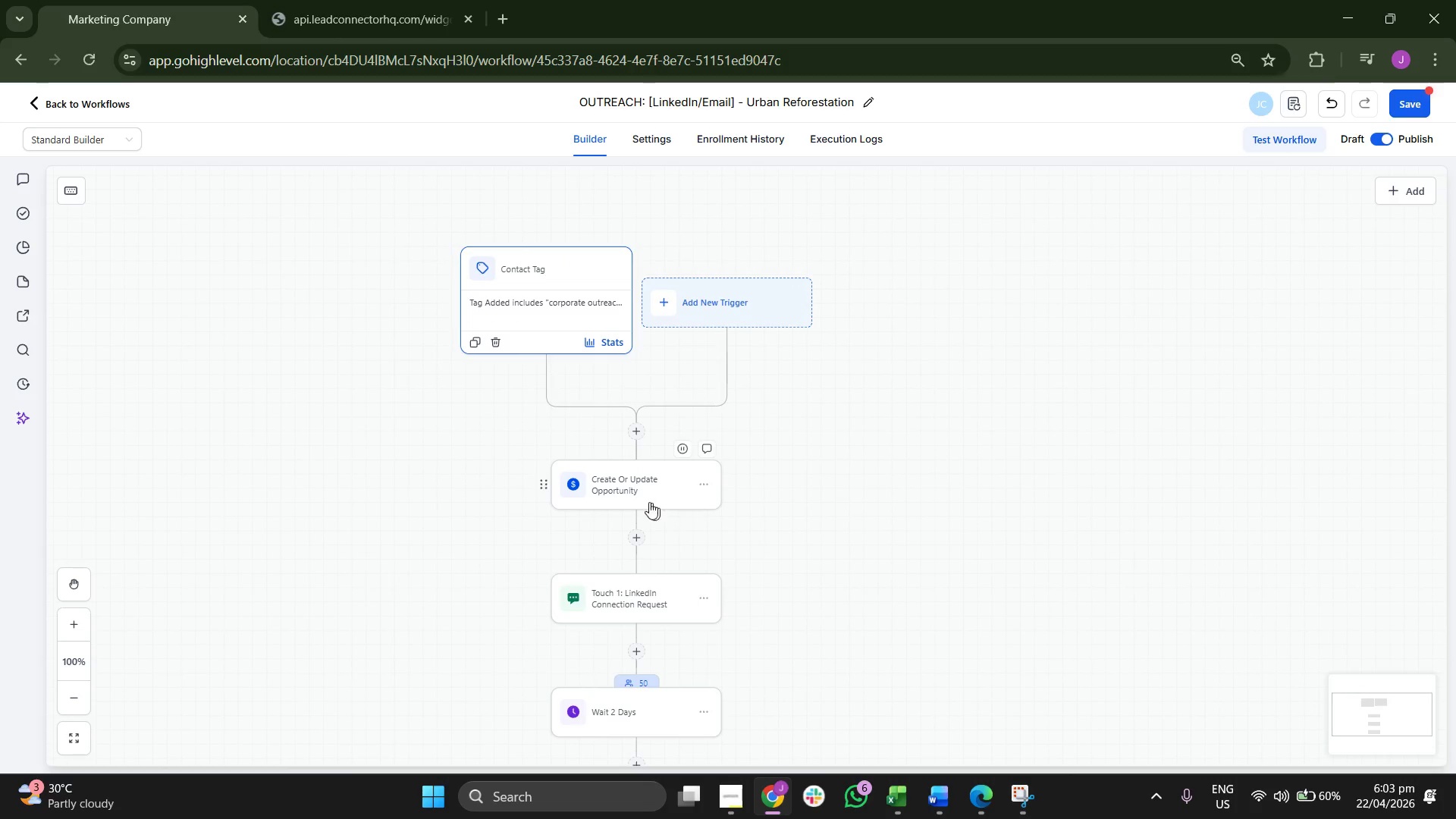 
left_click([626, 495])
 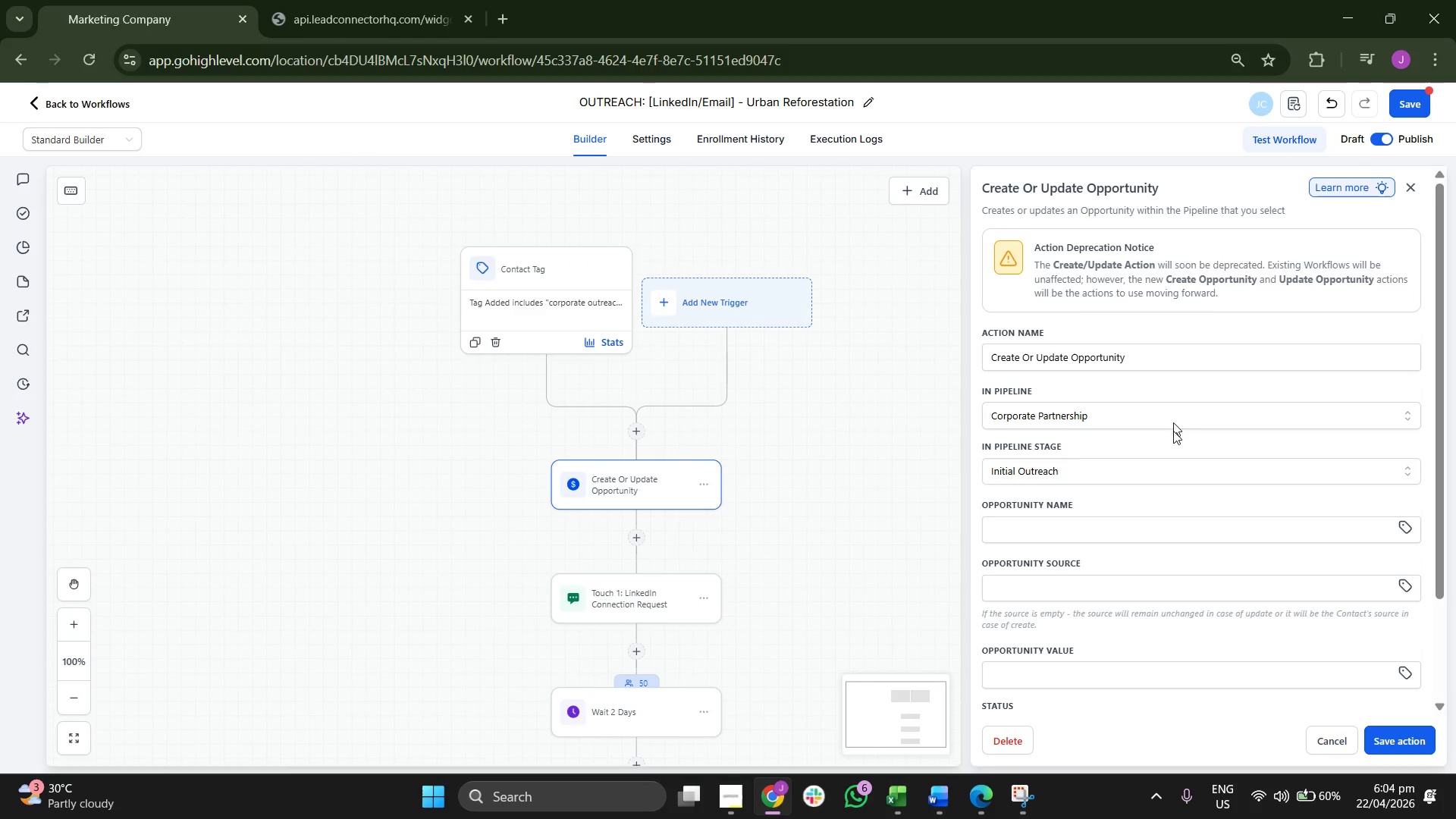 
left_click([1065, 478])
 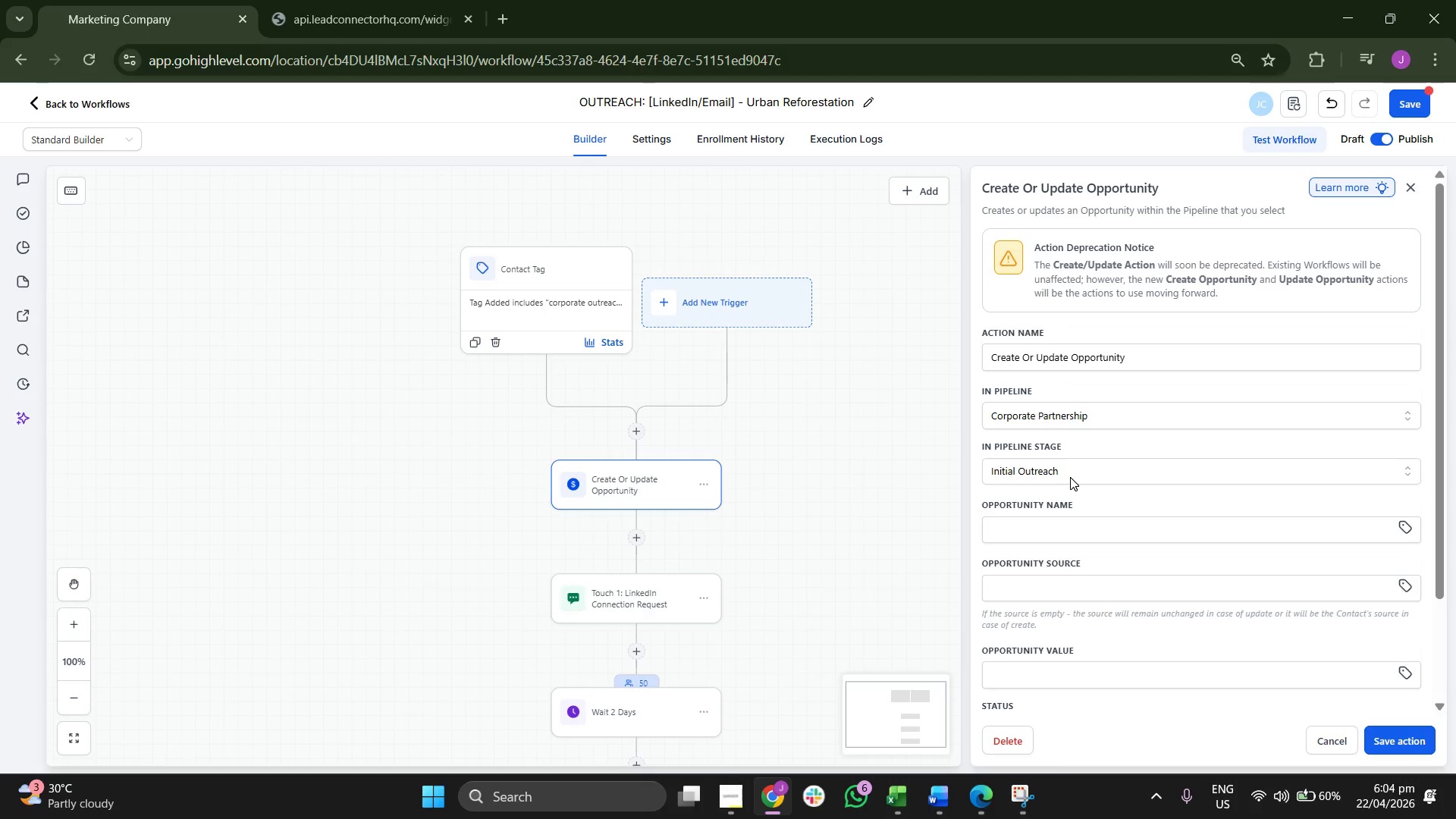 
scroll: coordinate [1173, 436], scroll_direction: none, amount: 0.0
 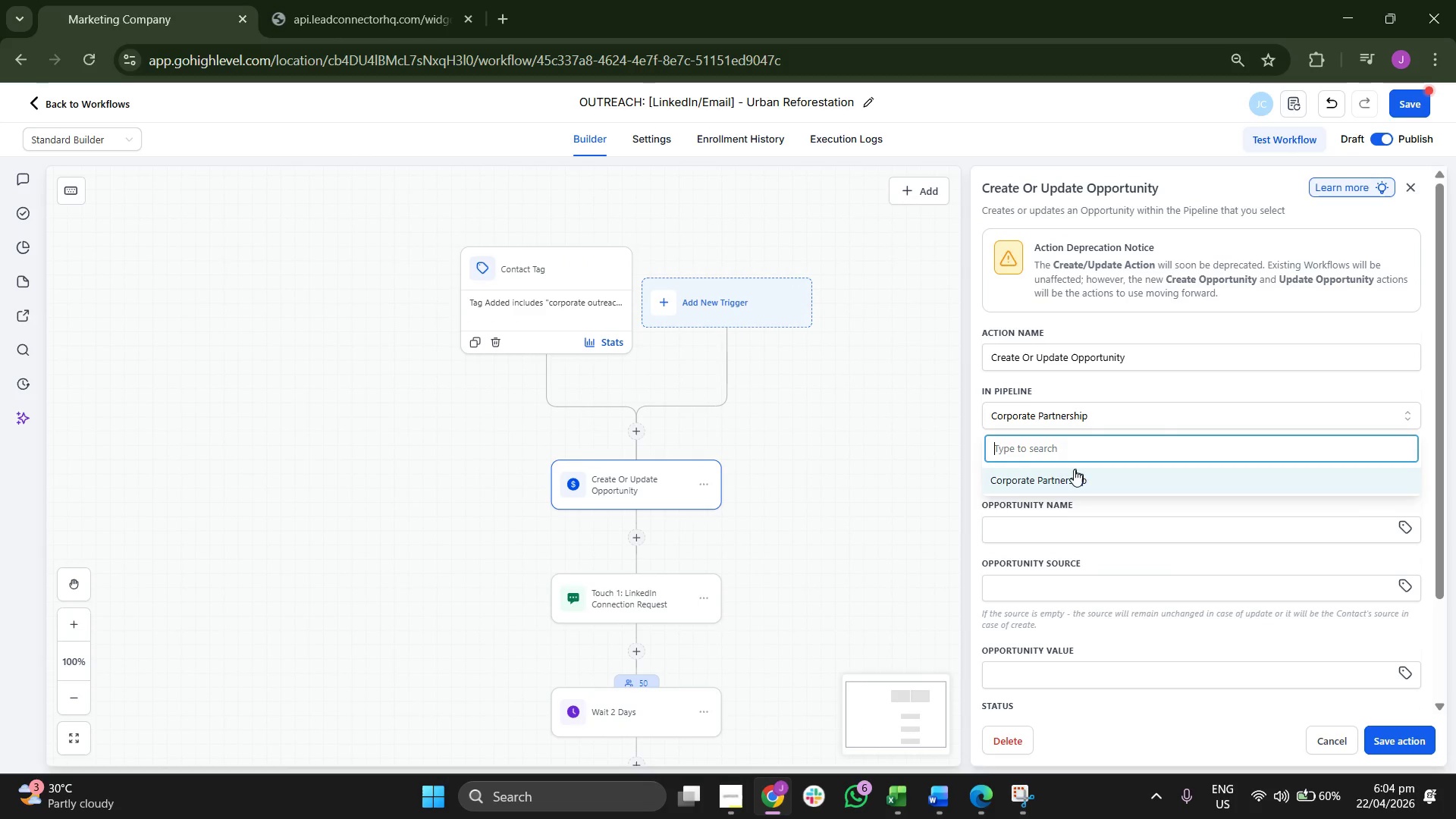 
left_click([1070, 477])
 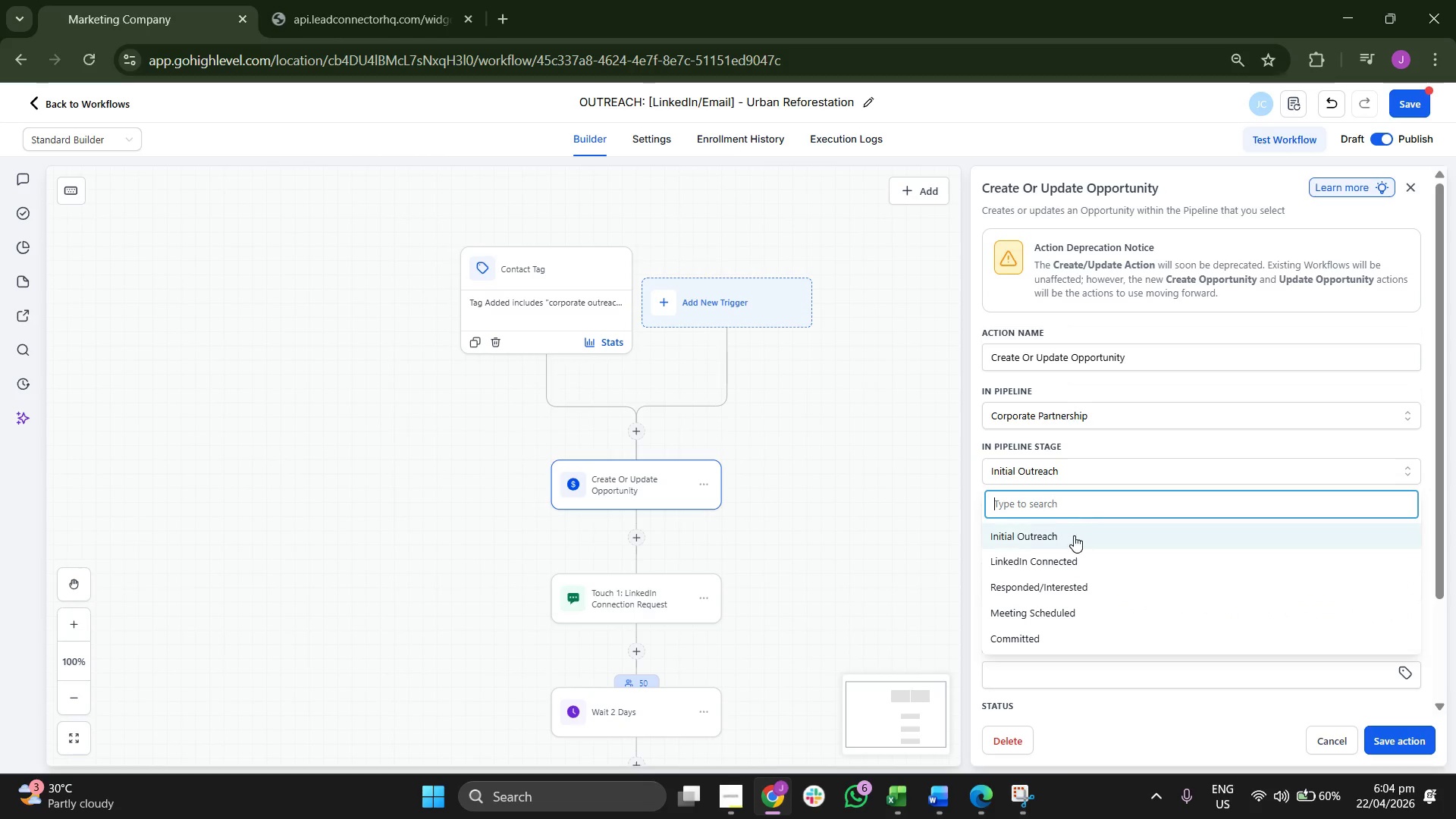 
left_click([1074, 537])
 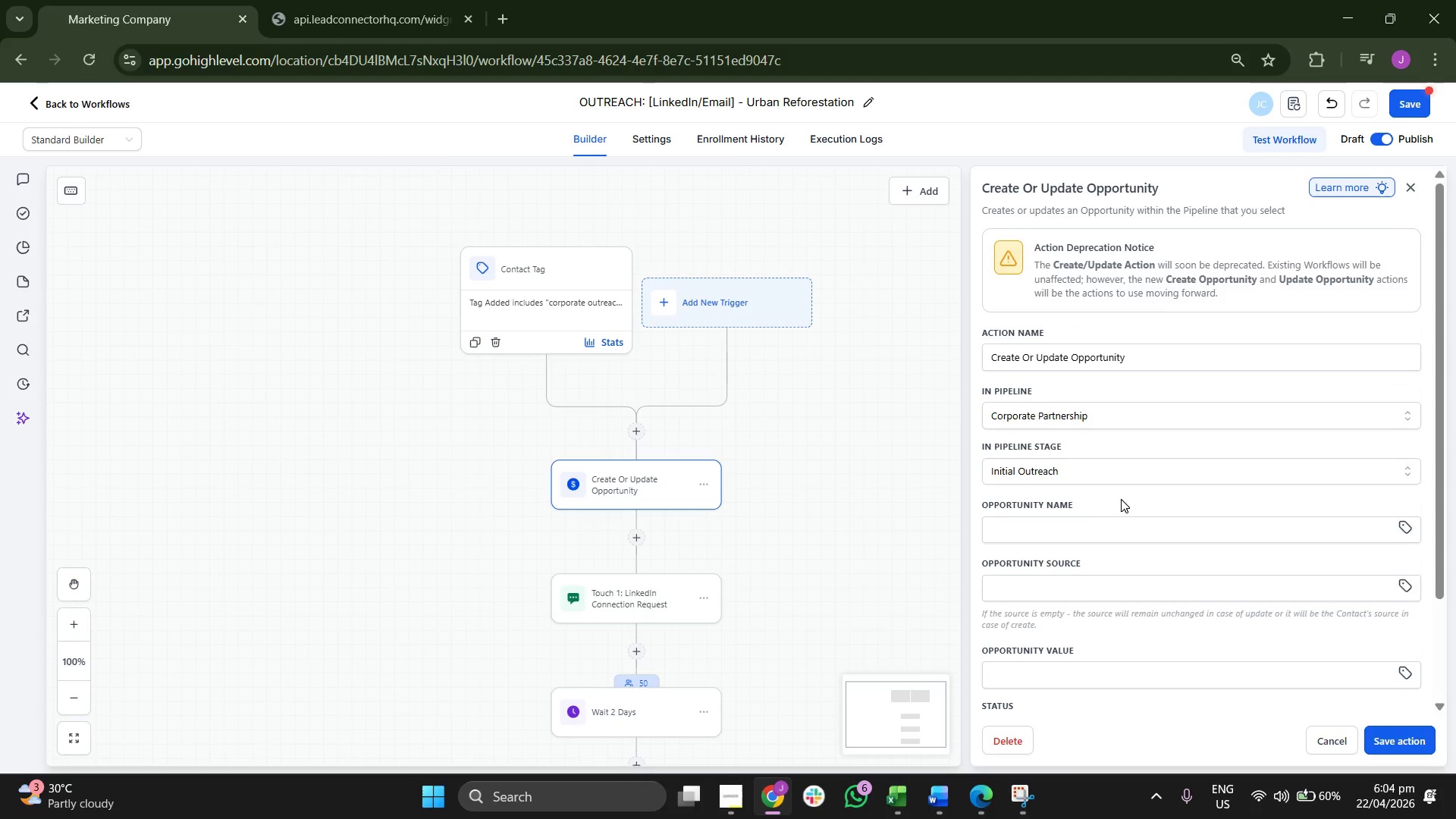 
left_click([1422, 739])
 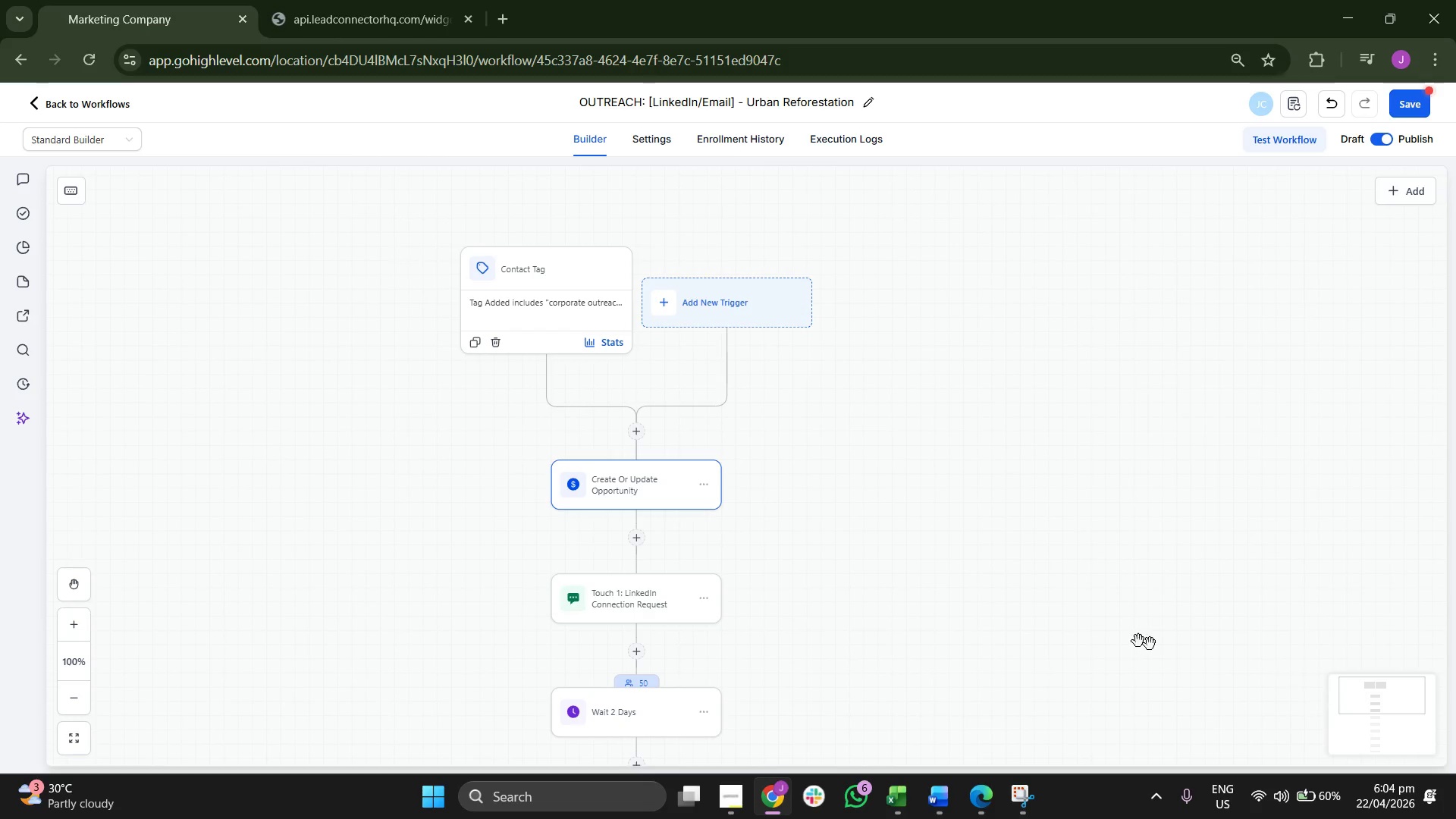 
left_click_drag(start_coordinate=[1075, 603], to_coordinate=[1109, 417])
 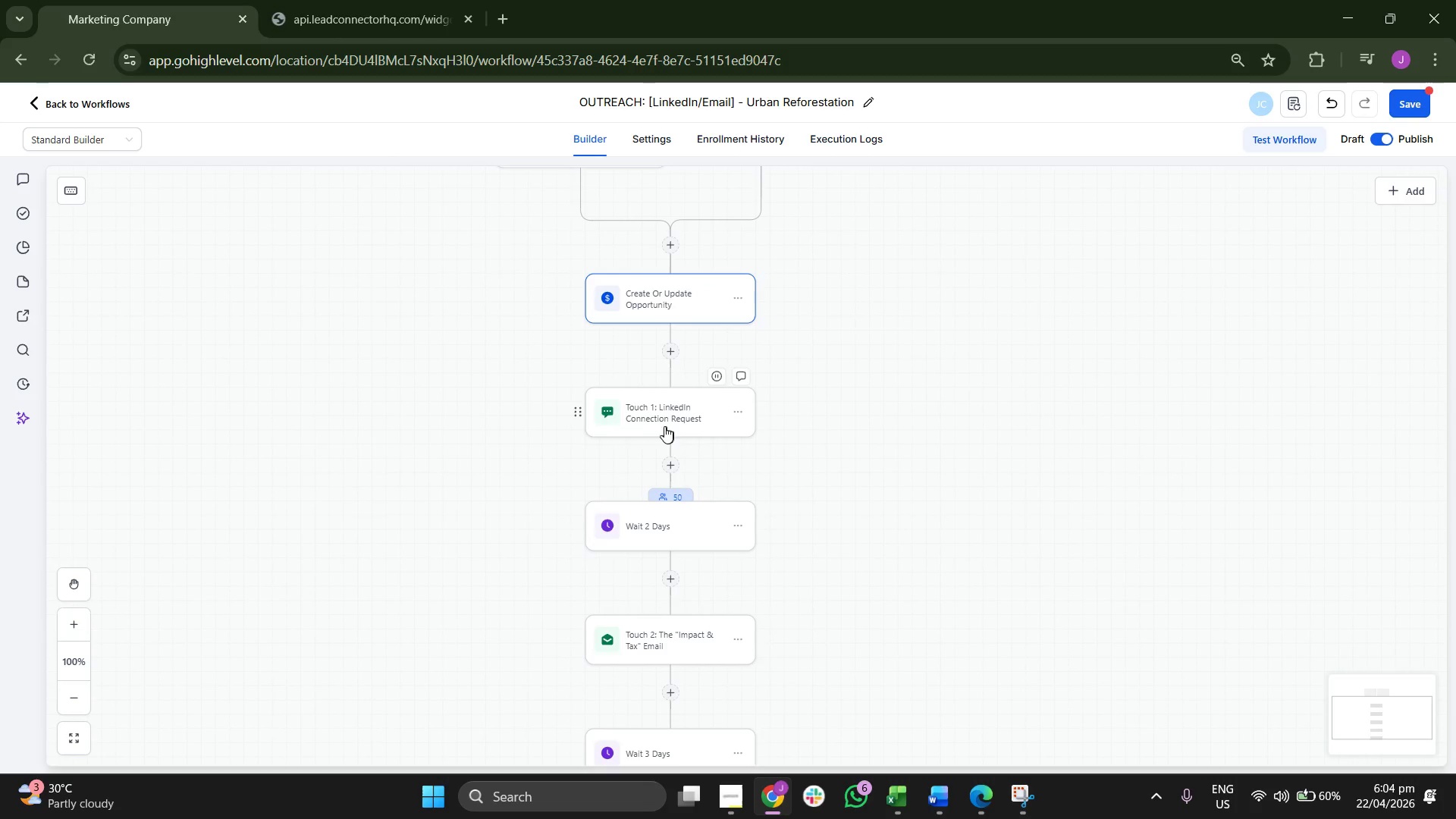 
scroll: coordinate [1121, 499], scroll_direction: down, amount: 2.0
 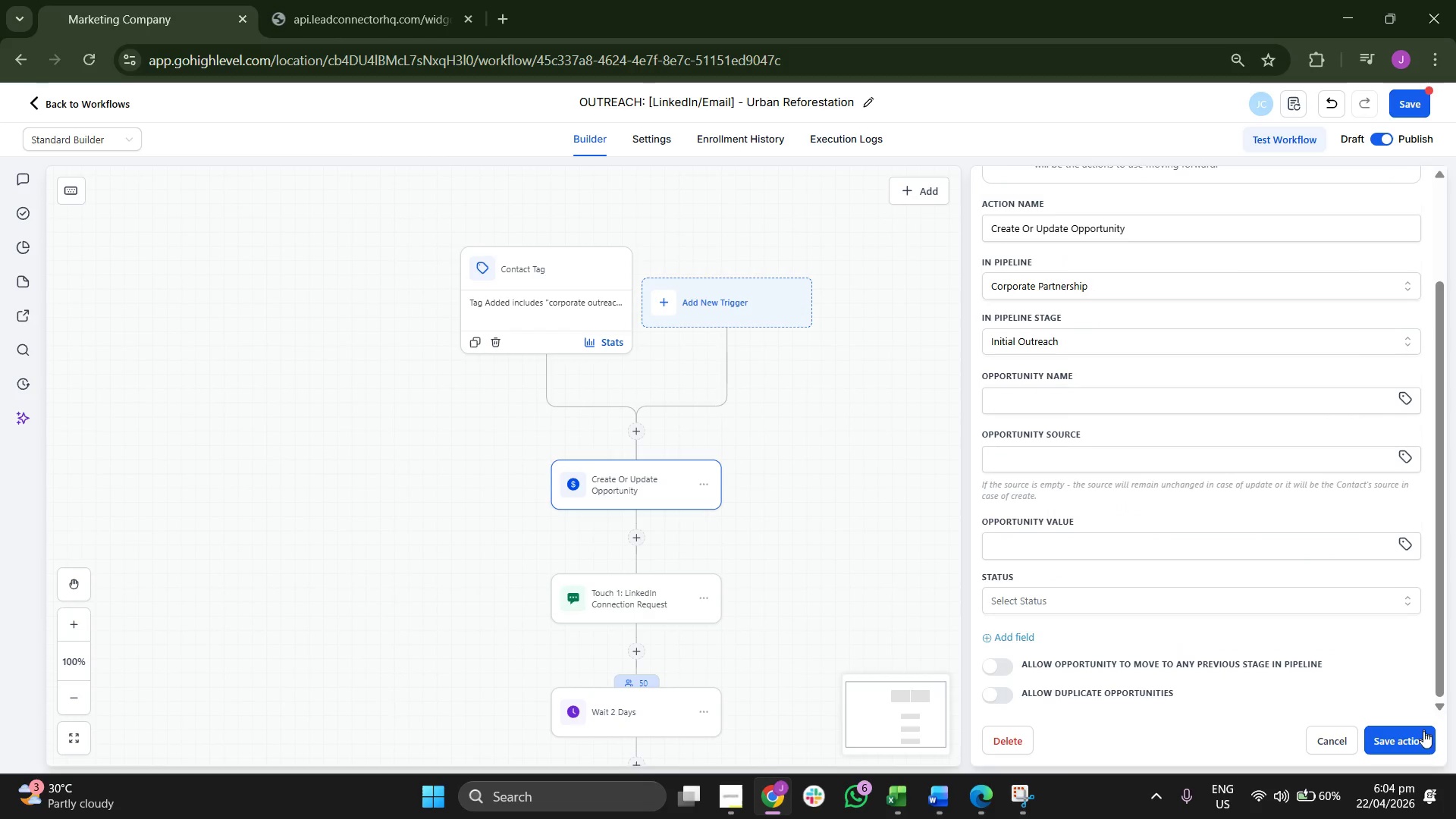 
left_click([621, 419])
 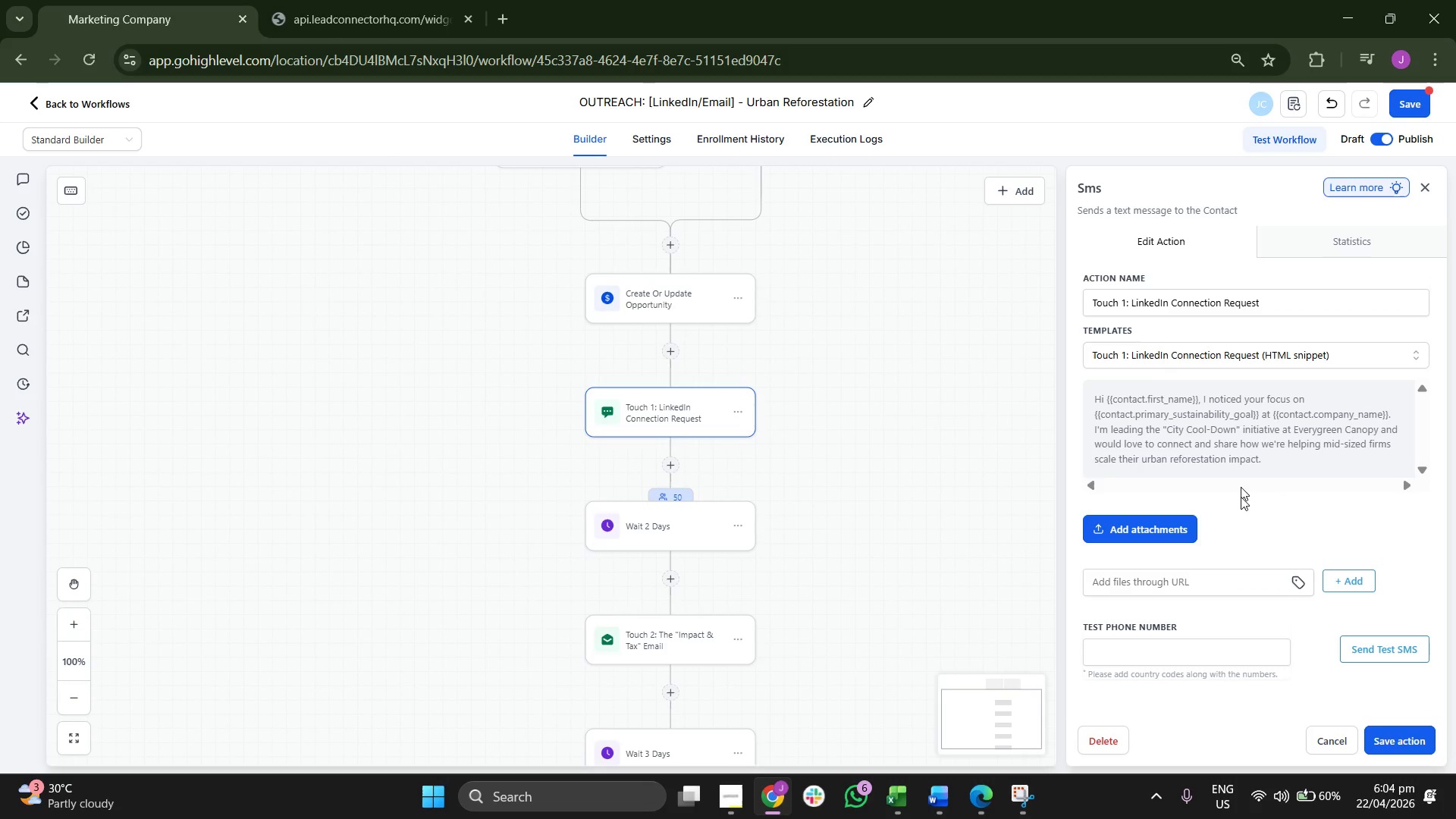 
wait(5.02)
 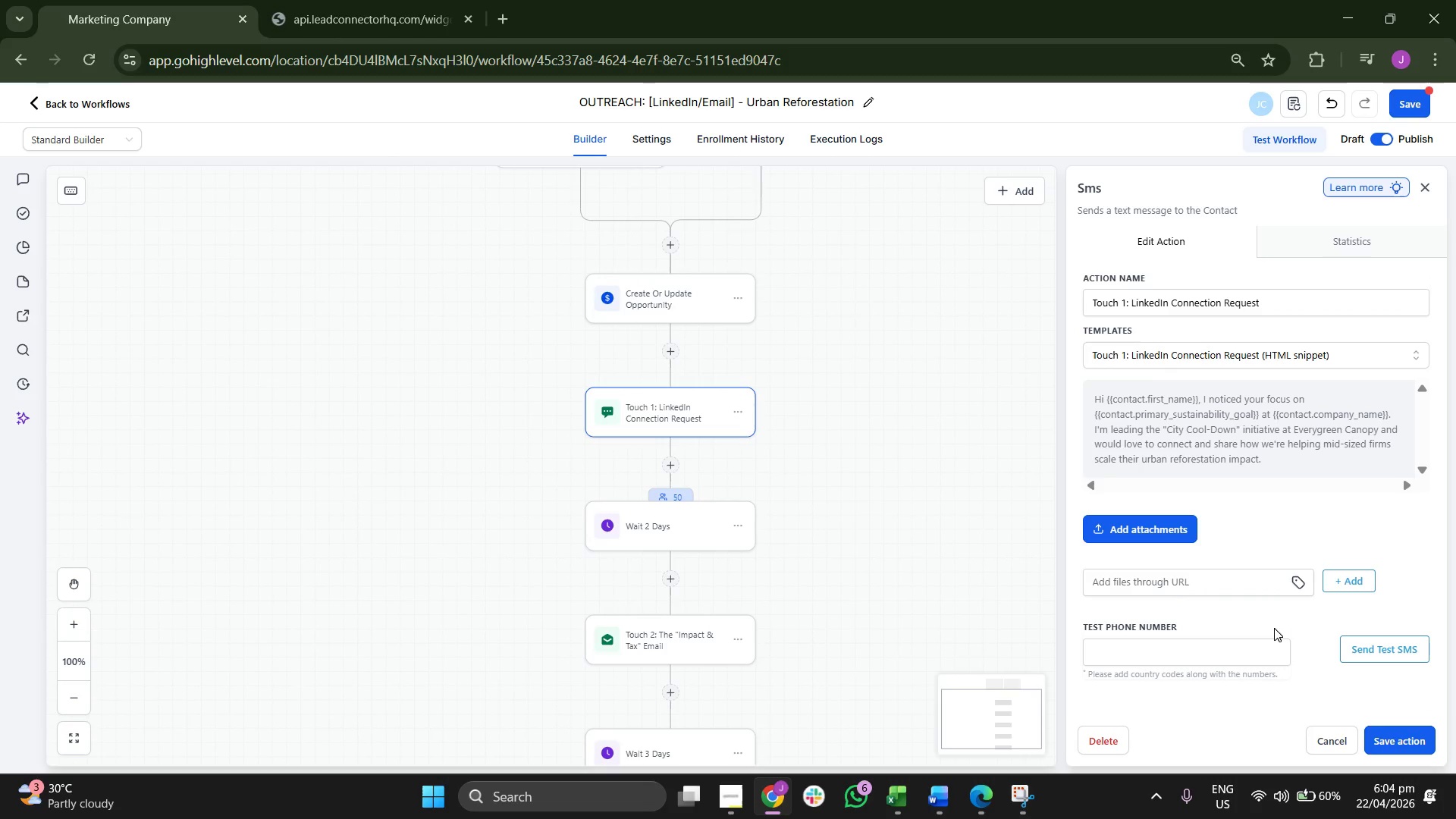 
left_click([896, 466])
 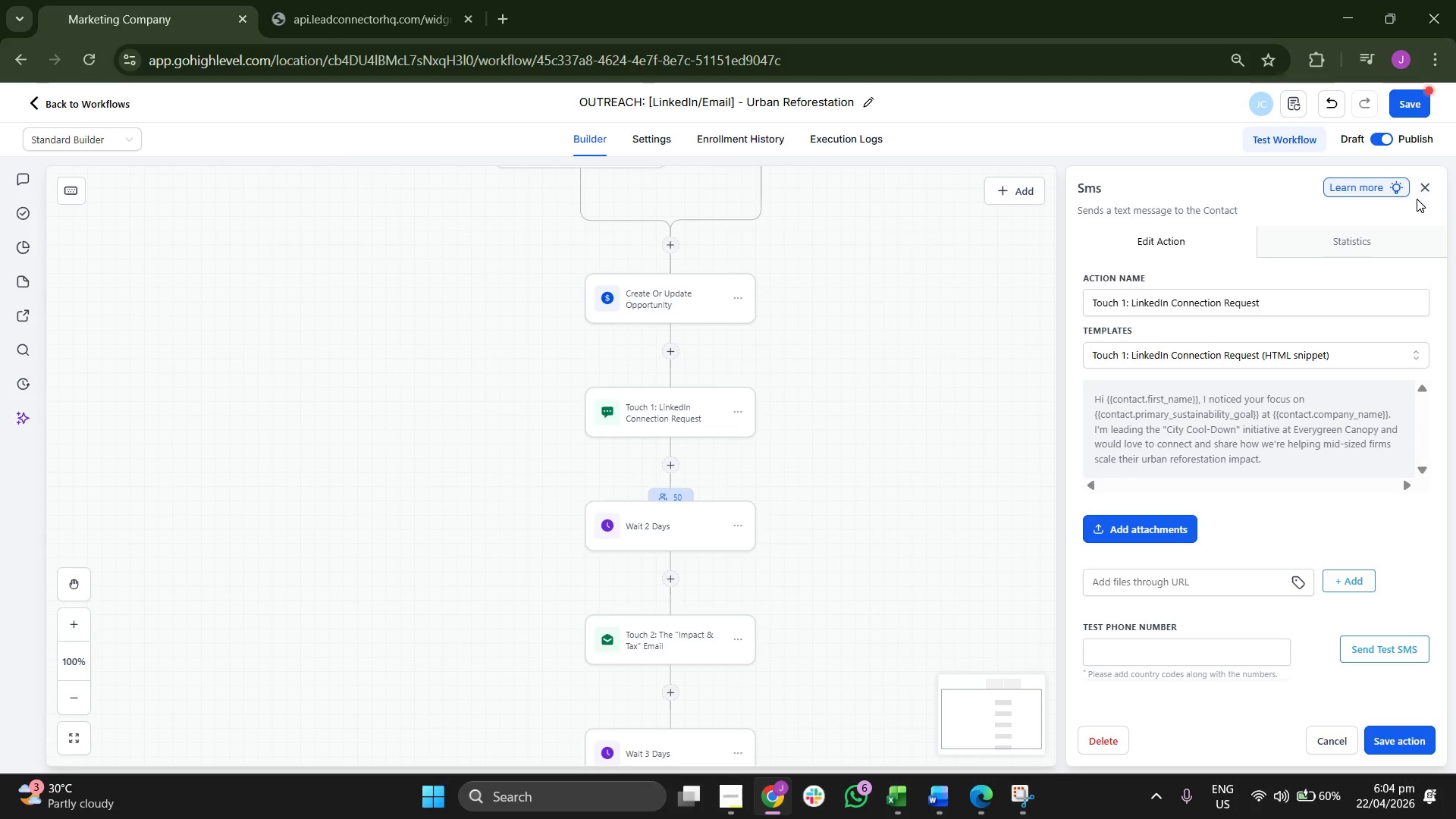 
scroll: coordinate [1247, 616], scroll_direction: none, amount: 0.0
 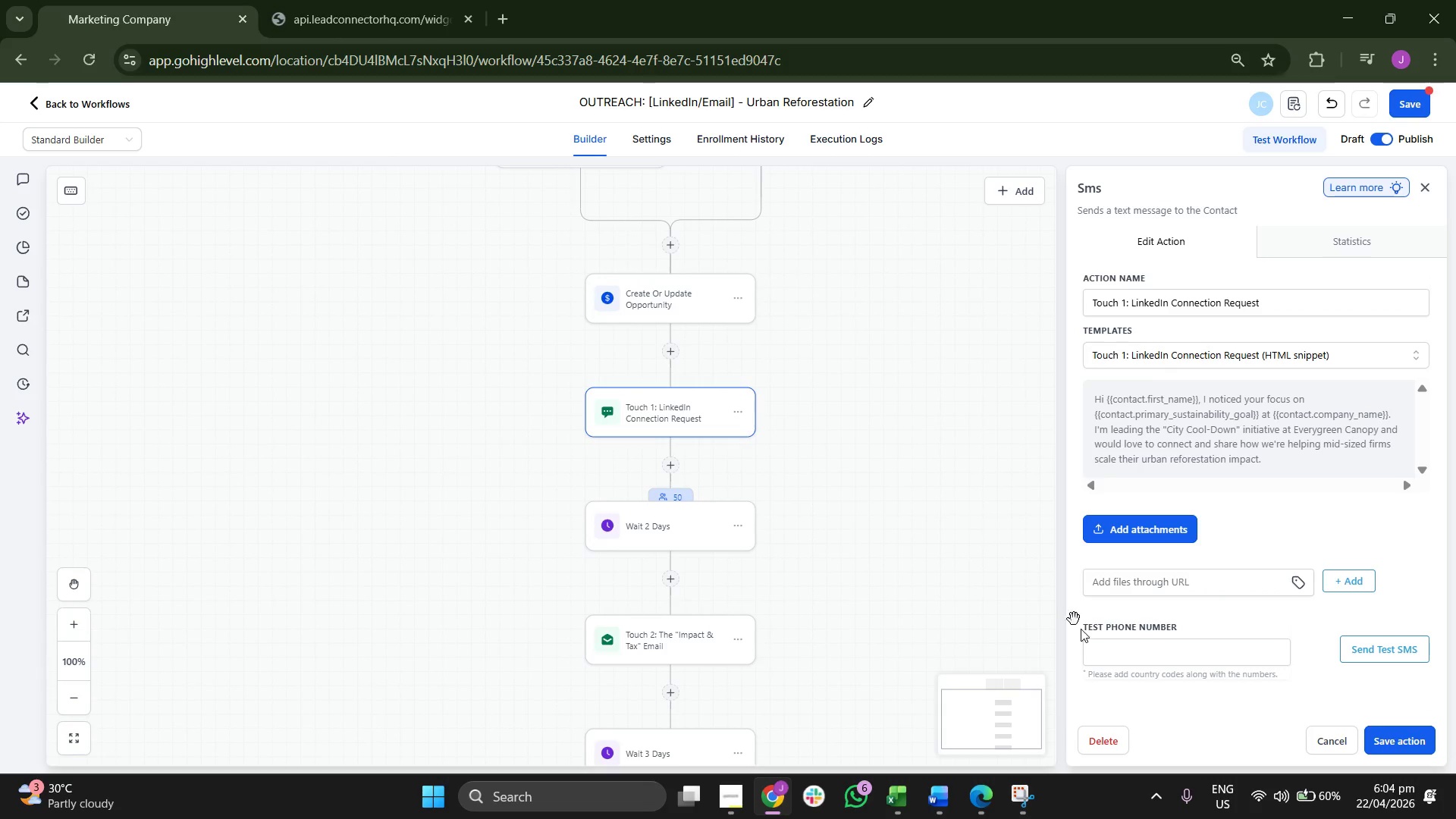 
left_click([1419, 187])
 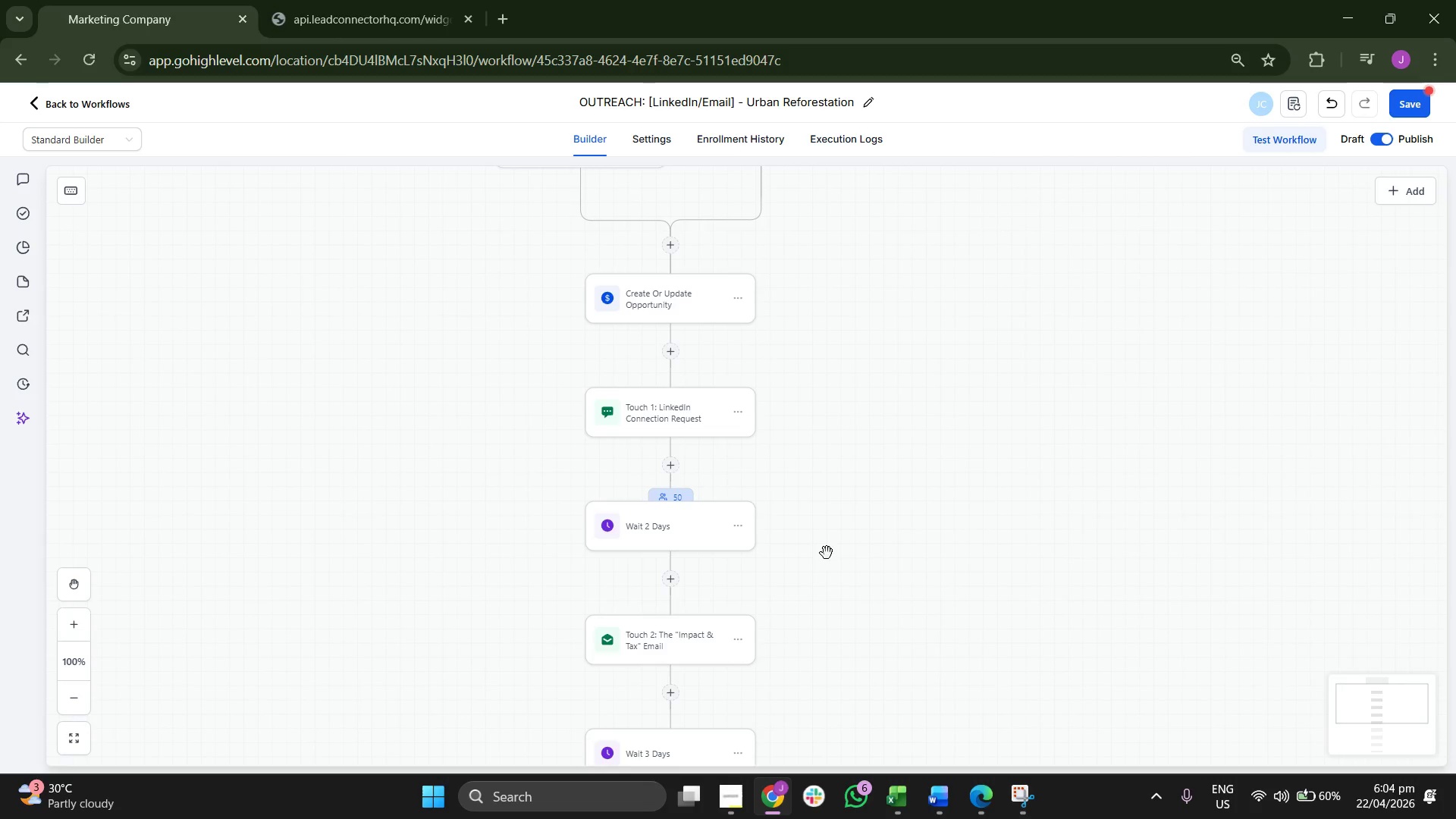 
left_click_drag(start_coordinate=[905, 593], to_coordinate=[920, 529])
 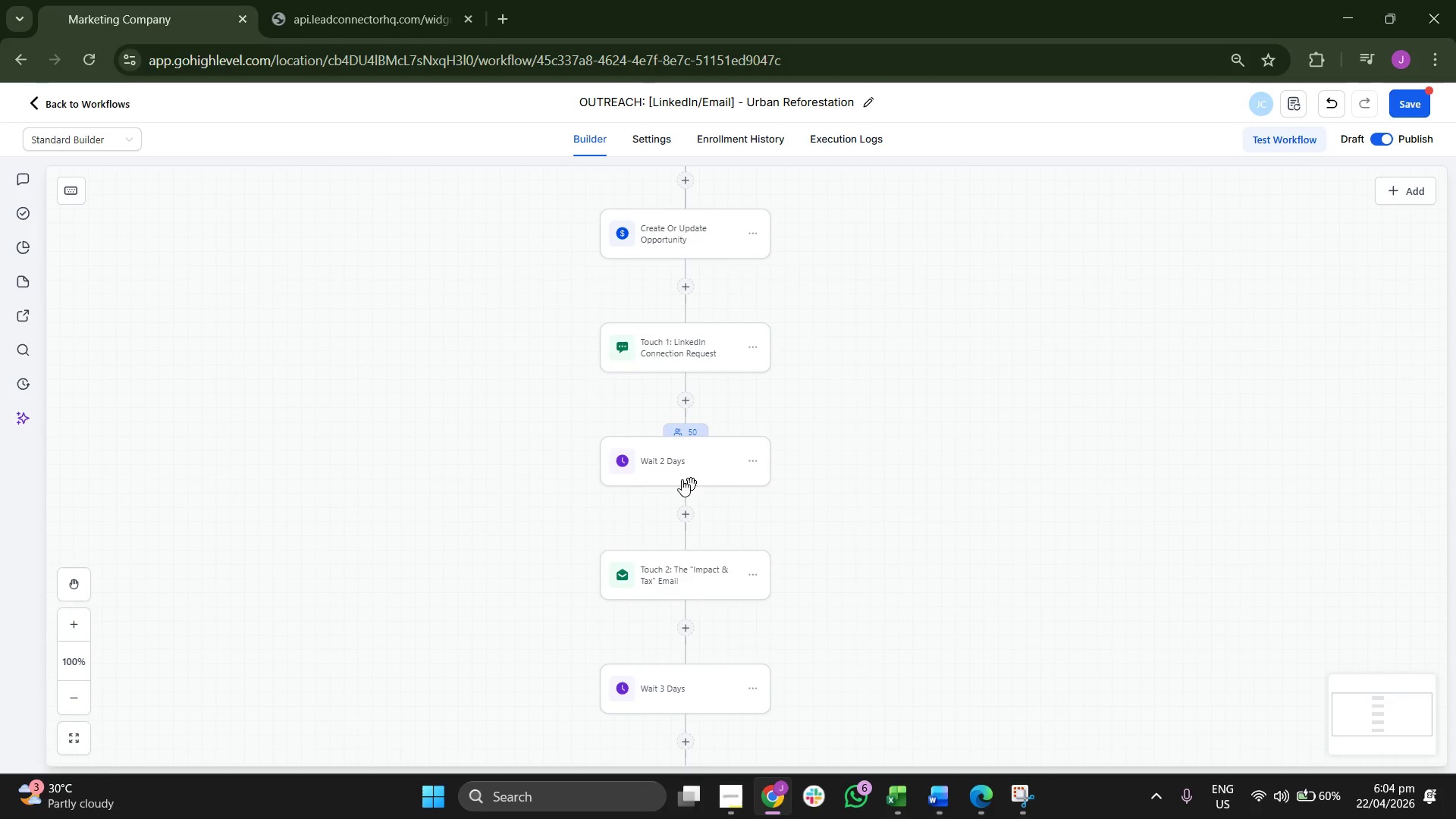 
left_click([658, 463])
 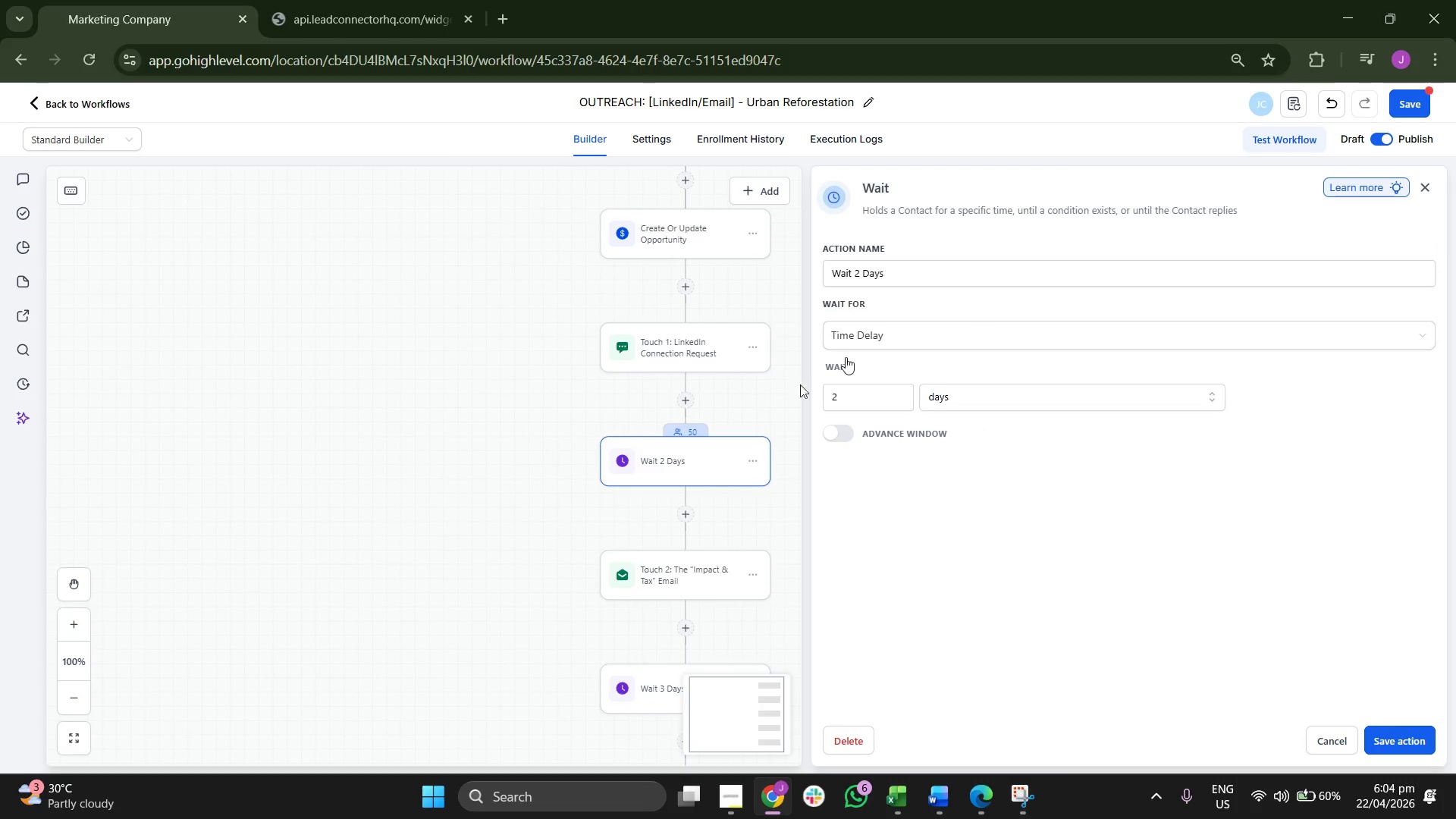 
left_click_drag(start_coordinate=[450, 416], to_coordinate=[388, 413])
 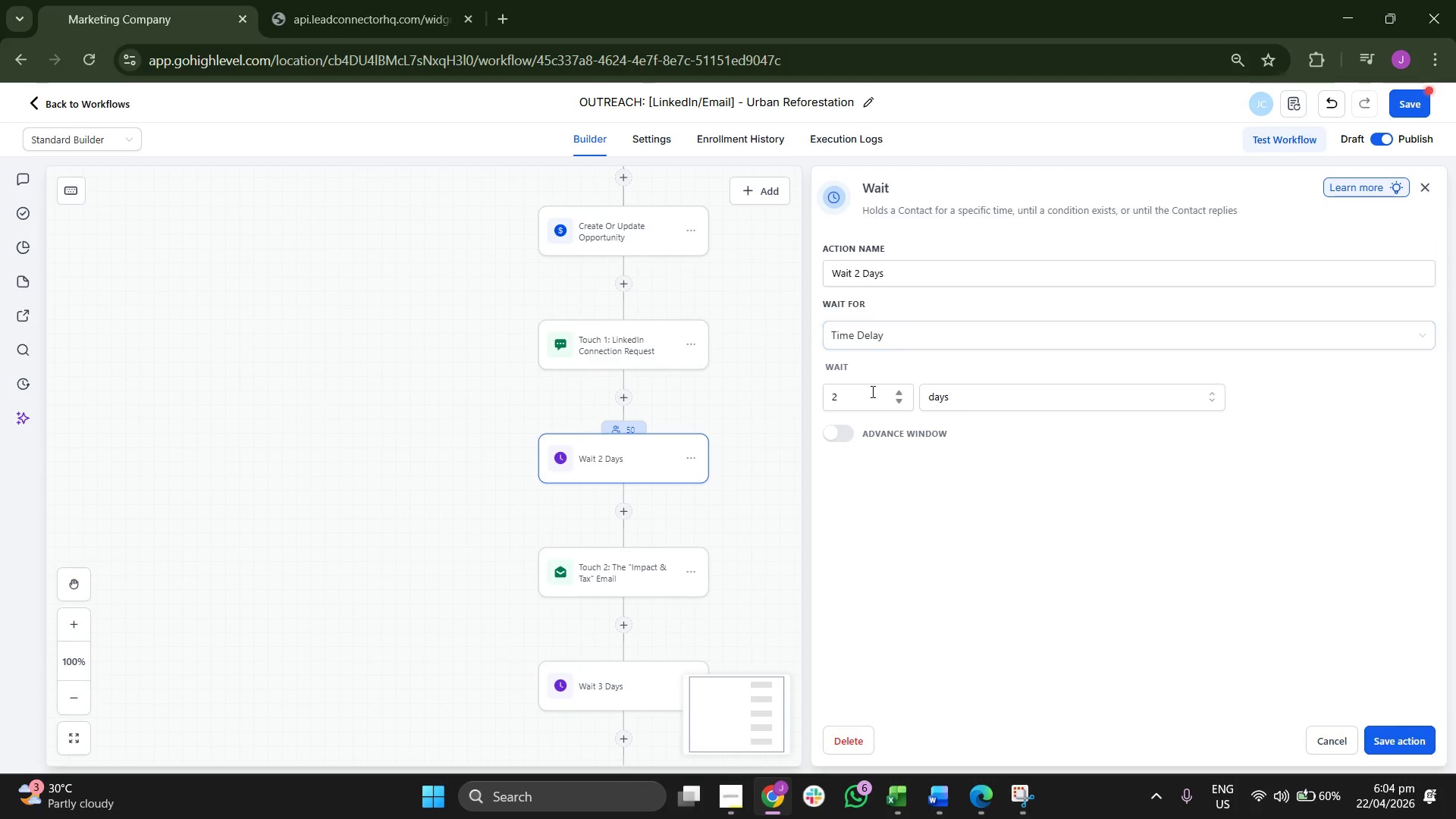 
left_click([863, 398])
 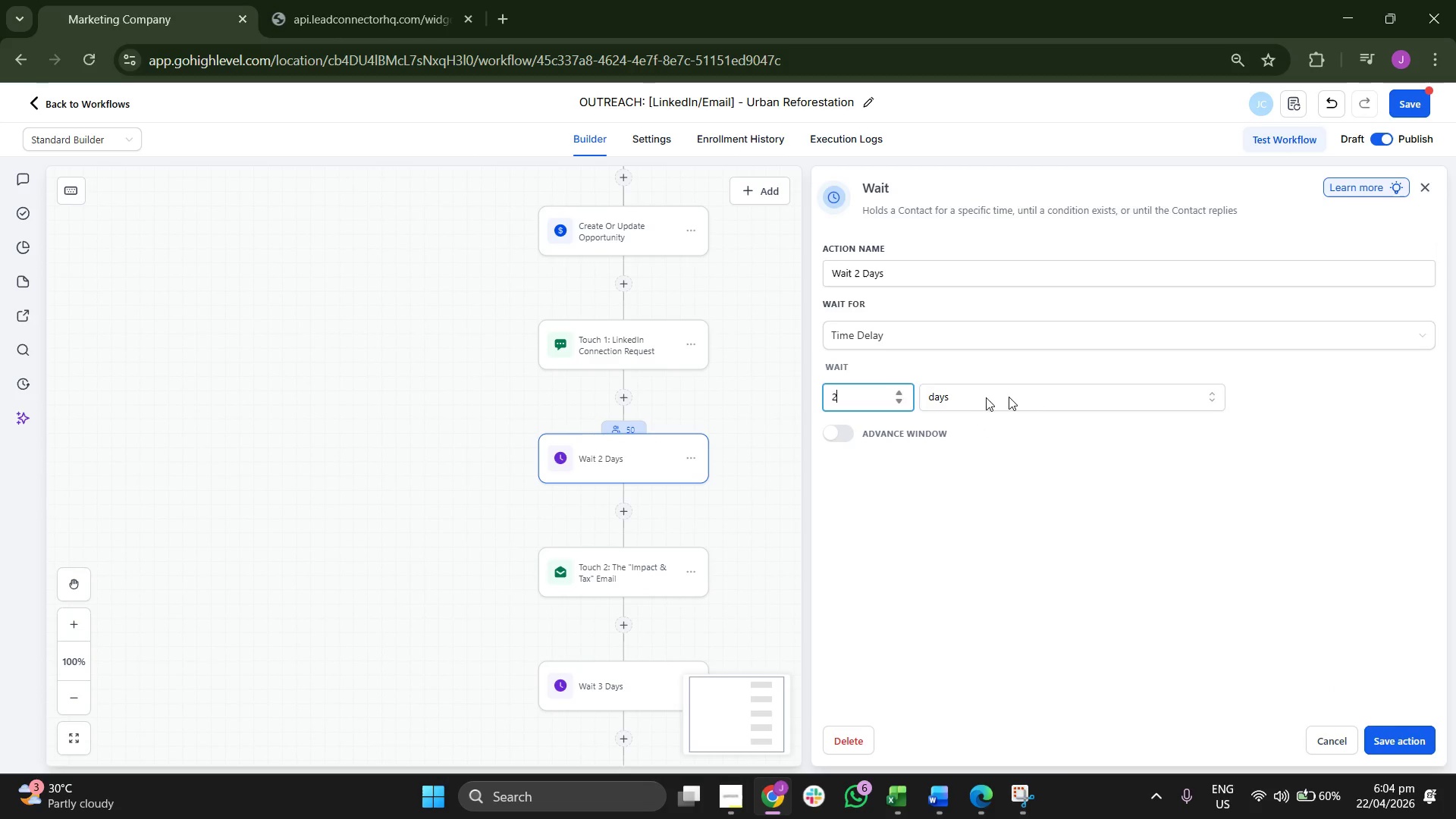 
left_click([1031, 395])
 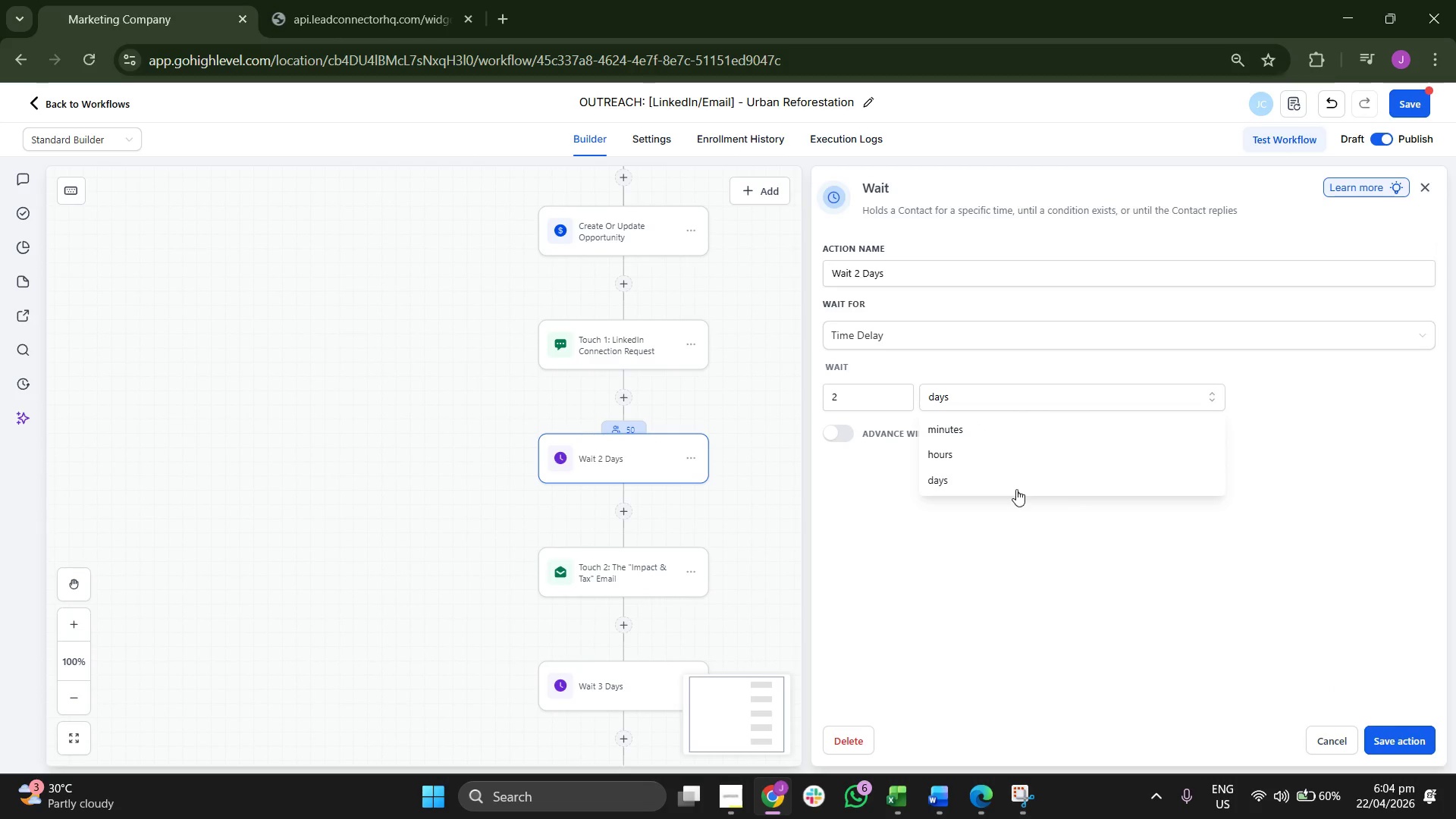 
left_click([1016, 484])
 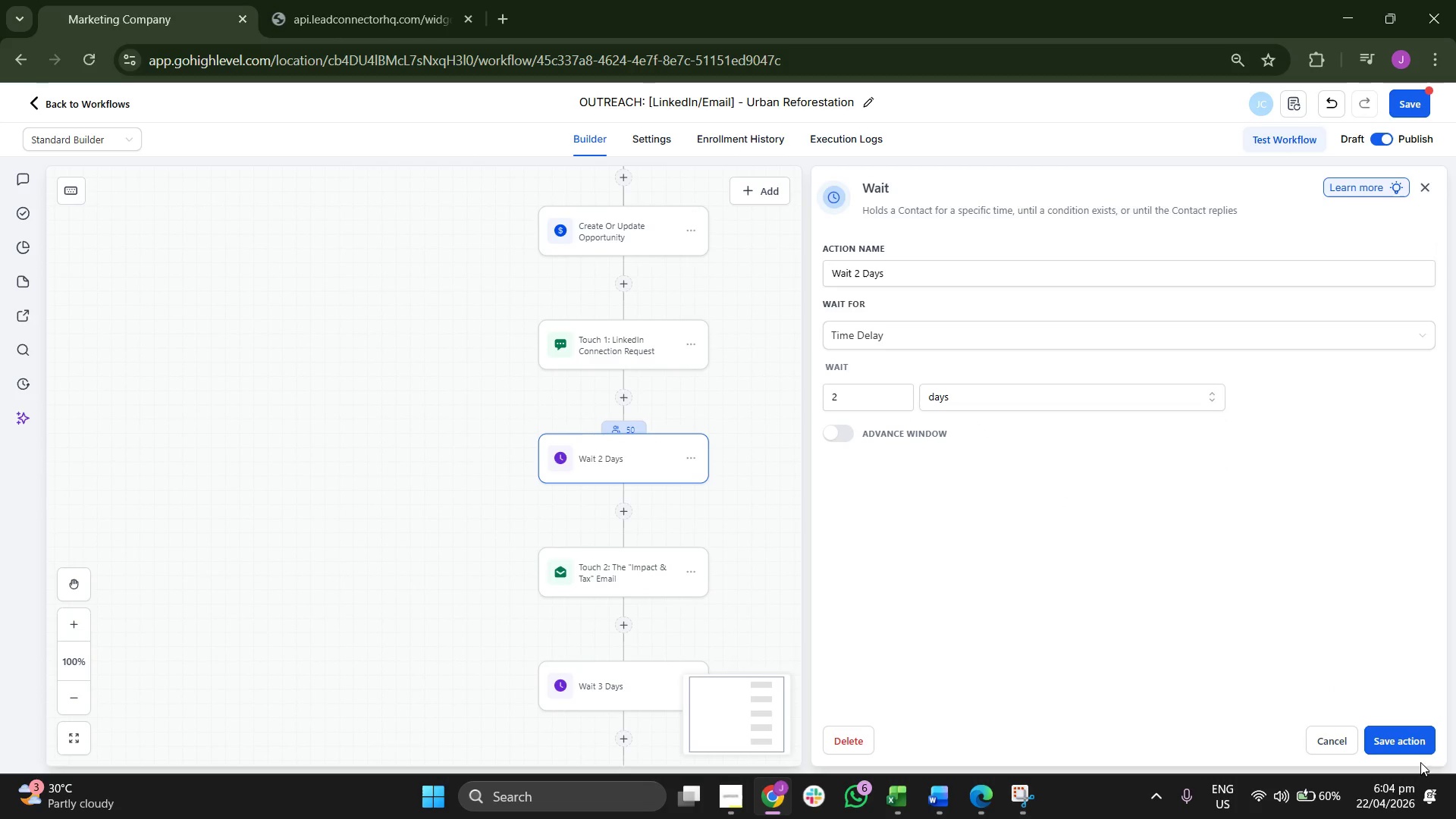 
left_click([1417, 740])
 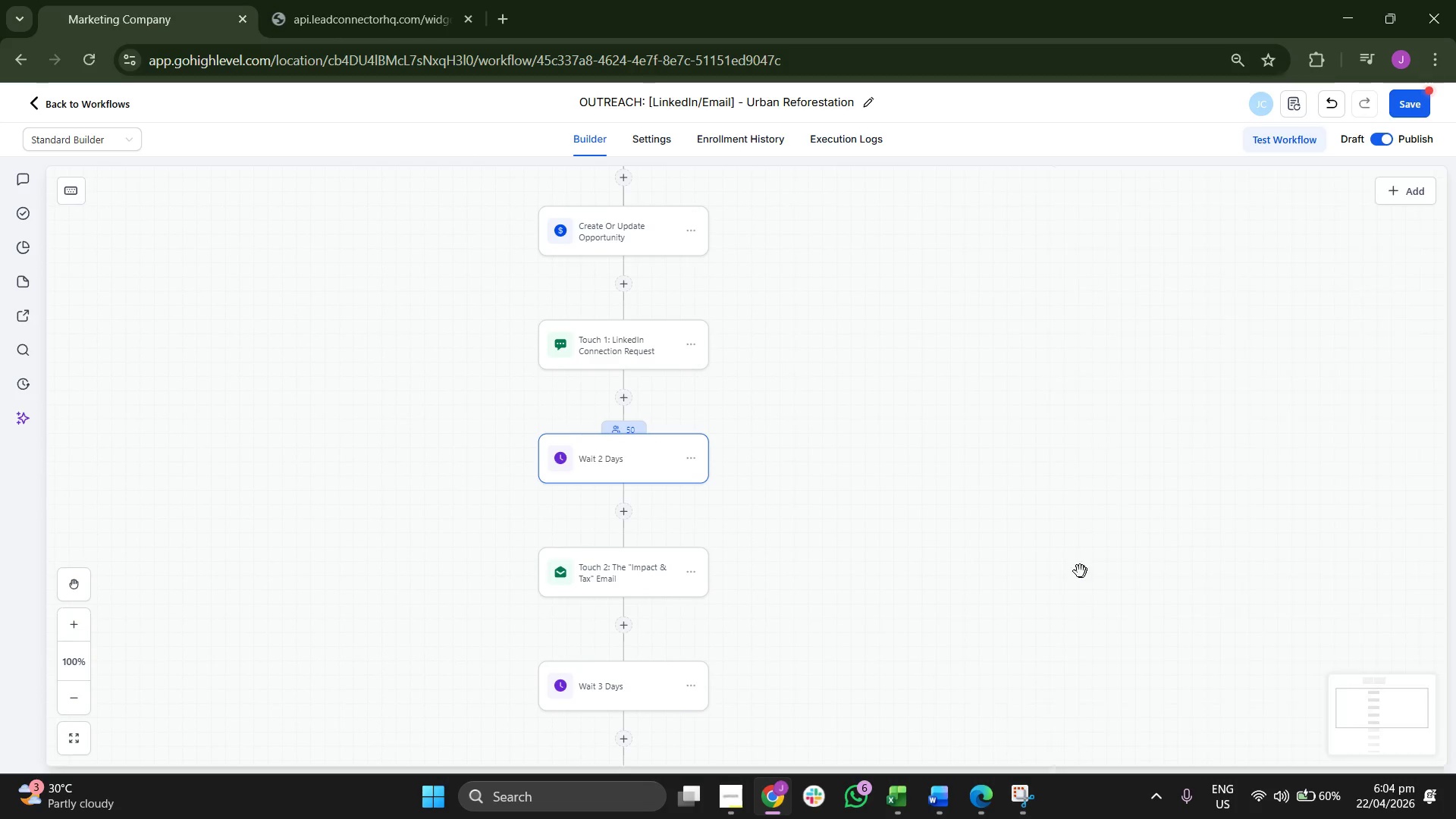 
left_click_drag(start_coordinate=[1066, 557], to_coordinate=[1076, 464])
 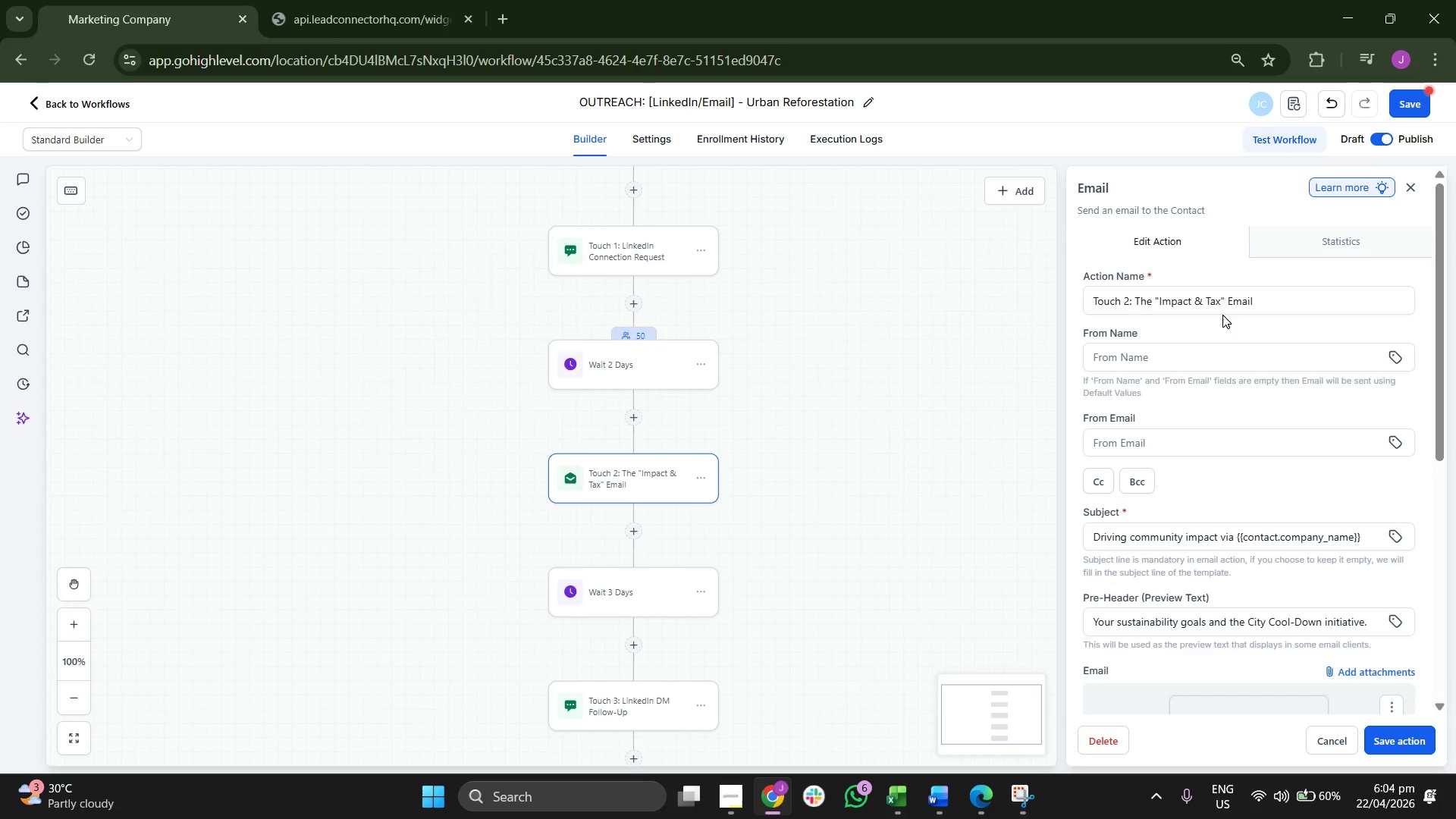 
left_click([1322, 311])
 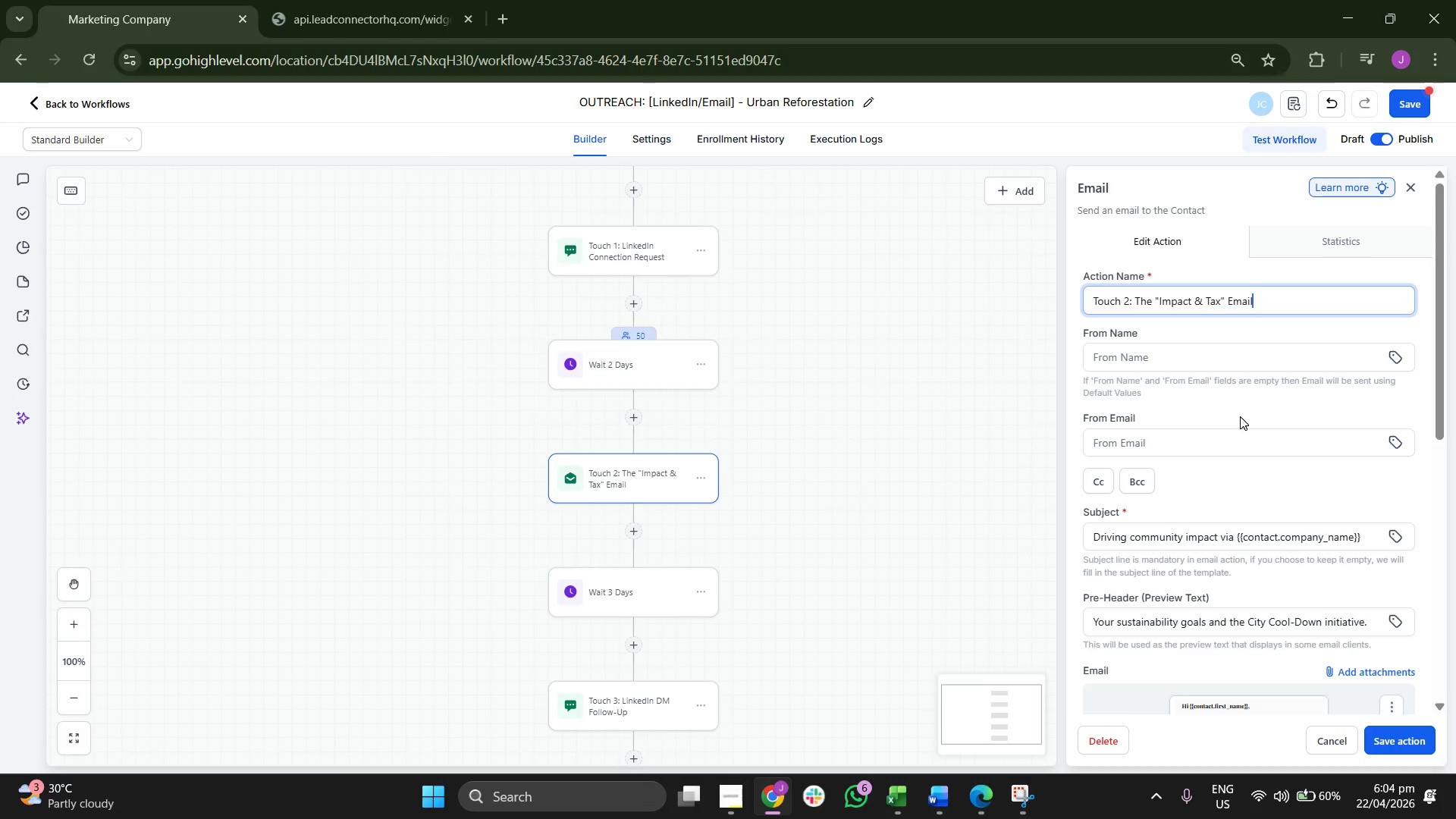 
left_click([1229, 438])
 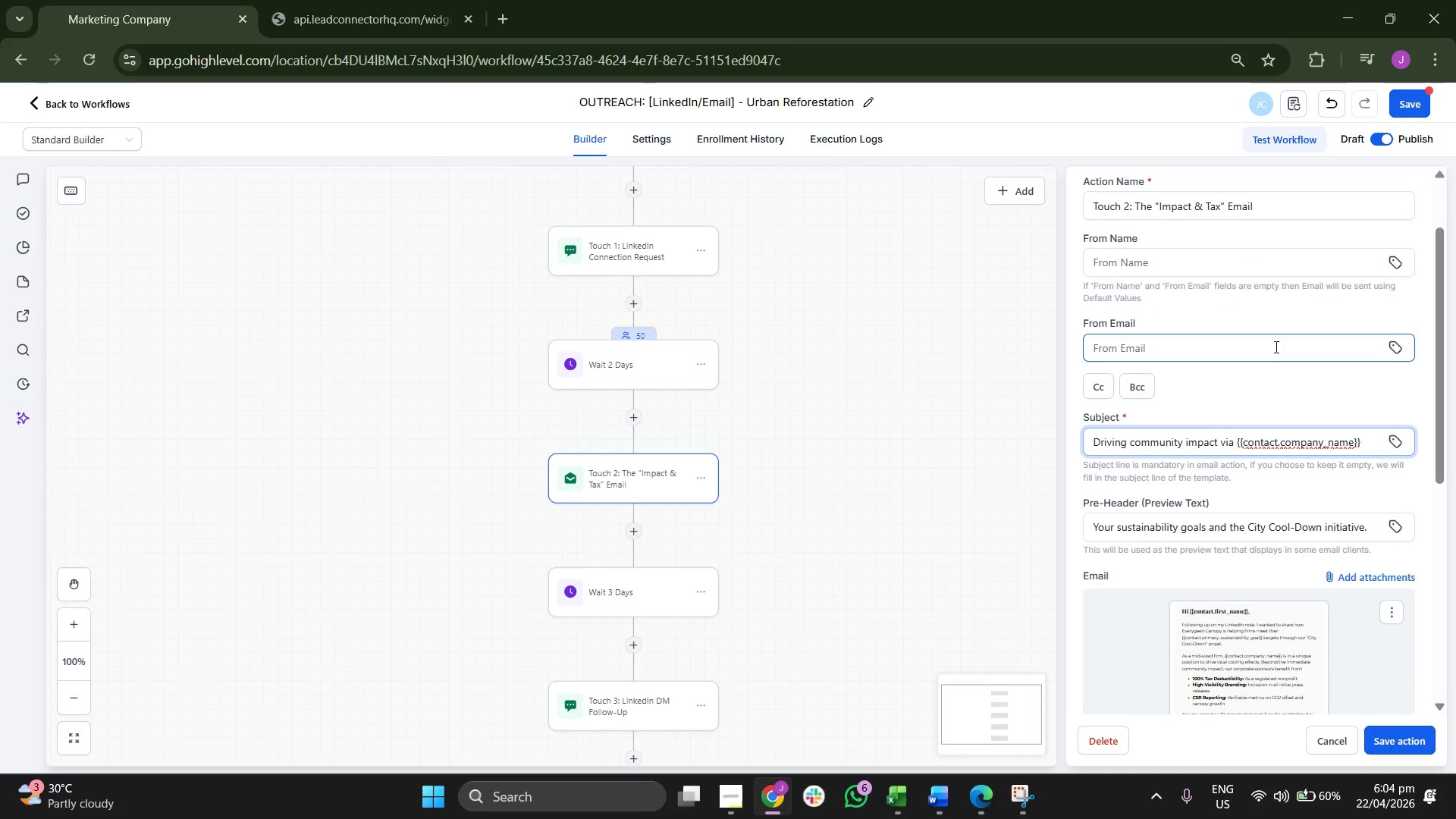 
left_click([1291, 436])
 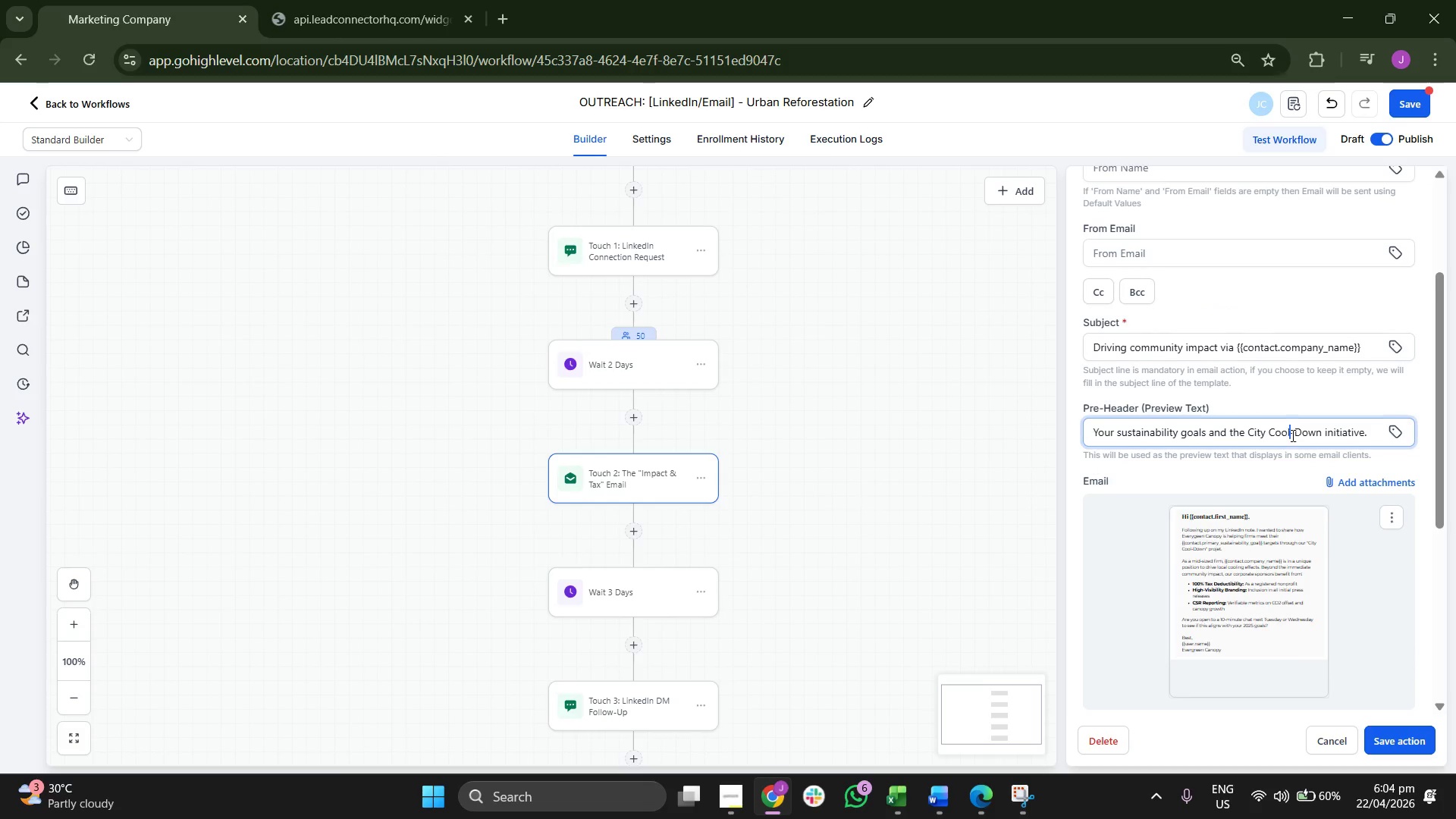 
scroll: coordinate [1291, 435], scroll_direction: down, amount: 3.0
 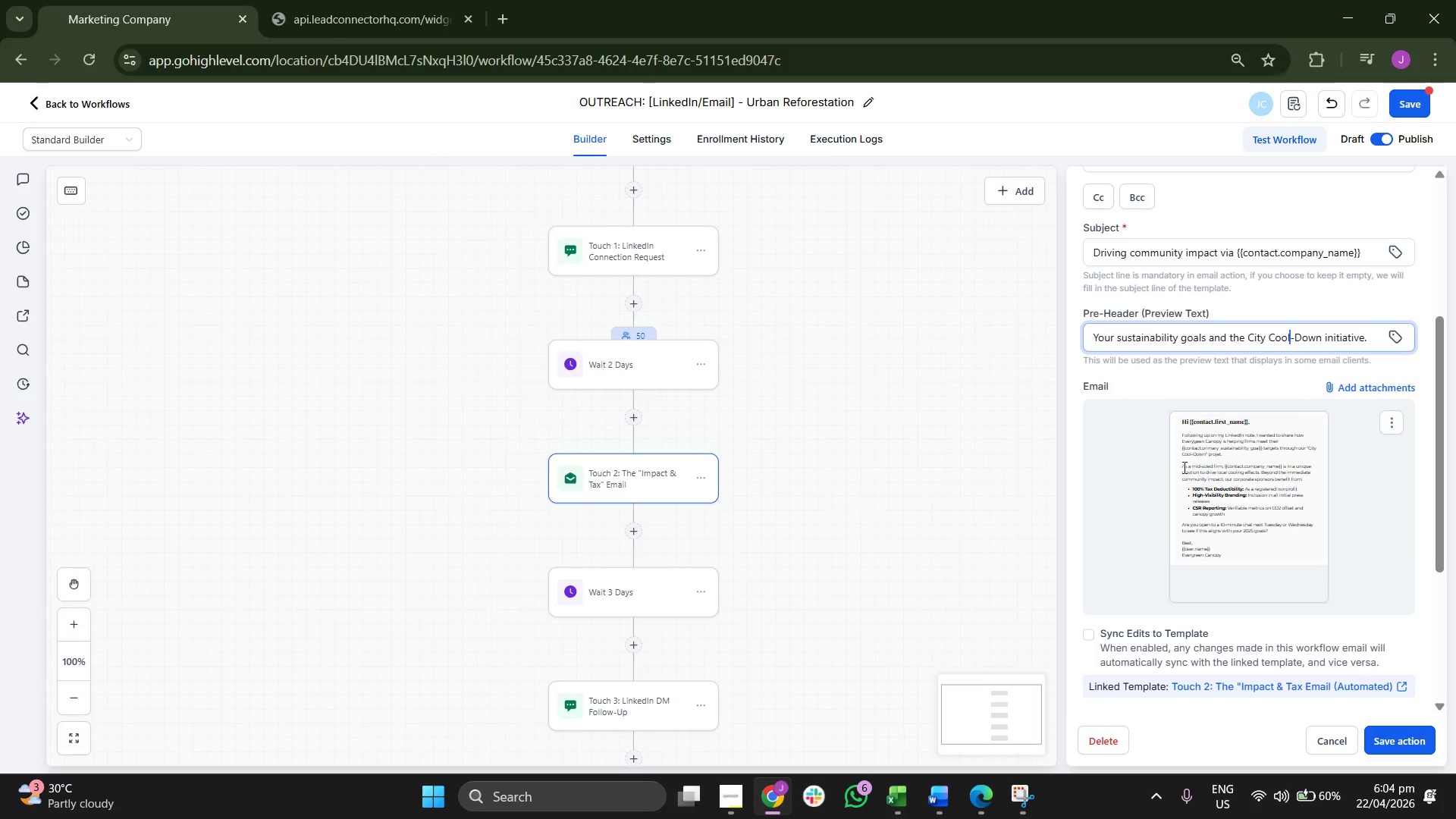 
left_click([1404, 742])
 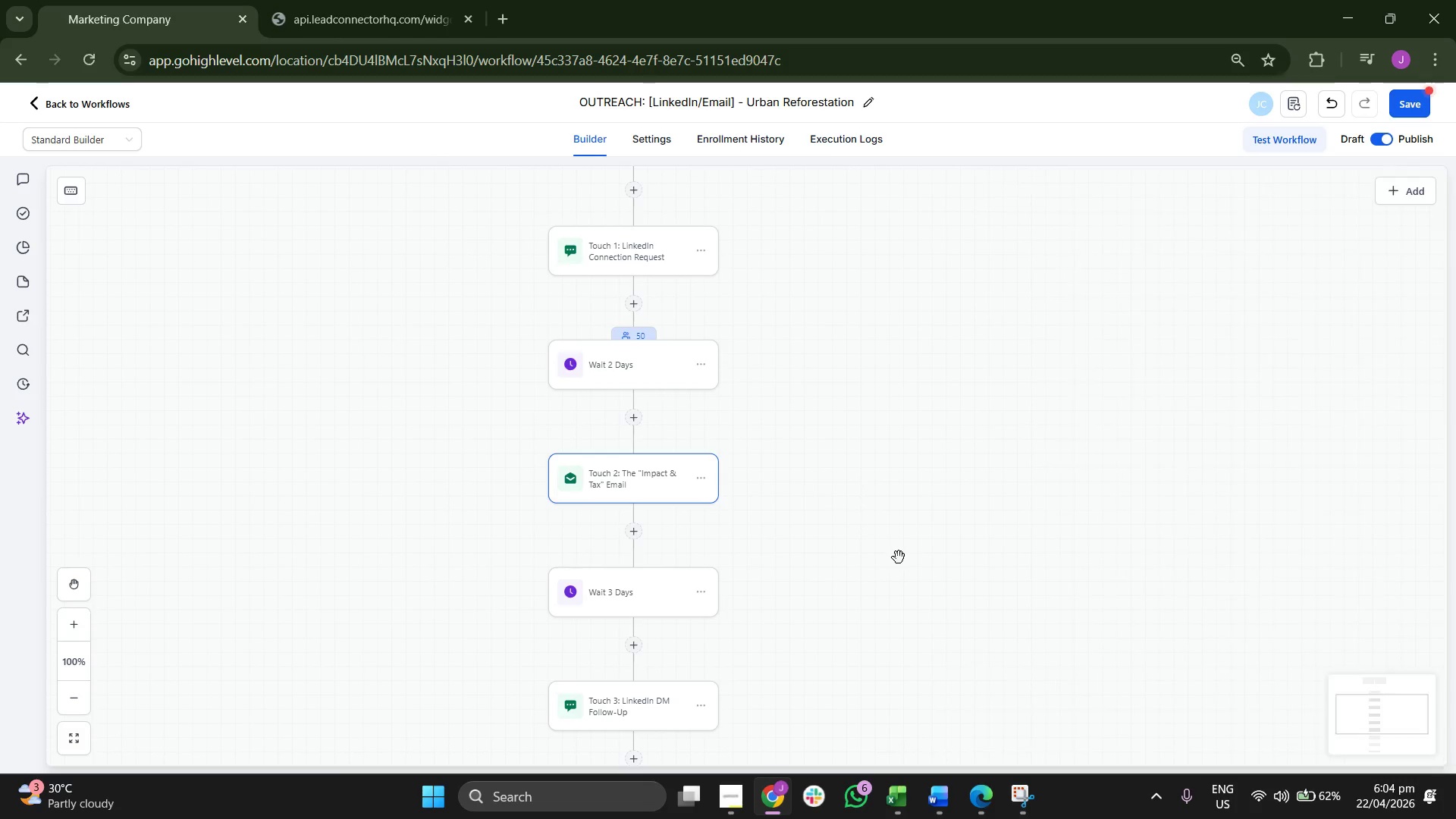 
left_click_drag(start_coordinate=[911, 553], to_coordinate=[959, 341])
 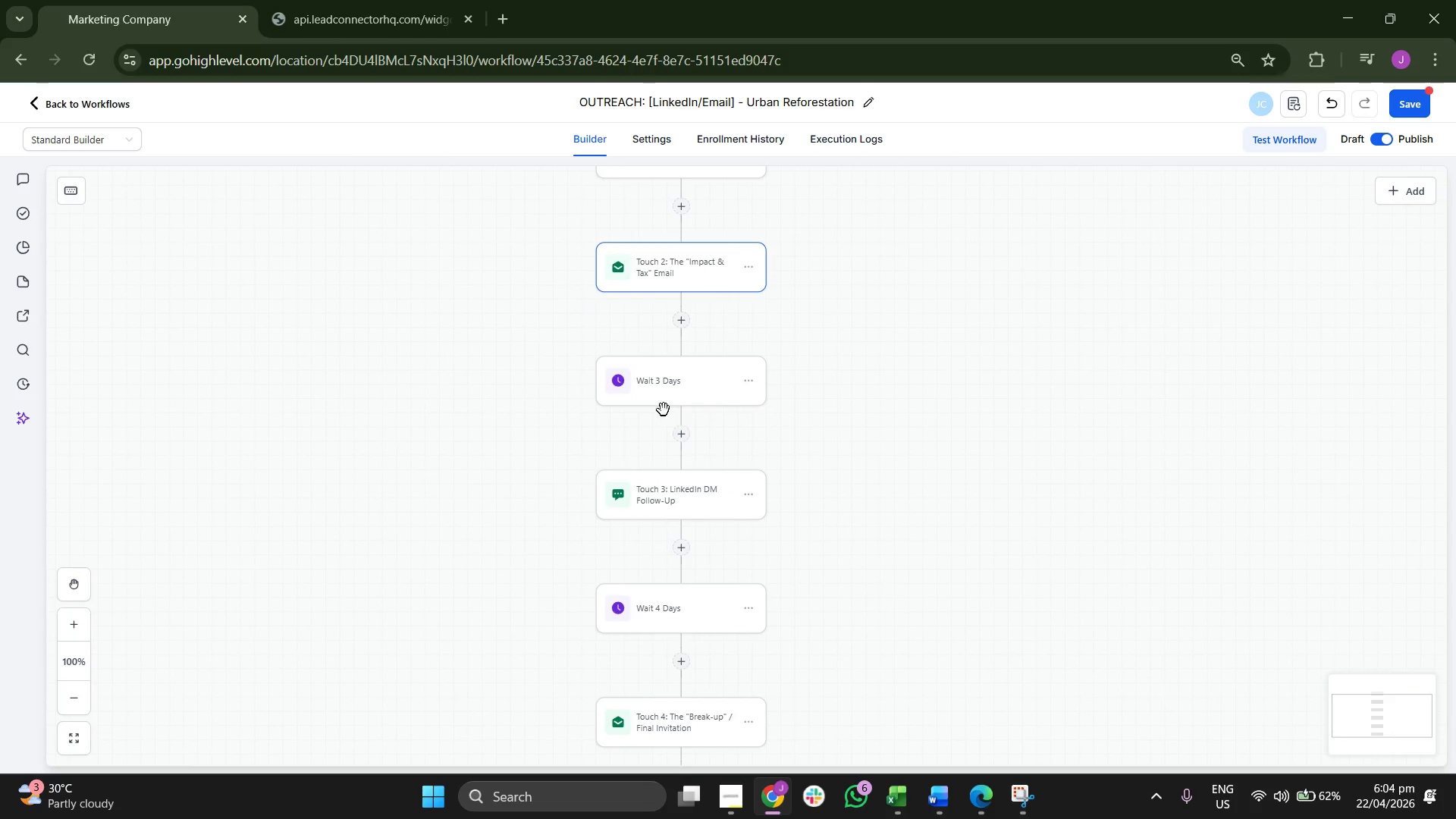 
scroll: coordinate [1250, 468], scroll_direction: down, amount: 2.0
 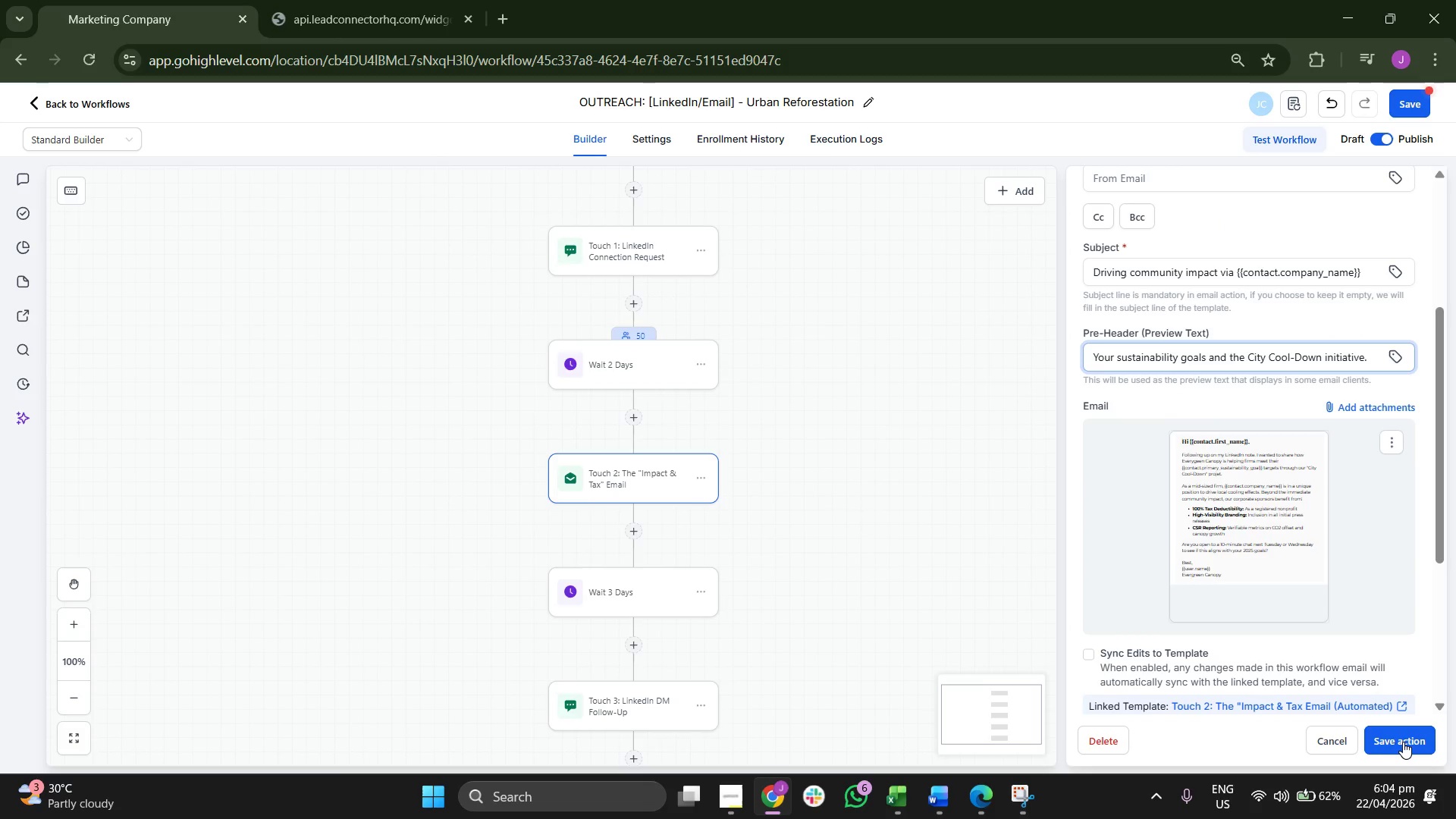 
left_click([670, 392])
 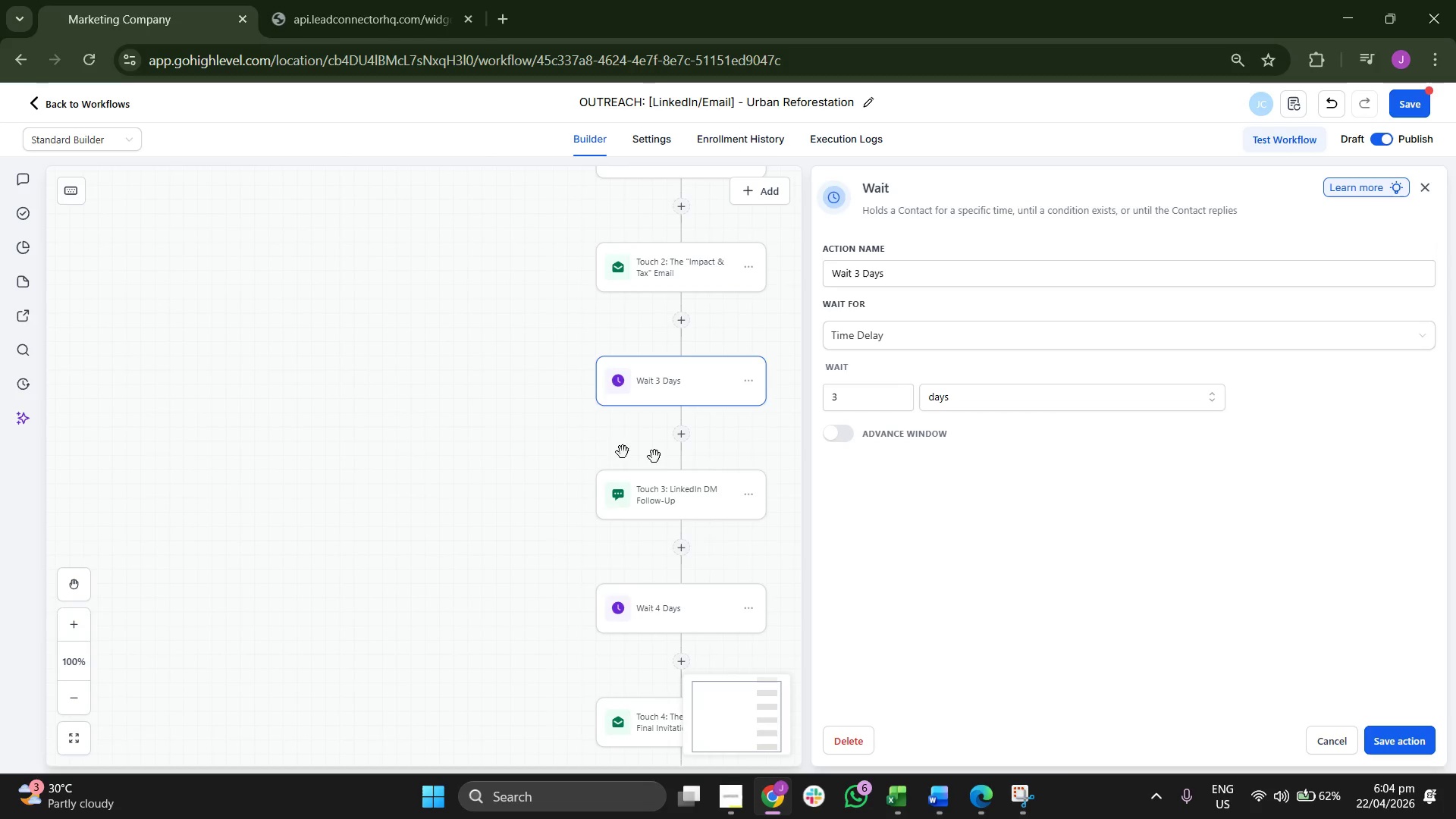 
left_click_drag(start_coordinate=[488, 429], to_coordinate=[438, 427])
 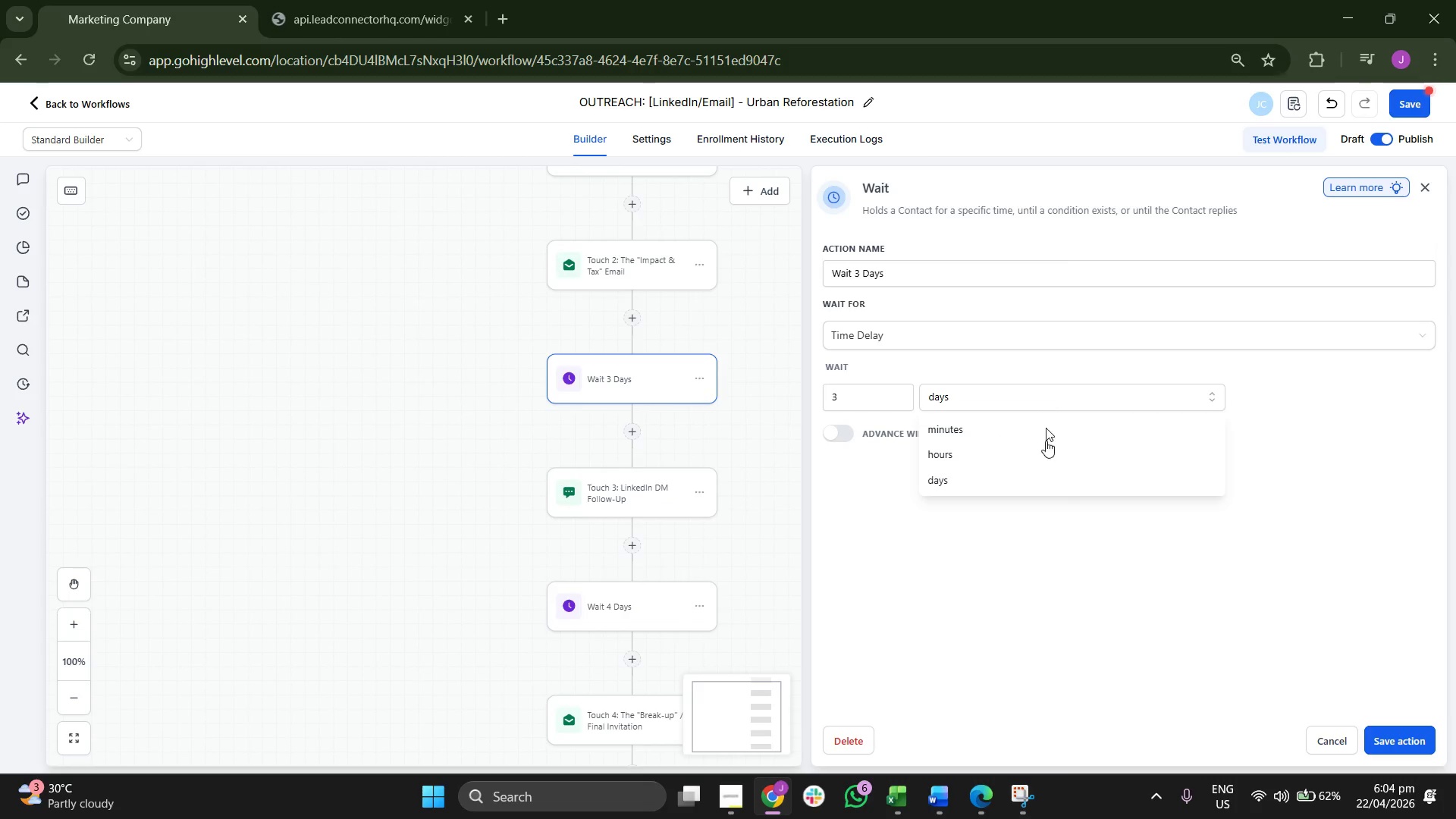 
left_click([1043, 596])
 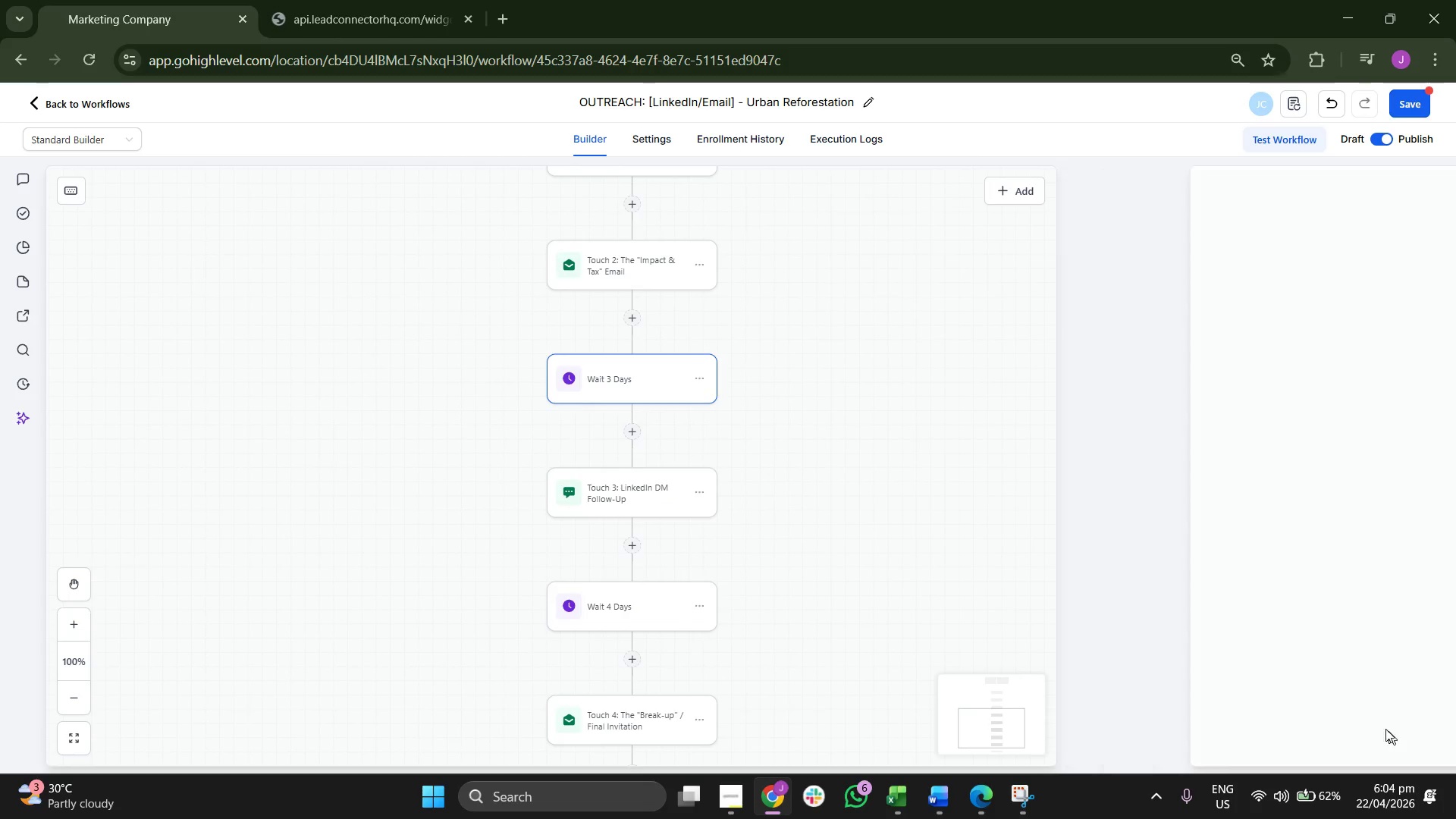 
left_click_drag(start_coordinate=[1073, 575], to_coordinate=[1083, 477])
 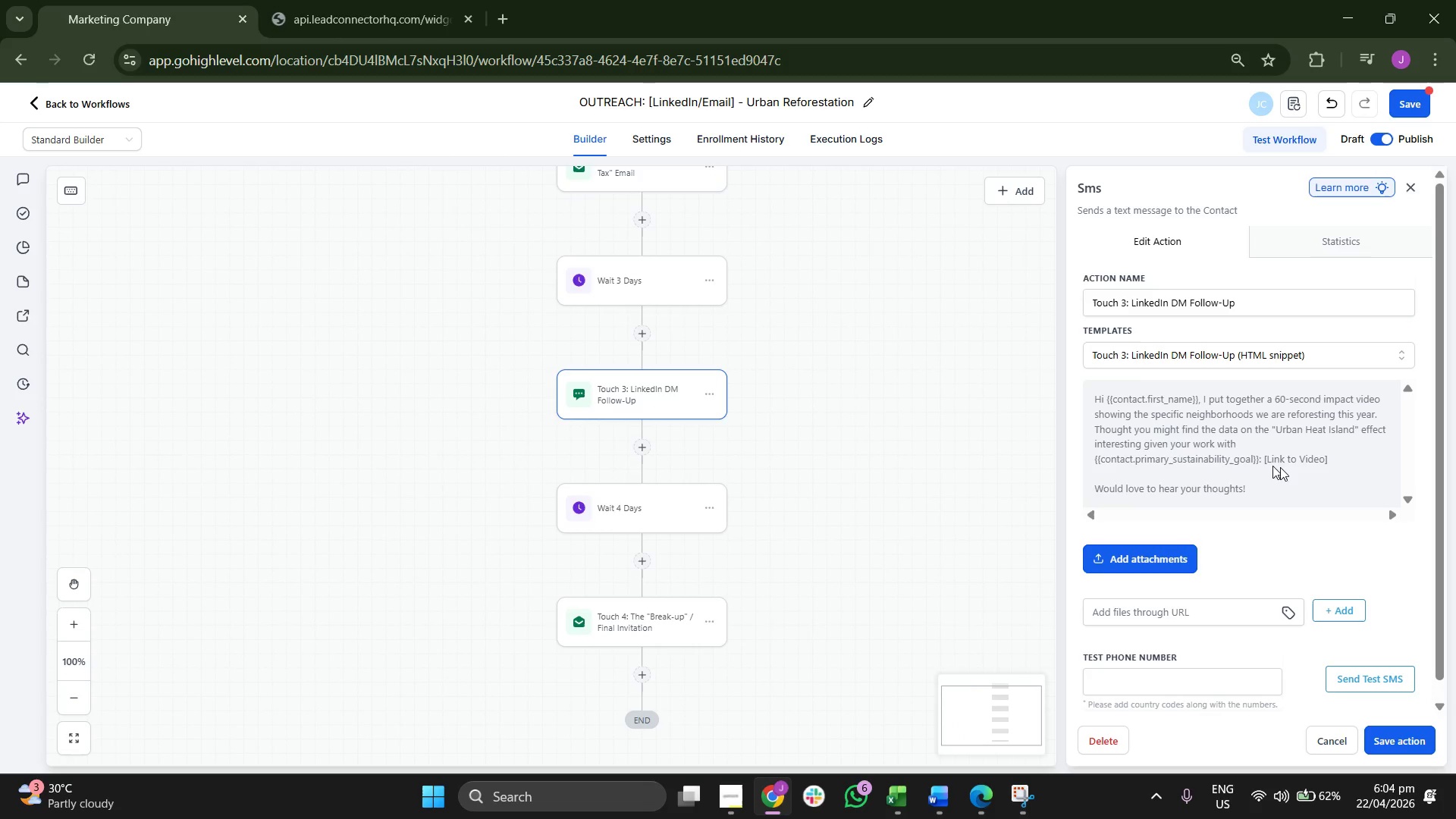 
left_click([1294, 293])
 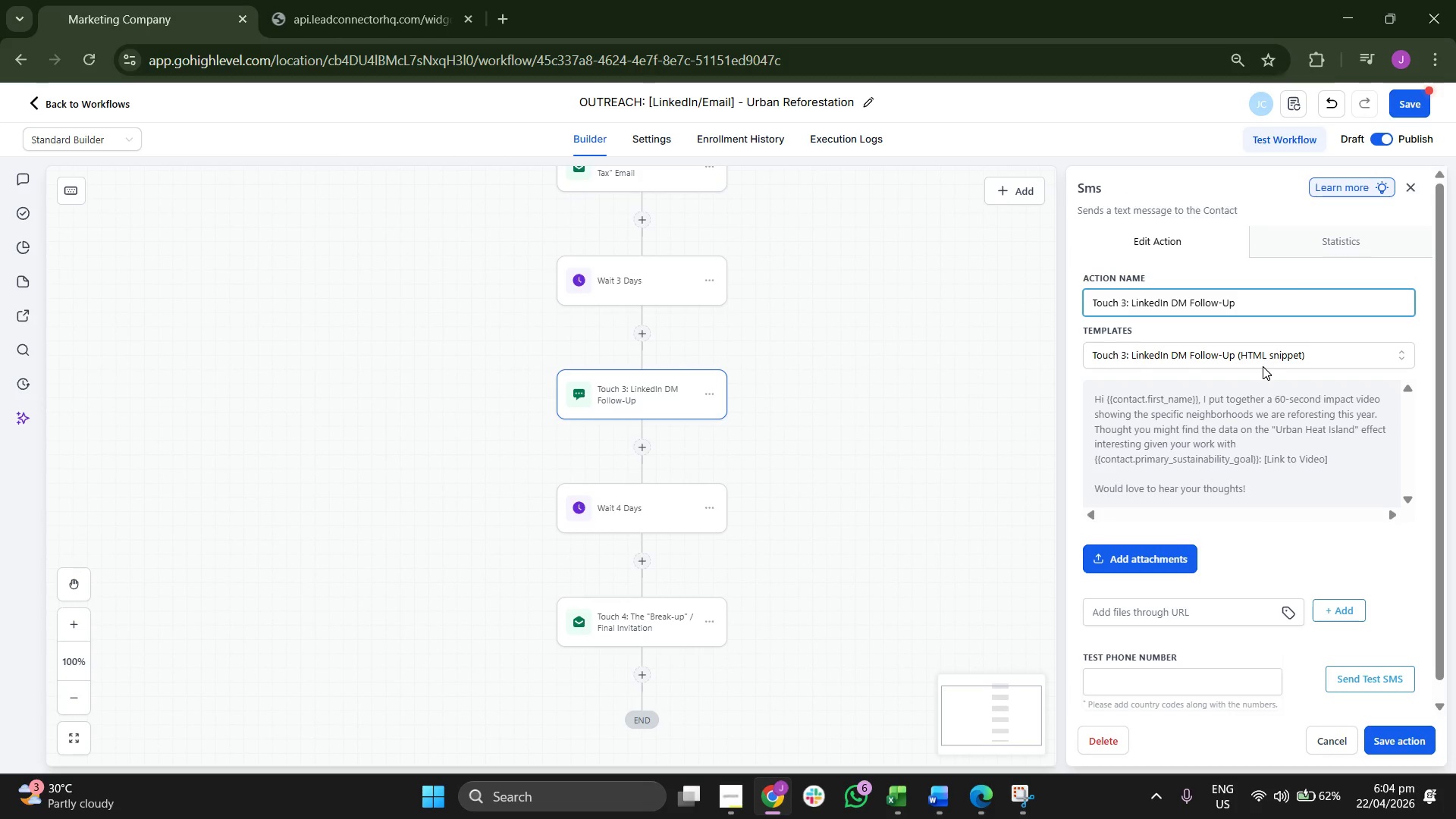 
left_click([1263, 361])
 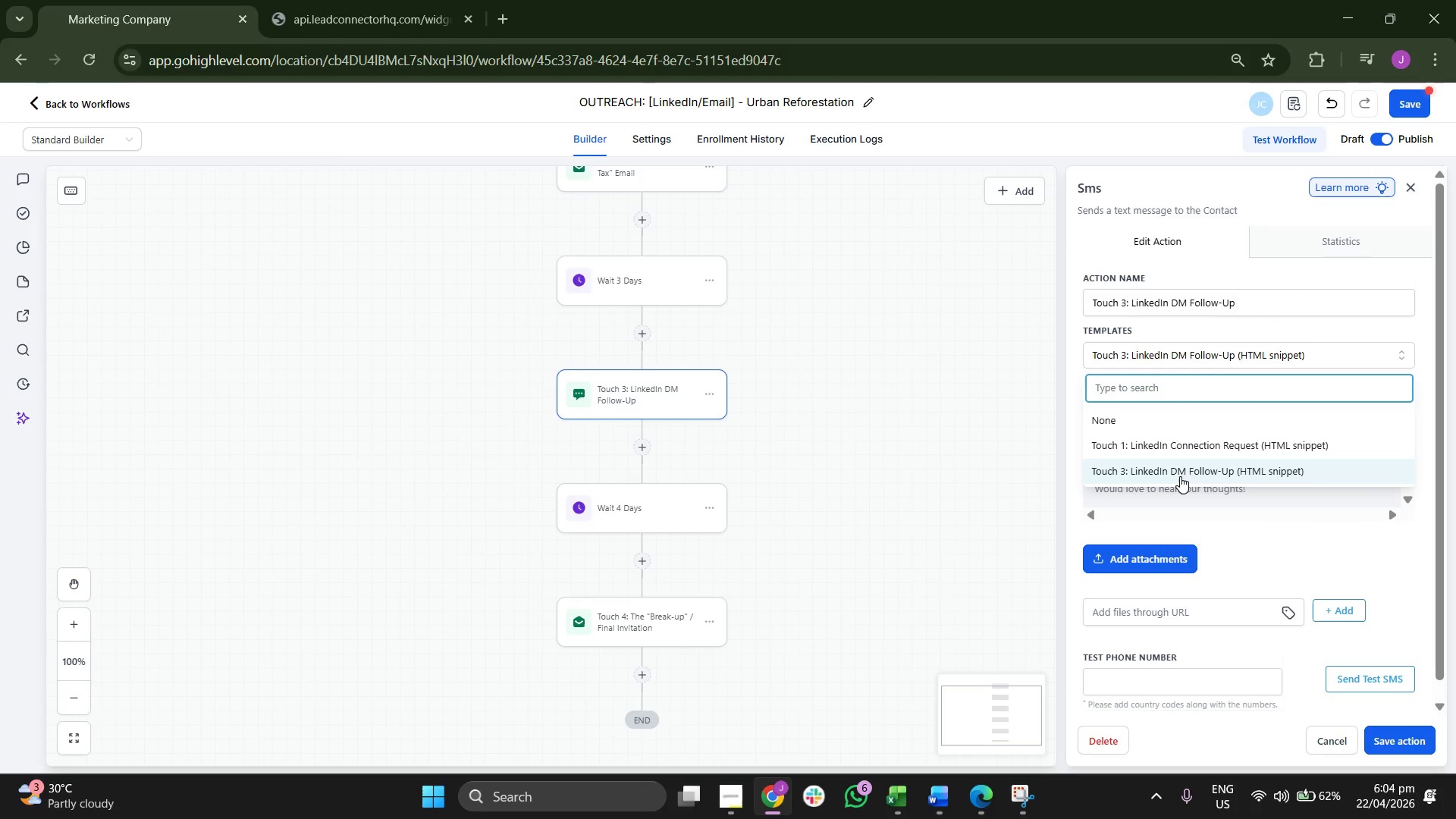 
scroll: coordinate [1228, 413], scroll_direction: down, amount: 1.0
 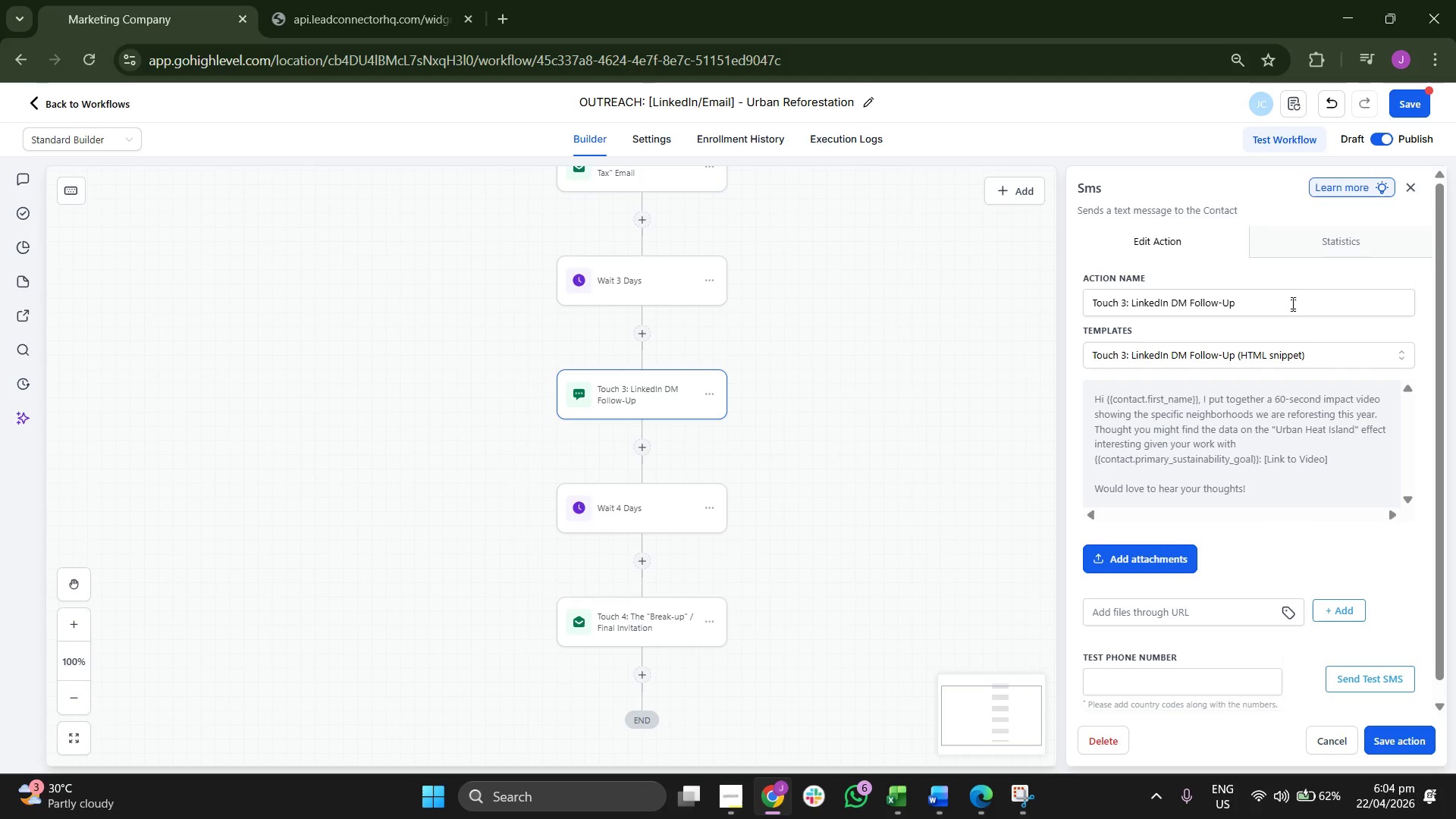 
left_click([1182, 476])
 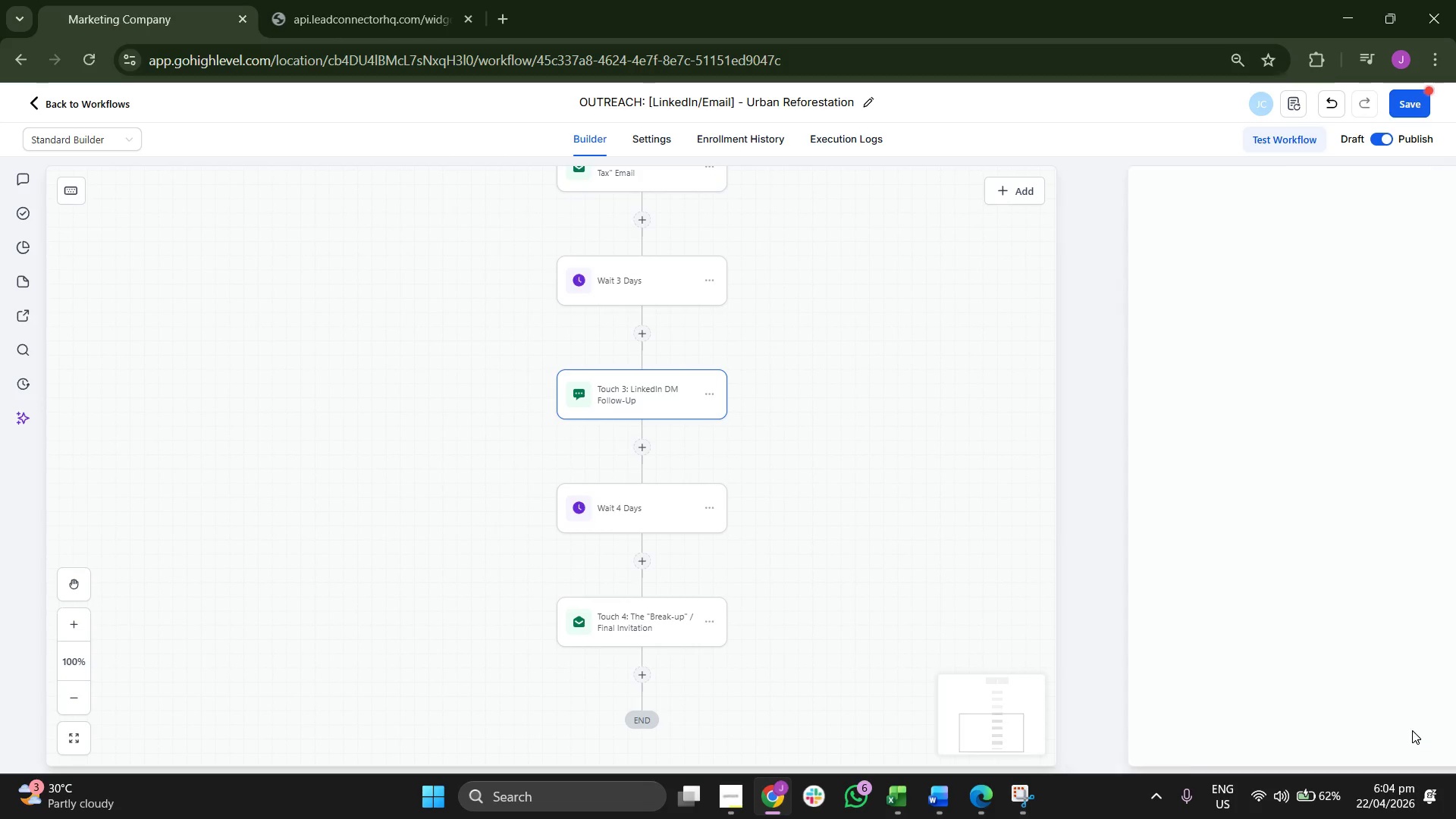 
left_click_drag(start_coordinate=[1059, 566], to_coordinate=[1061, 438])
 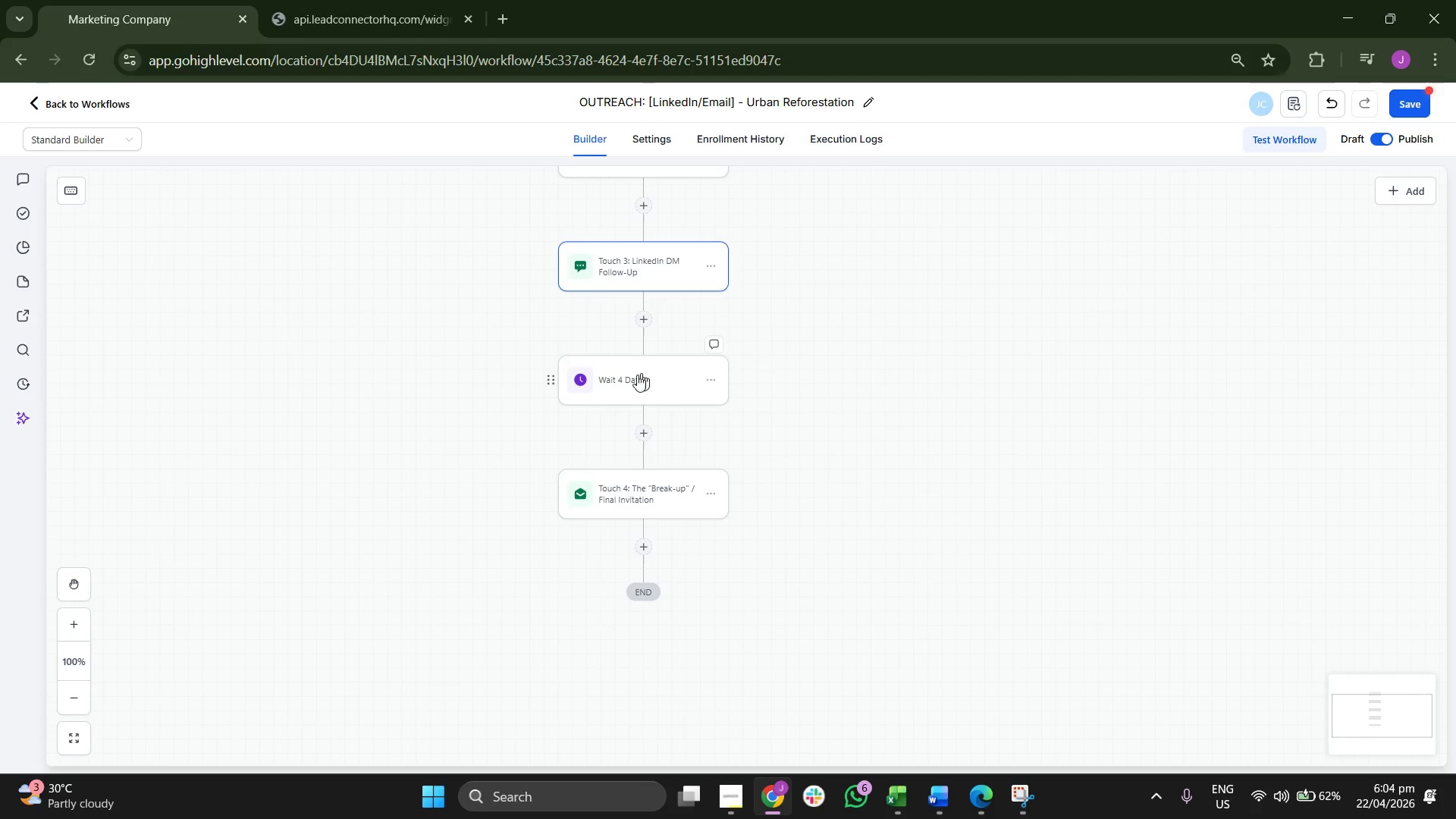 
left_click([628, 381])
 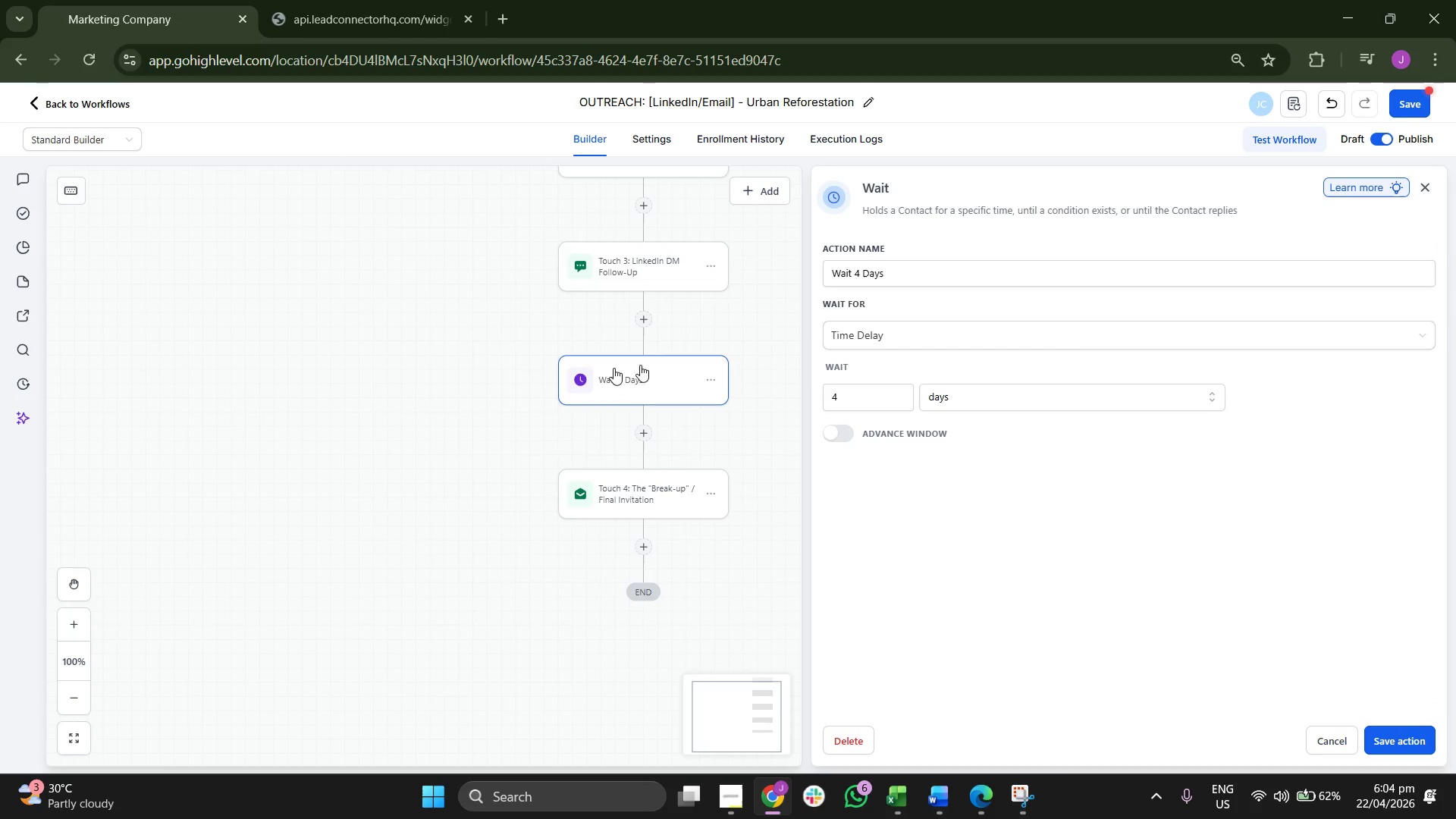 
left_click_drag(start_coordinate=[504, 344], to_coordinate=[474, 437])
 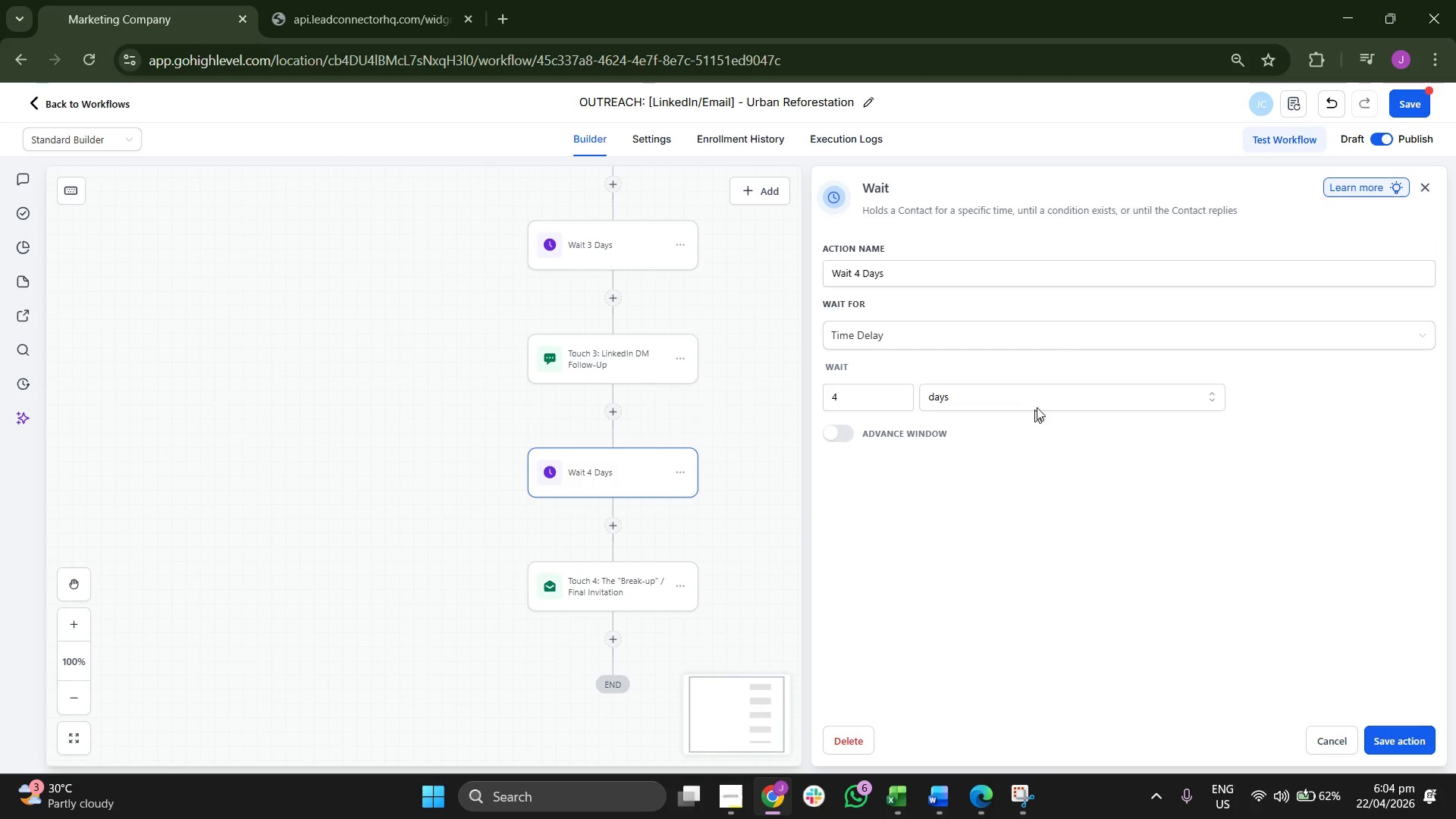 
left_click([1039, 397])
 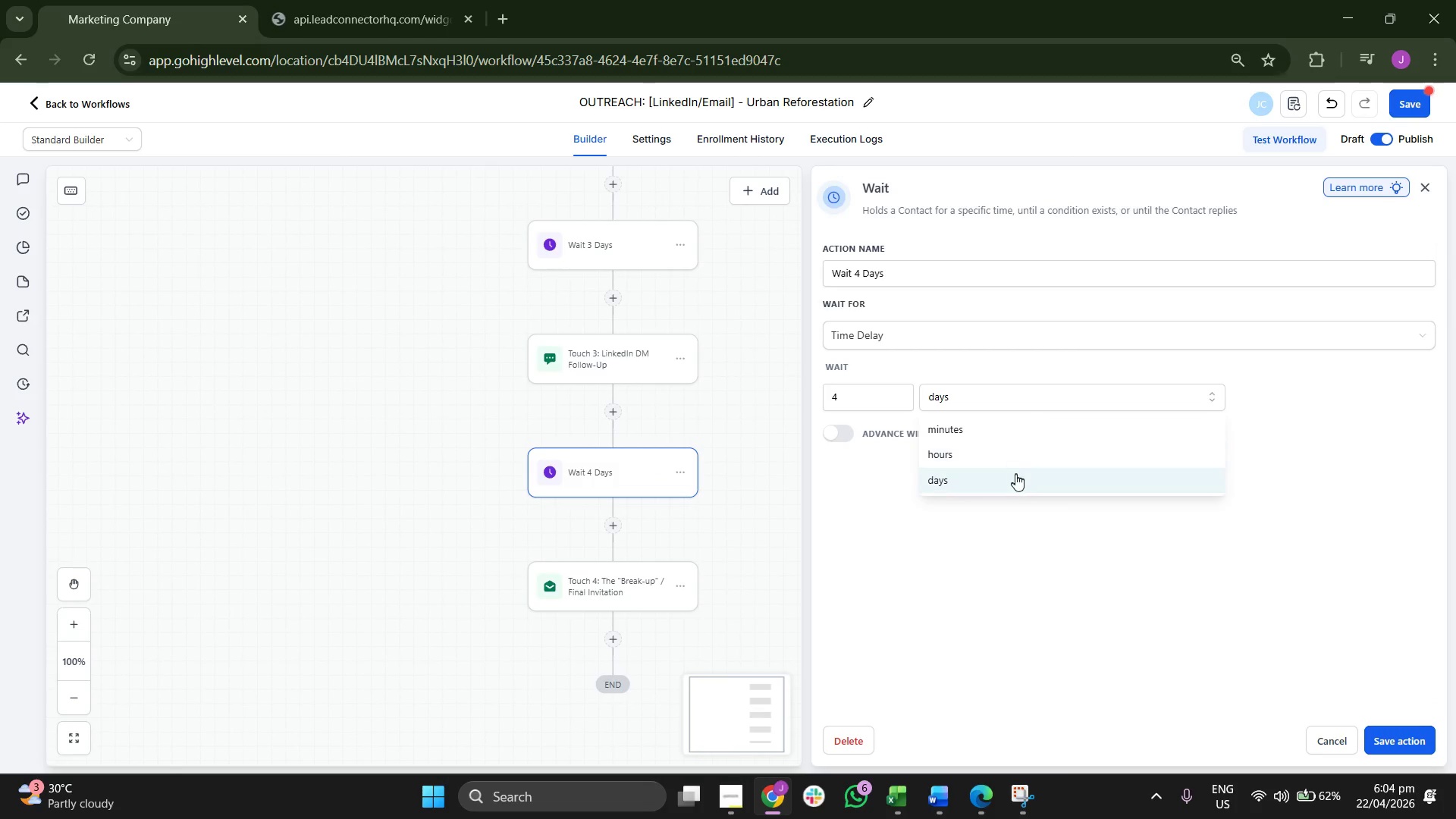 
left_click([1015, 476])
 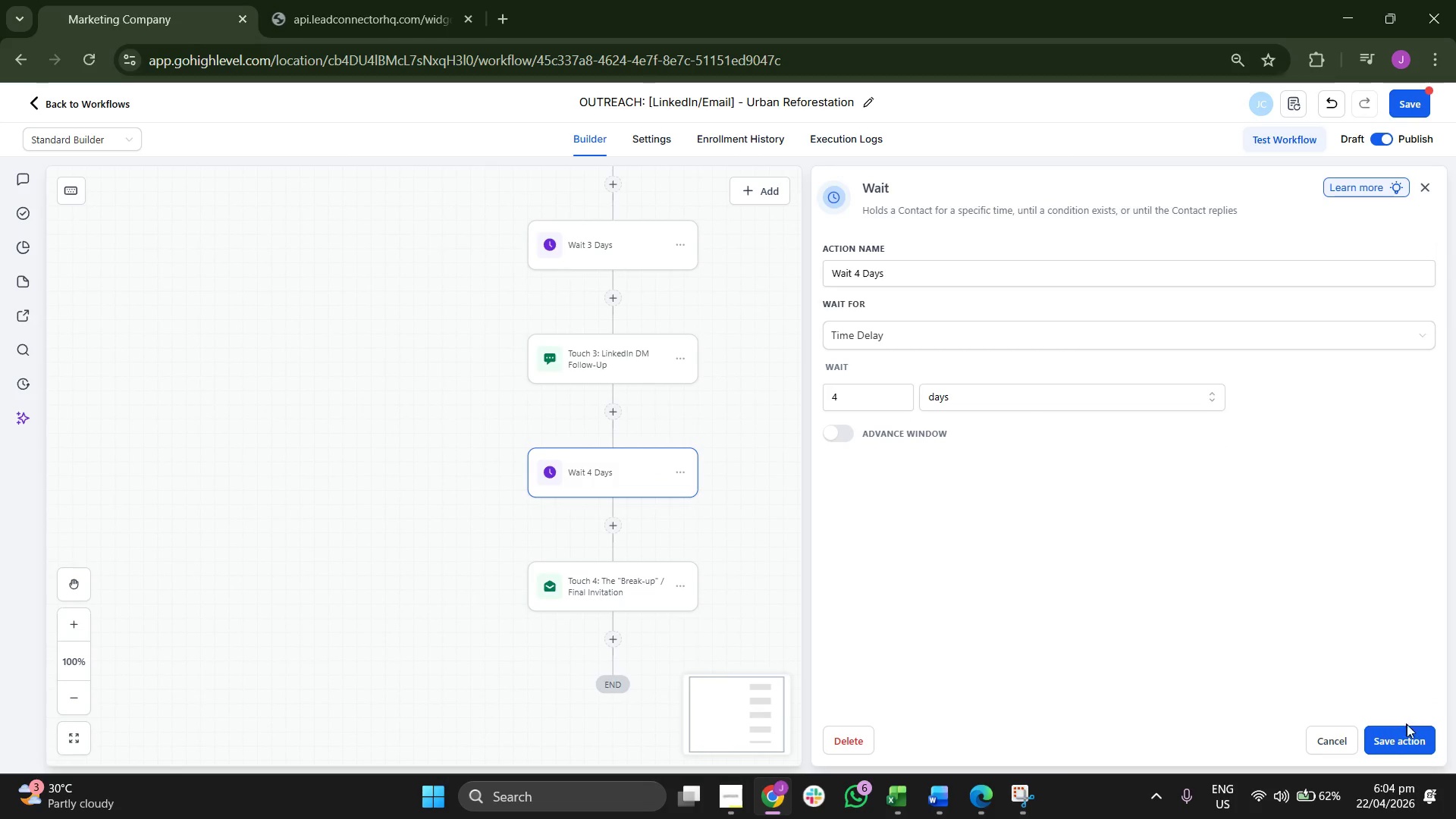 
left_click([1418, 742])
 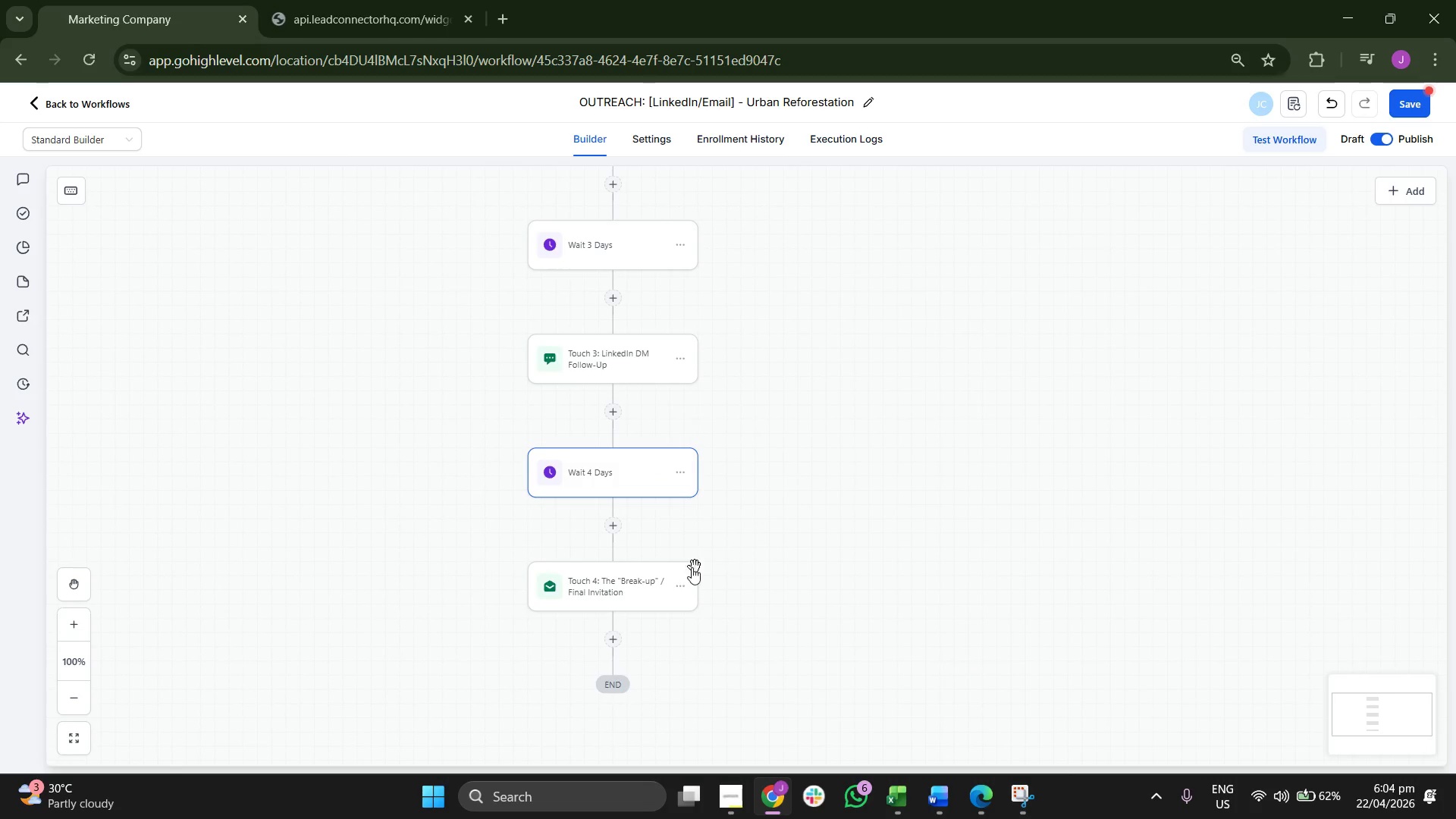 
left_click_drag(start_coordinate=[944, 410], to_coordinate=[943, 456])
 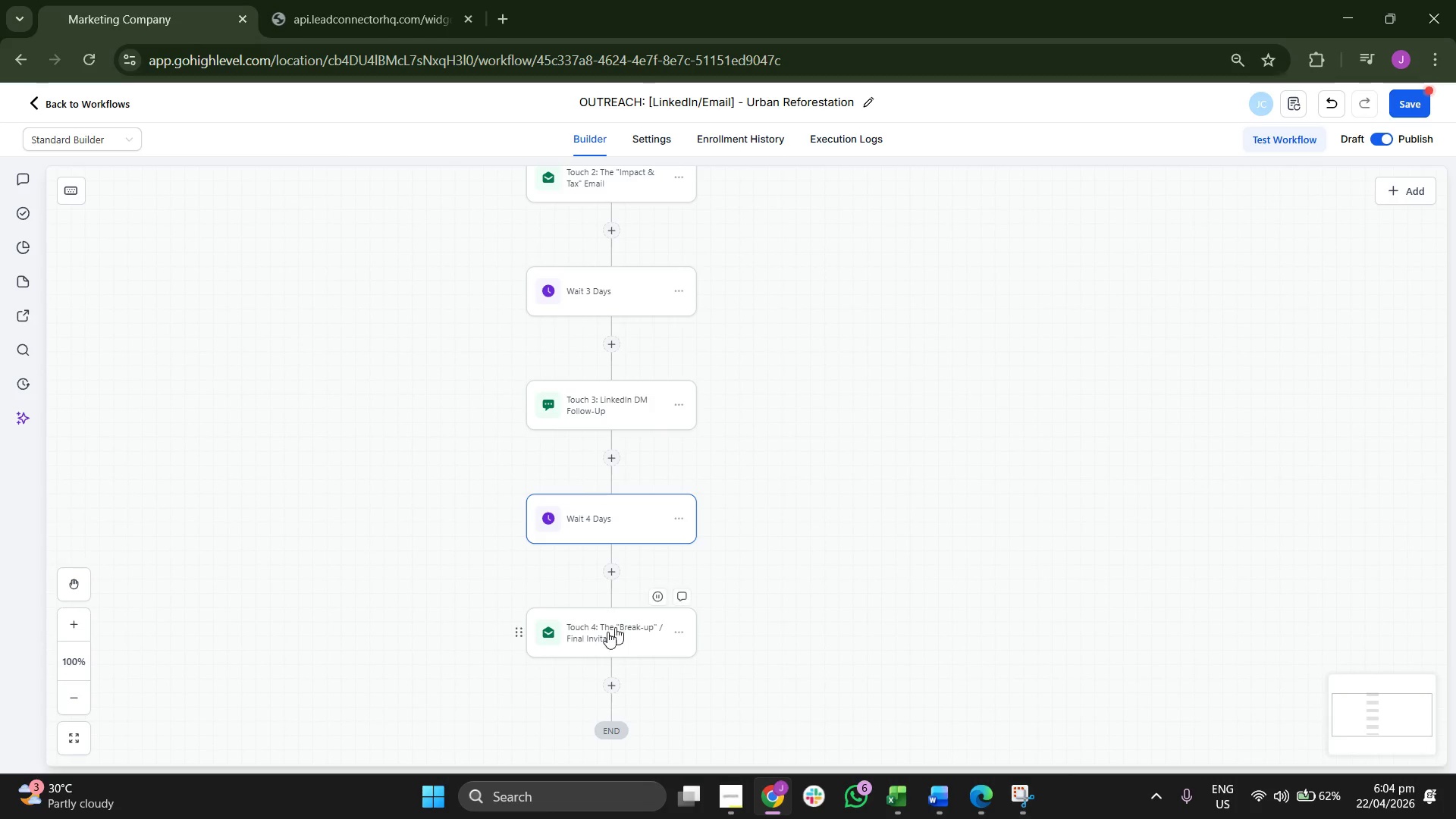 
left_click([593, 639])
 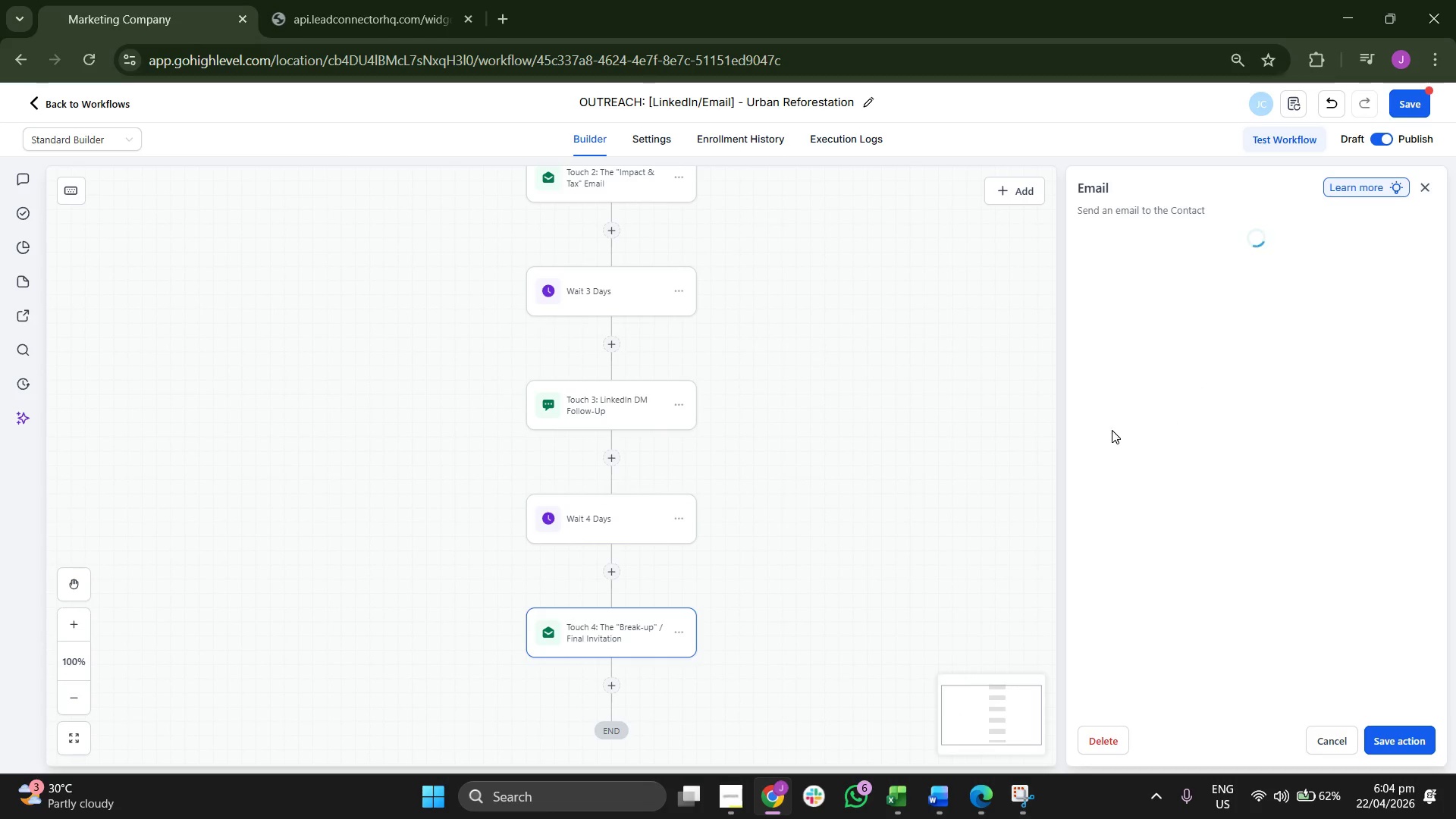 
left_click_drag(start_coordinate=[849, 446], to_coordinate=[875, 445])
 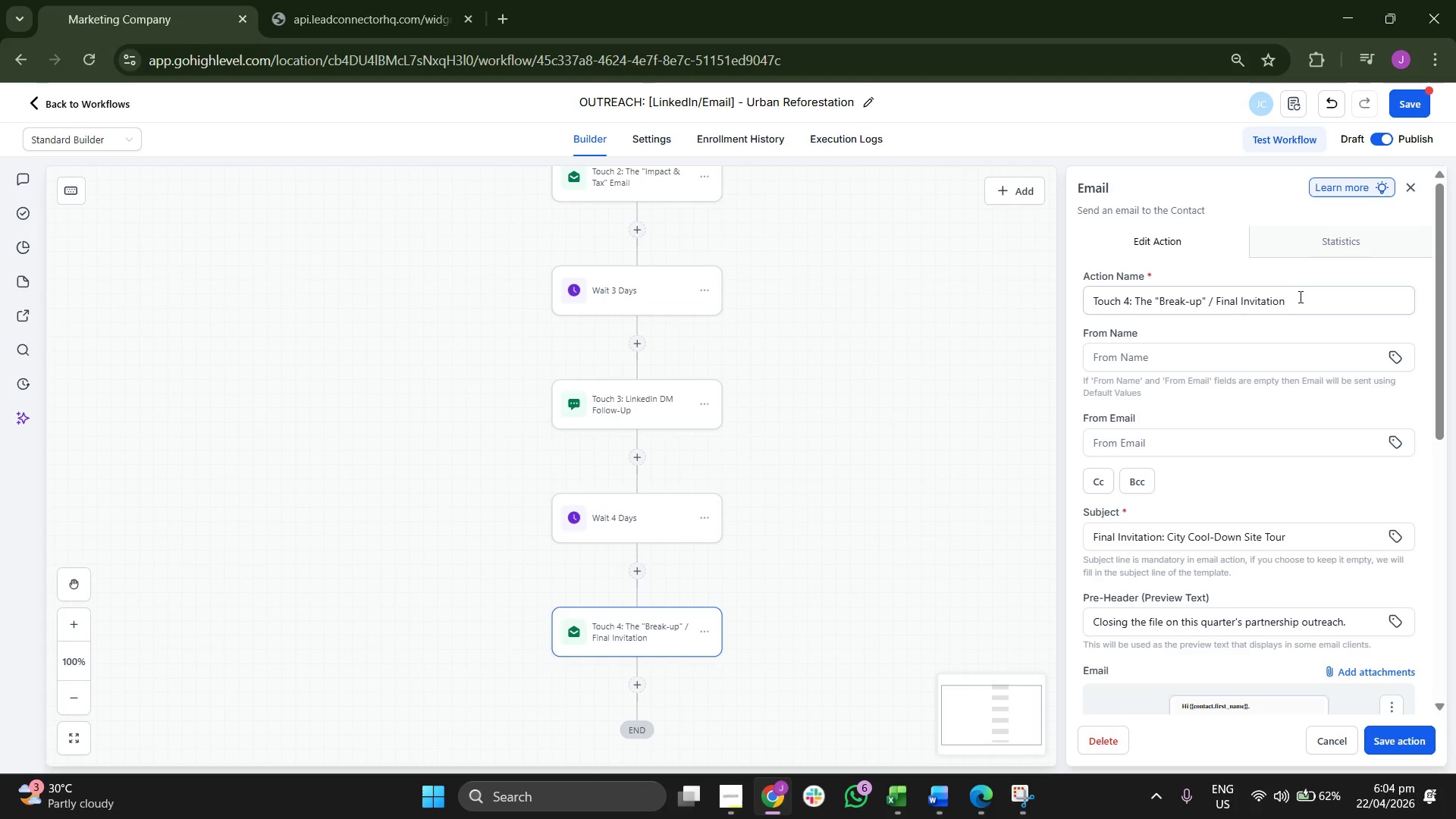 
left_click([1305, 293])
 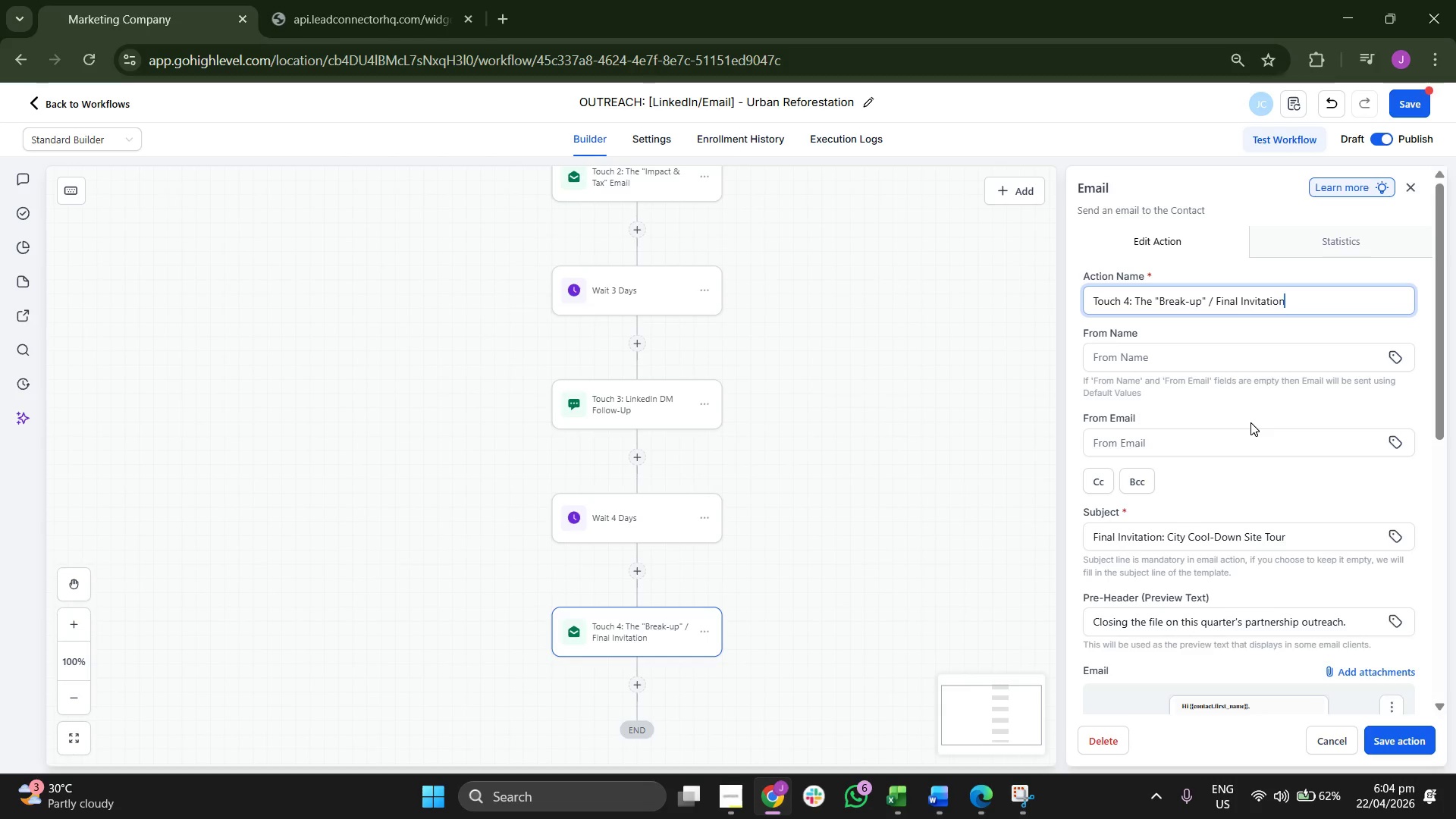 
left_click([1323, 448])
 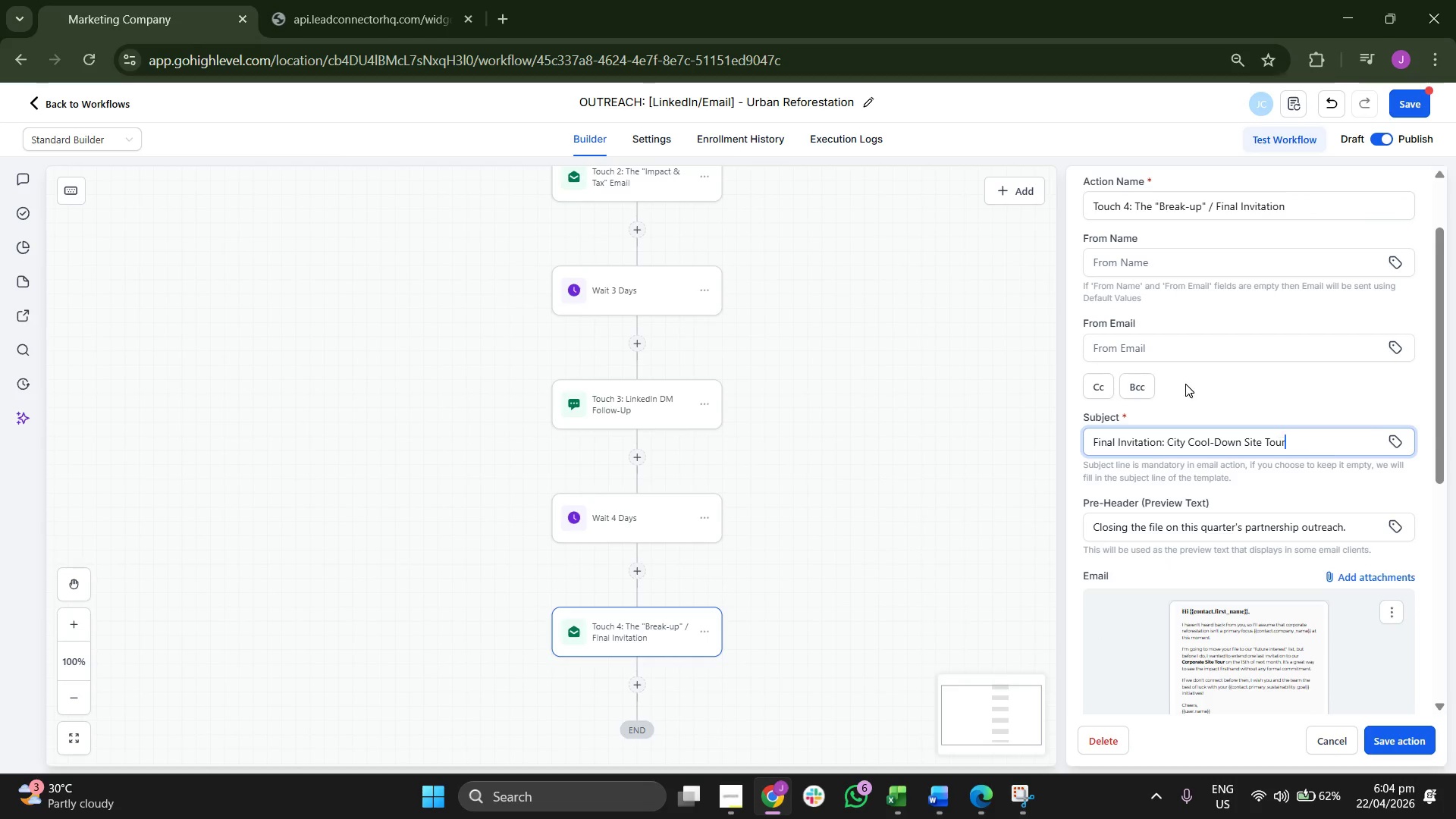 
left_click([1355, 423])
 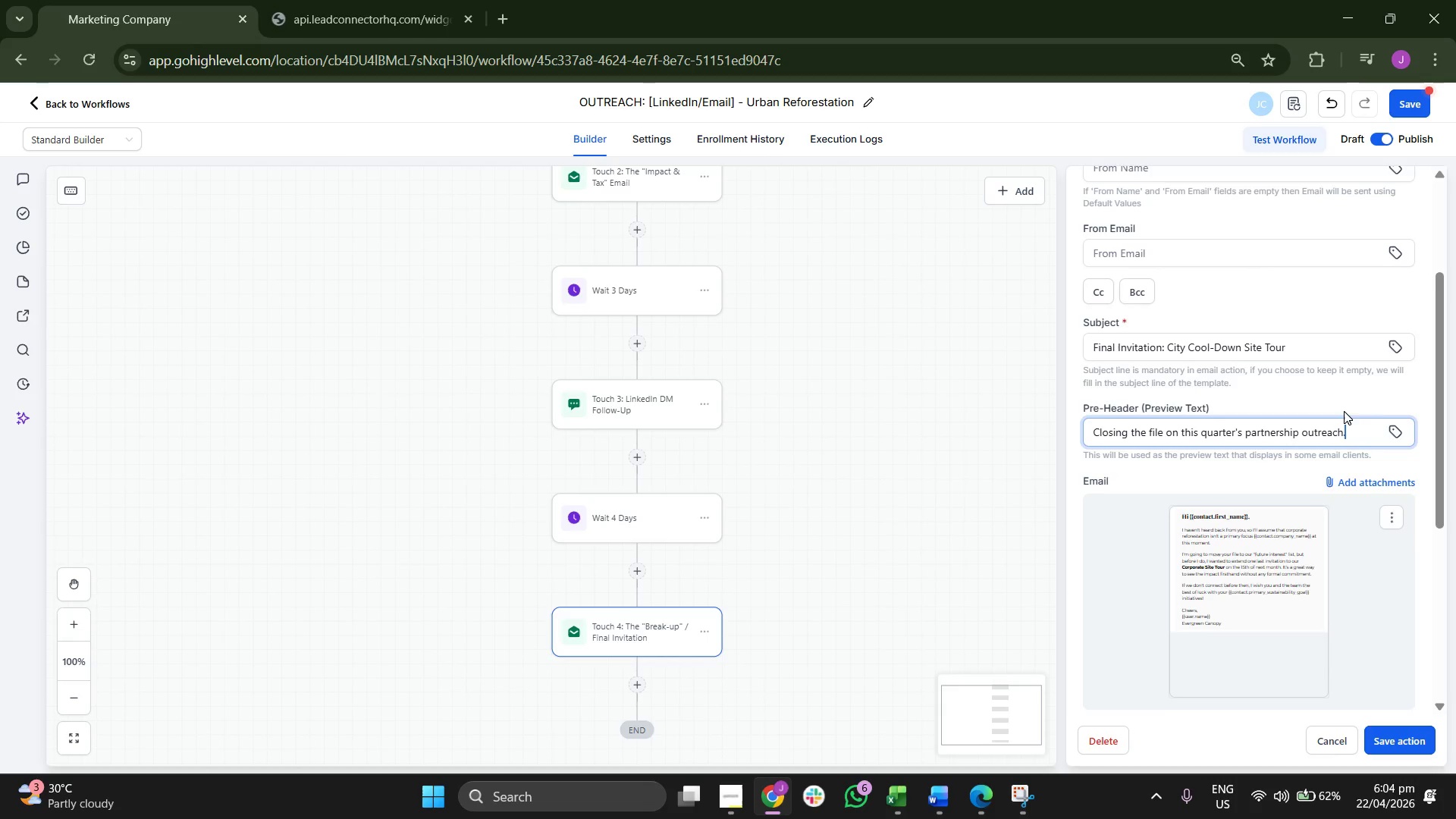 
scroll: coordinate [1250, 422], scroll_direction: none, amount: 0.0
 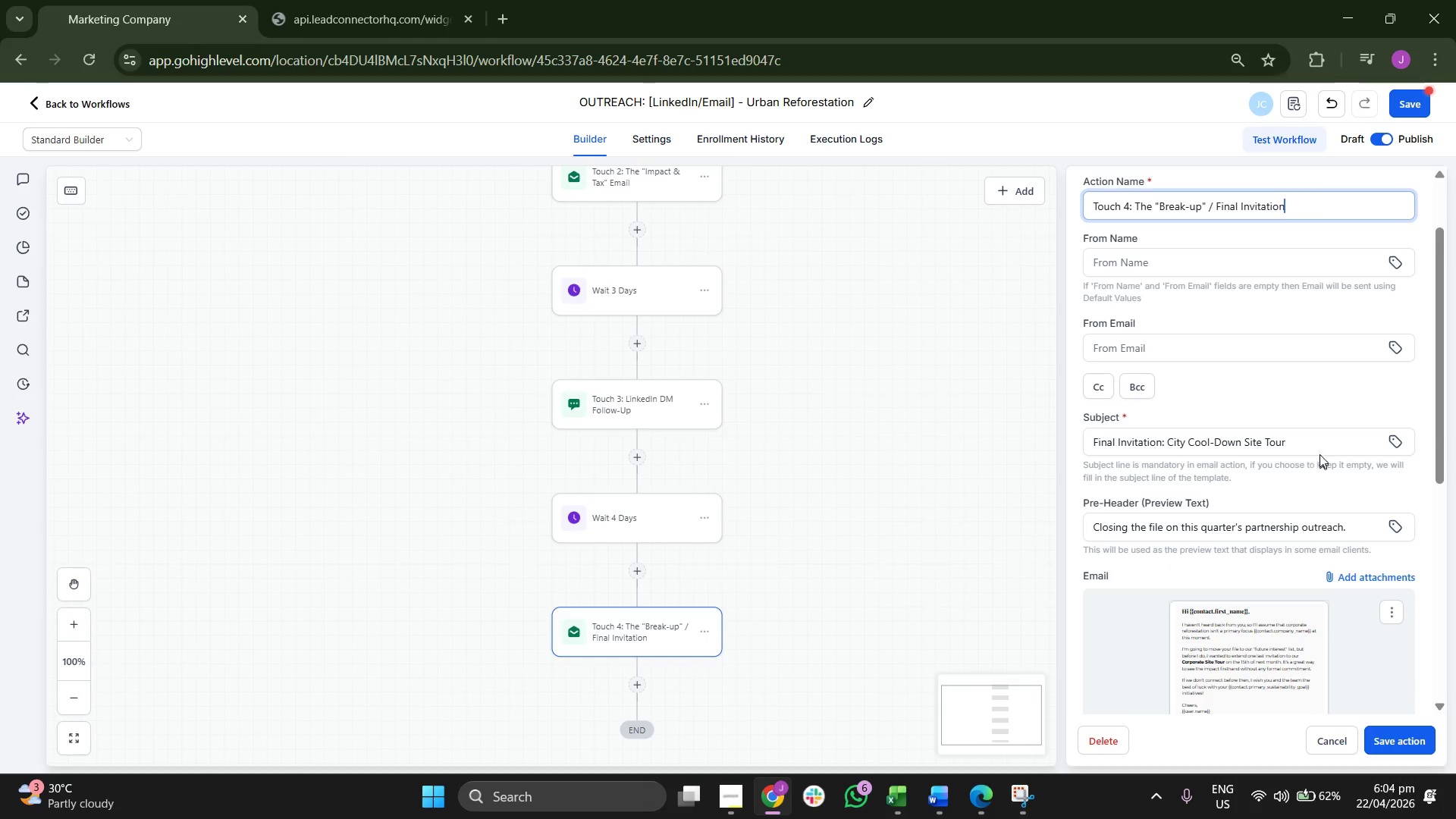 
scroll: coordinate [1344, 411], scroll_direction: down, amount: 2.0
 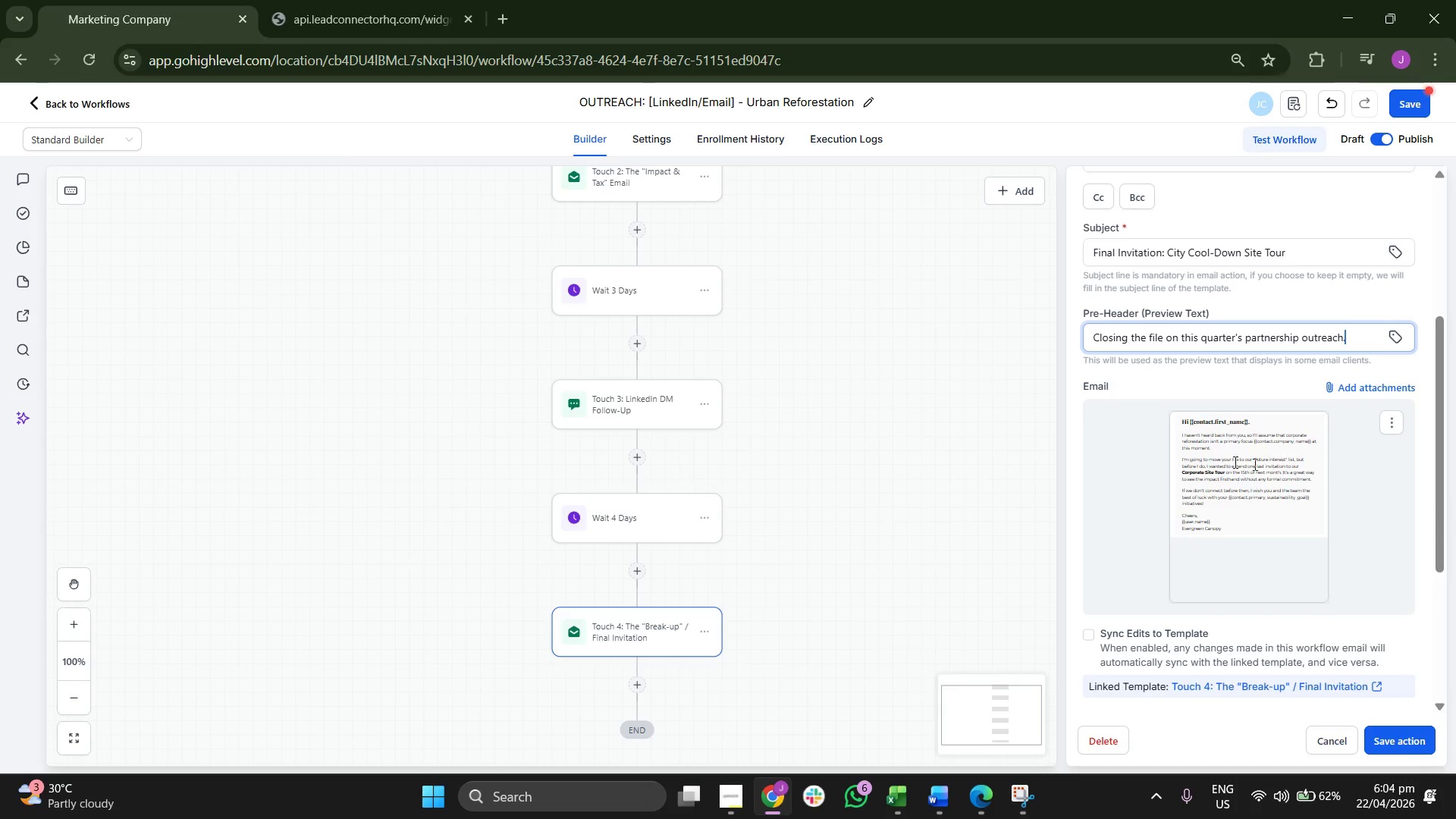 
left_click_drag(start_coordinate=[893, 388], to_coordinate=[931, 378])
 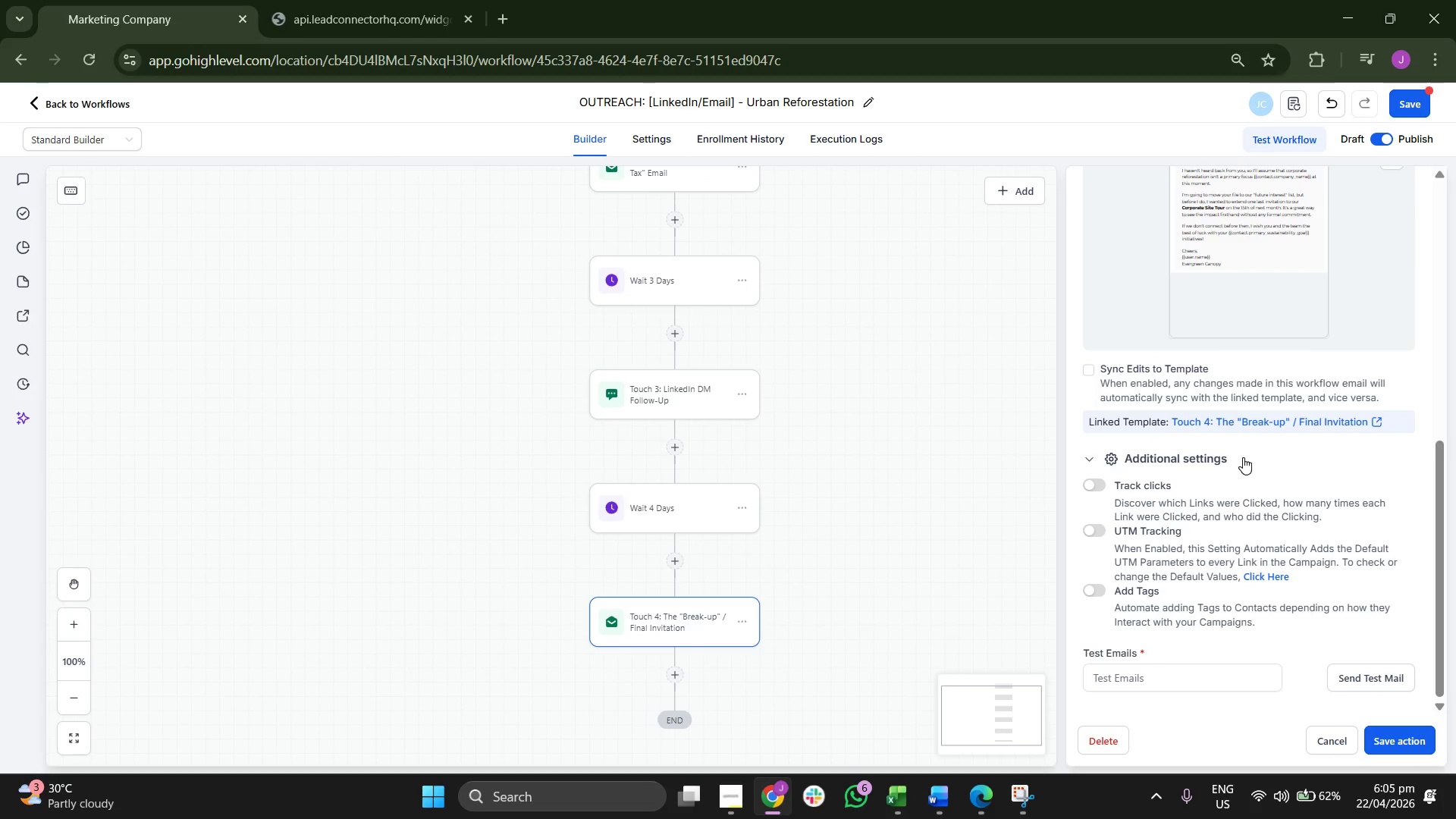 
scroll: coordinate [1243, 457], scroll_direction: down, amount: 4.0
 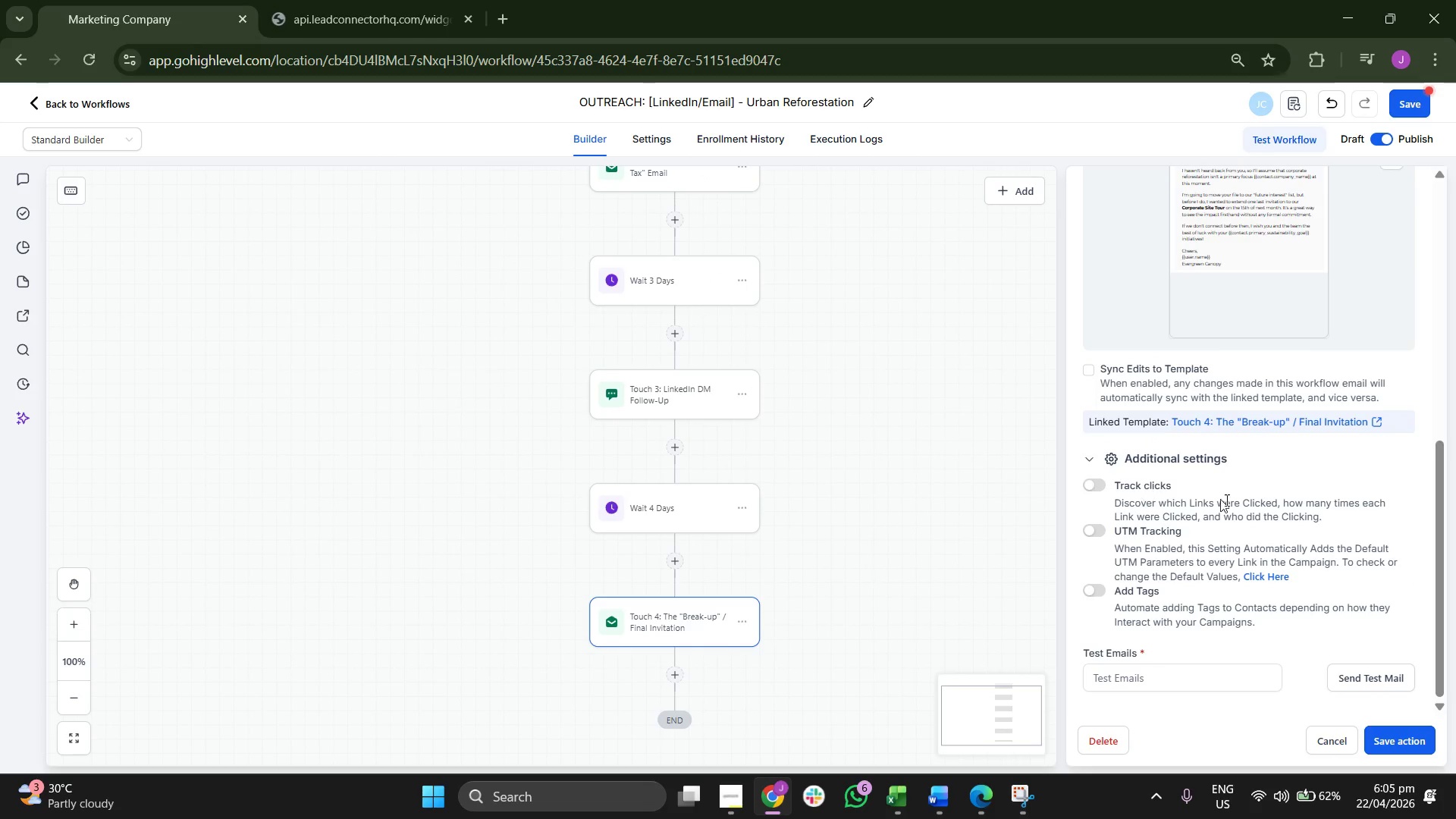 
scroll: coordinate [1247, 502], scroll_direction: up, amount: 1.0
 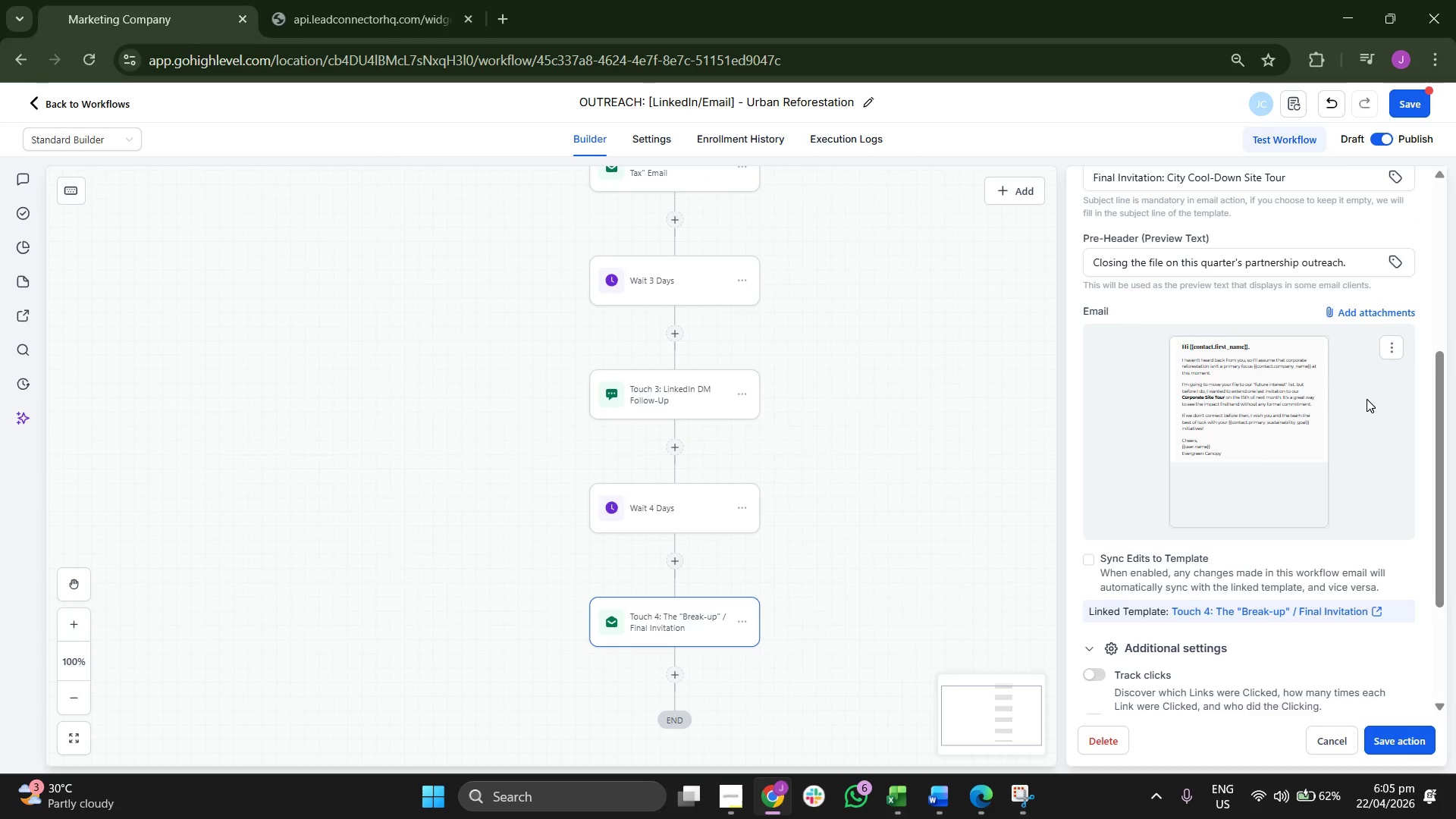 
left_click([1399, 350])
 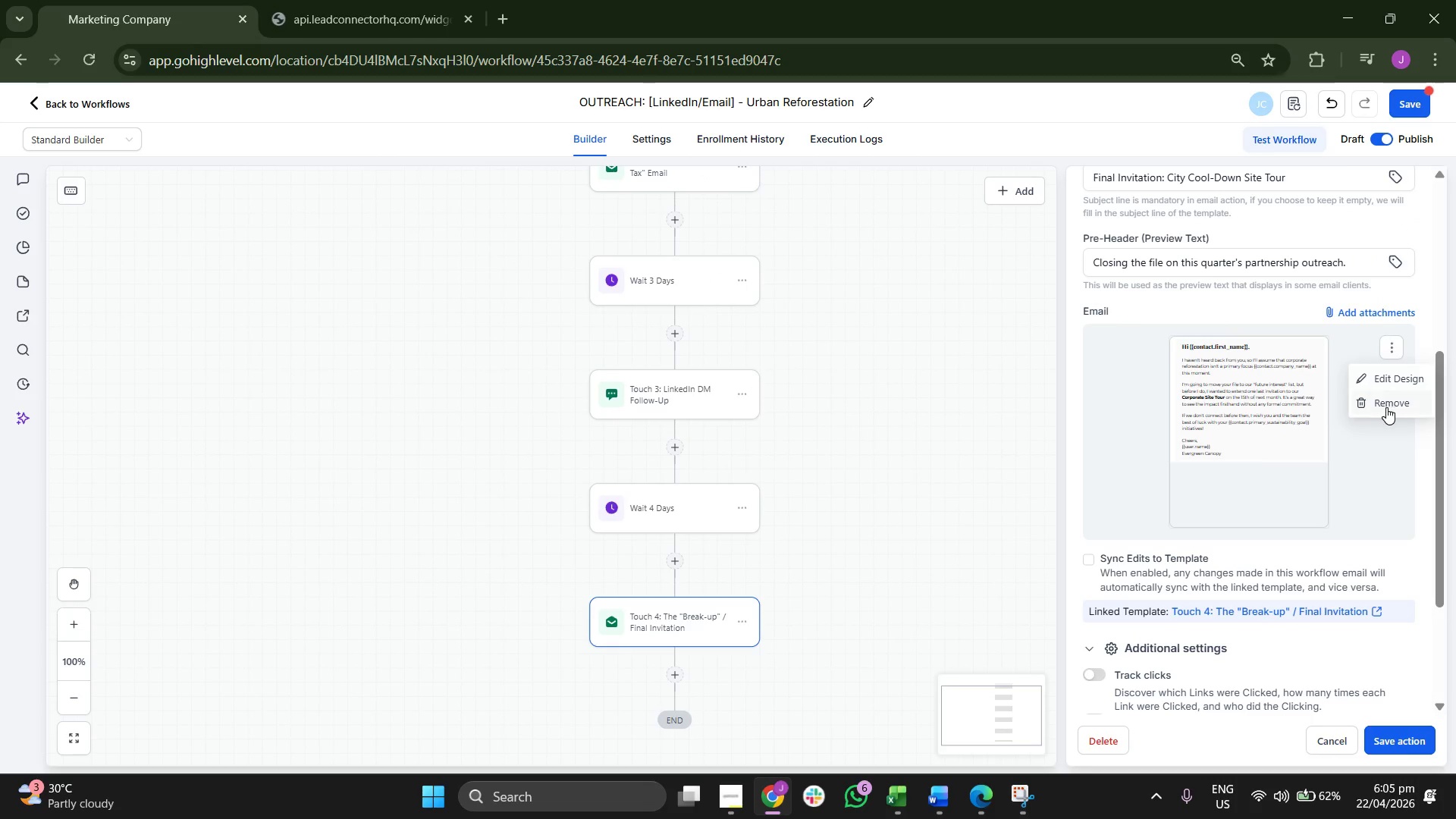 
left_click([1386, 404])
 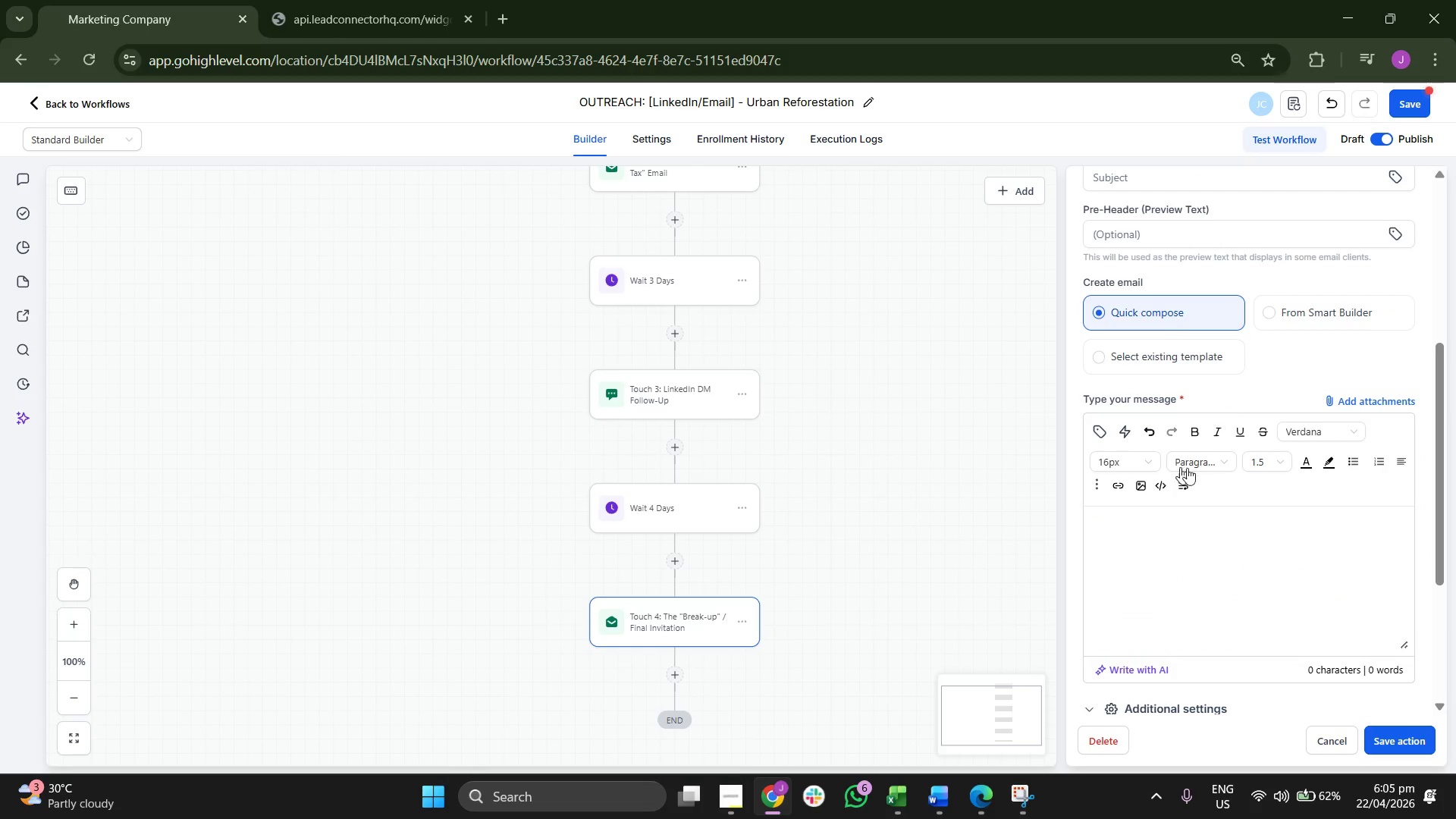 
left_click([1186, 339])
 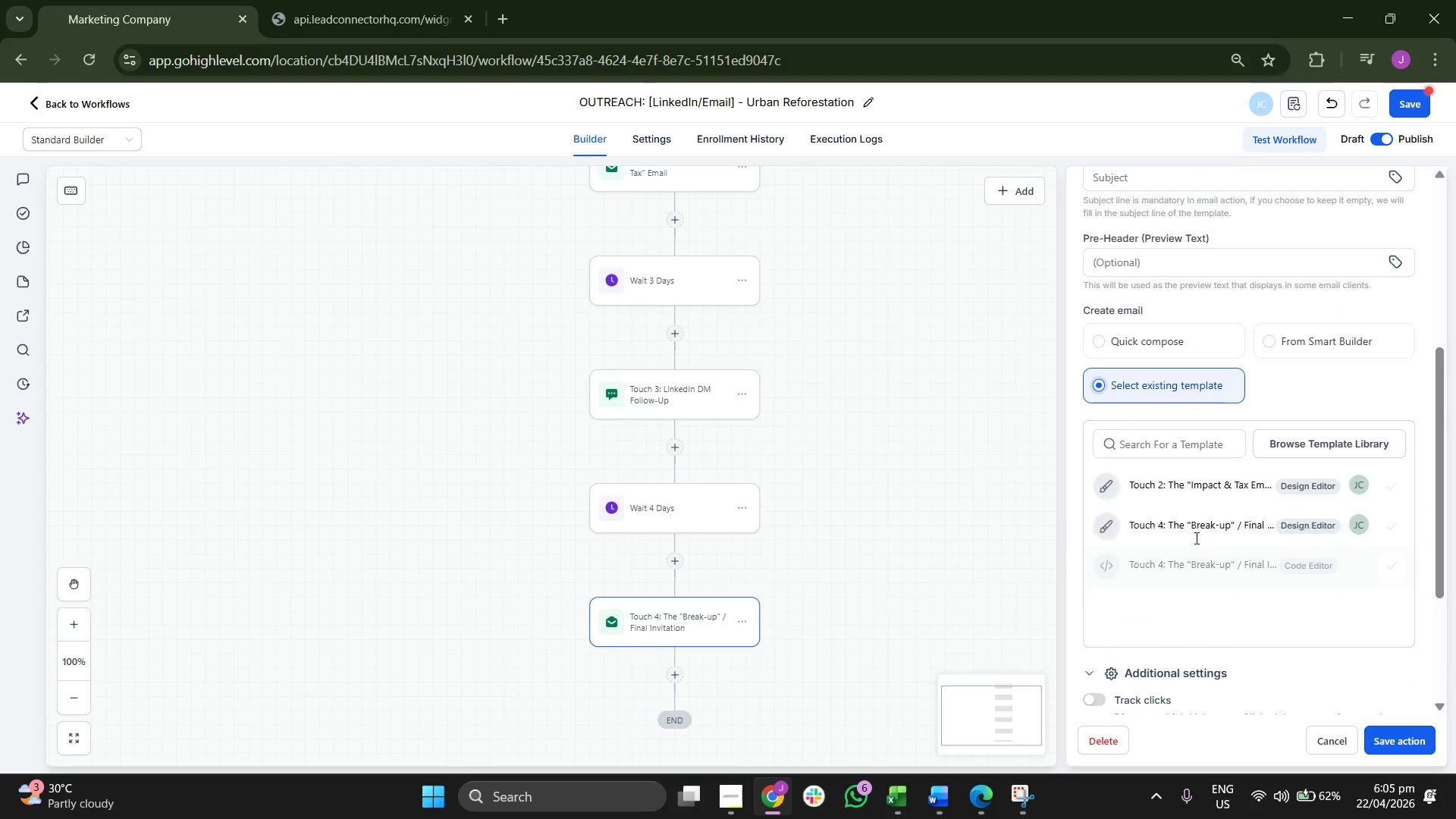 
left_click([1194, 528])
 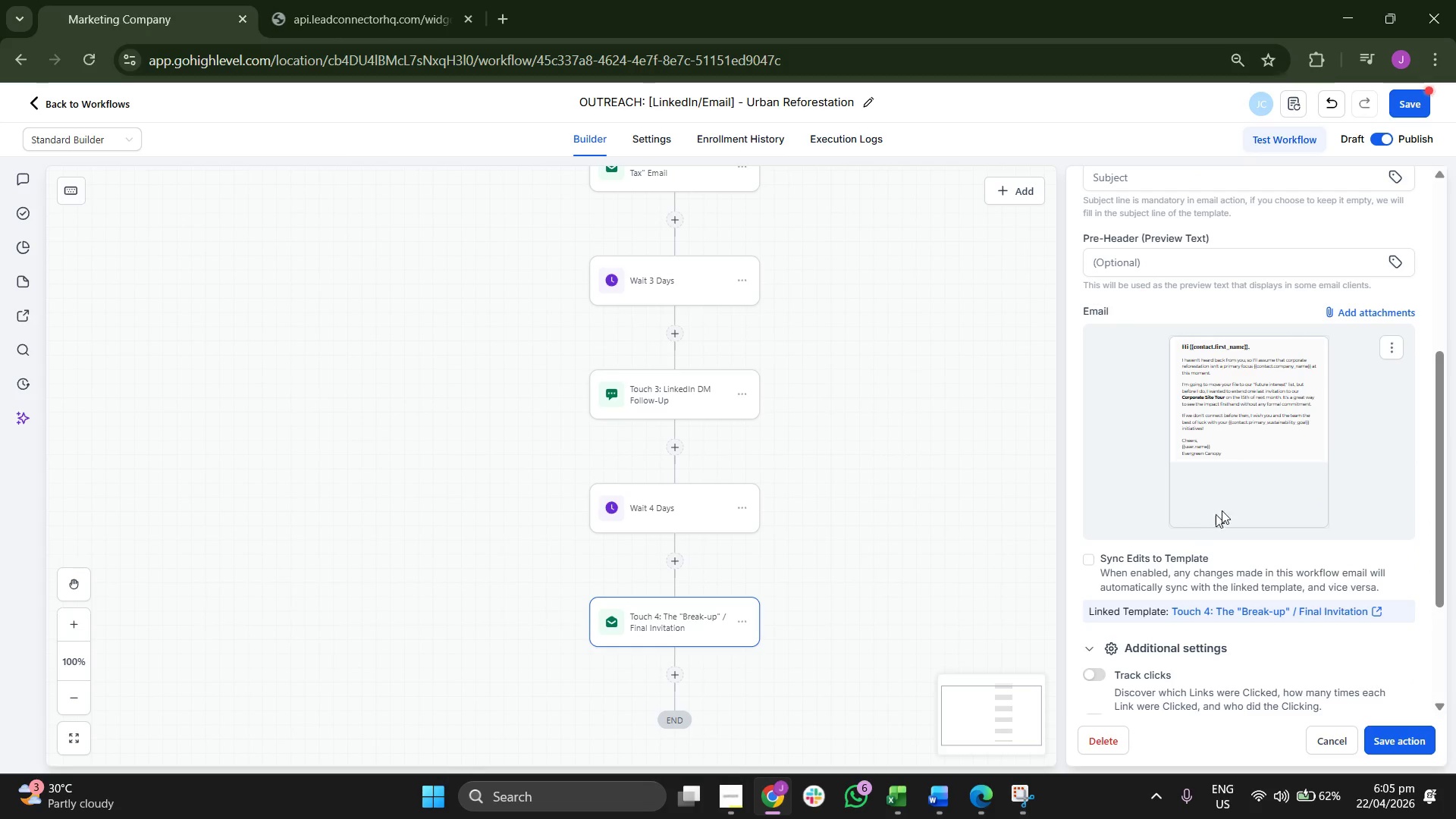 
scroll: coordinate [1225, 507], scroll_direction: up, amount: 1.0
 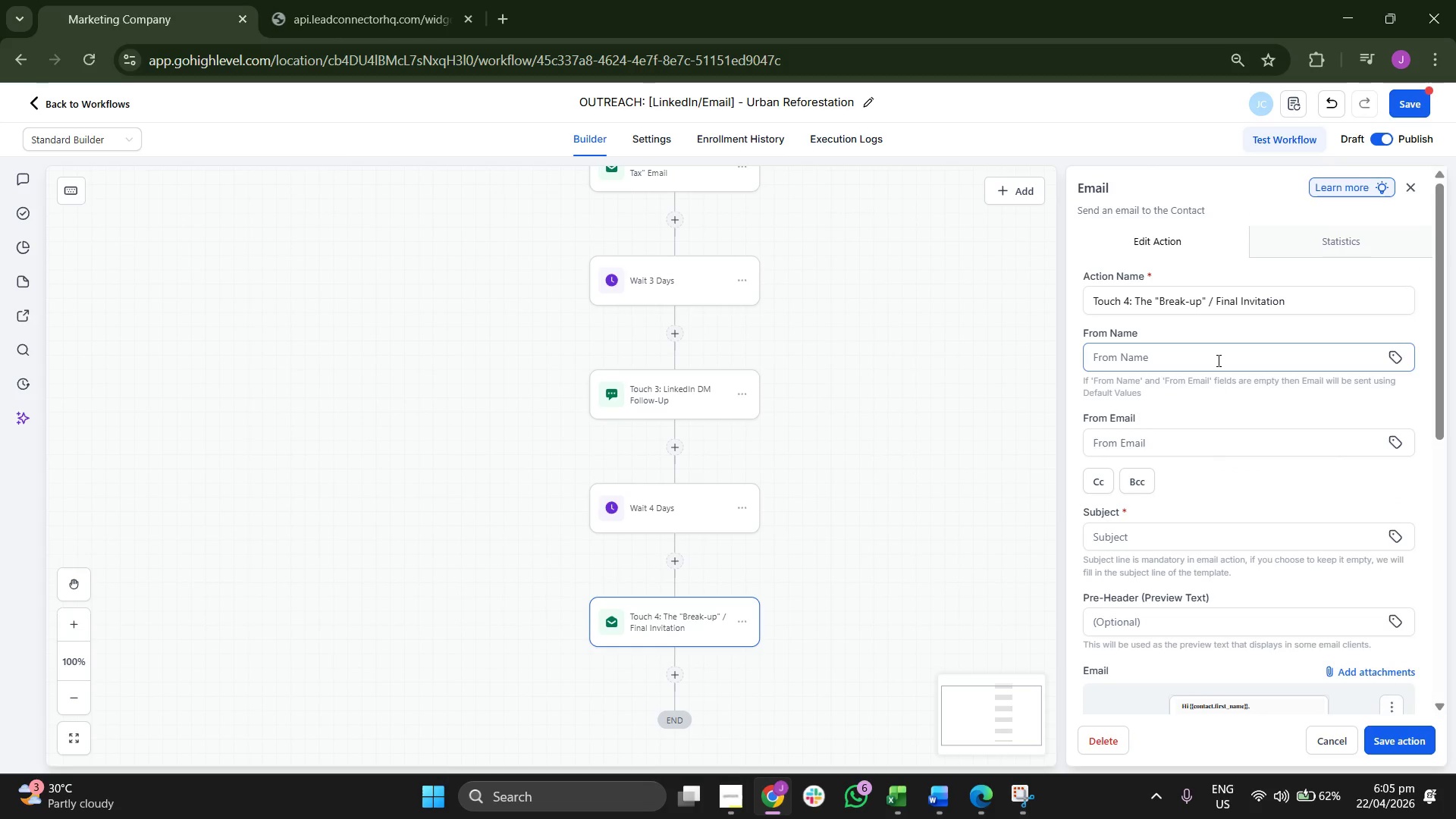 
left_click([1416, 733])
 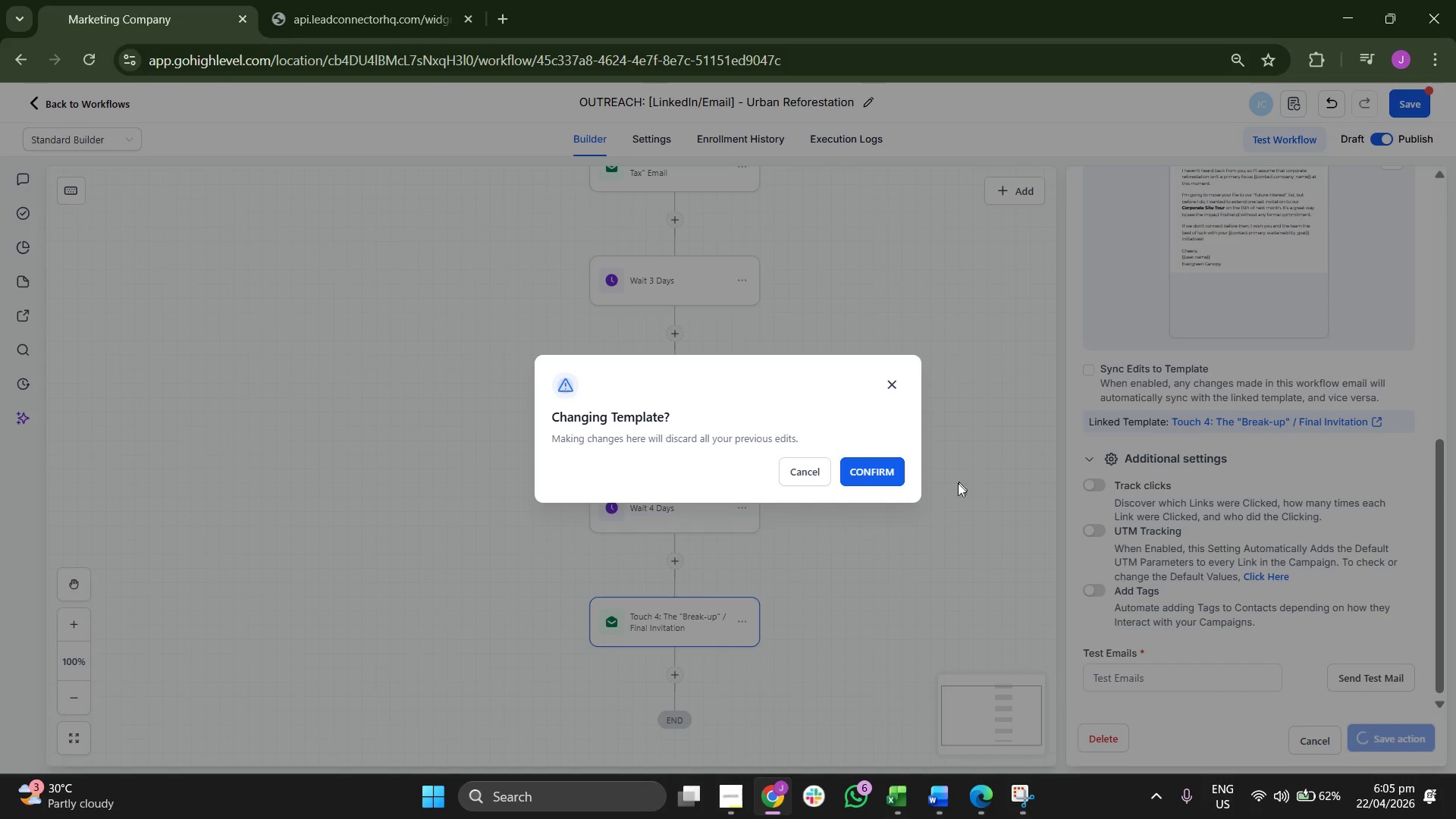 
scroll: coordinate [1217, 360], scroll_direction: down, amount: 2.0
 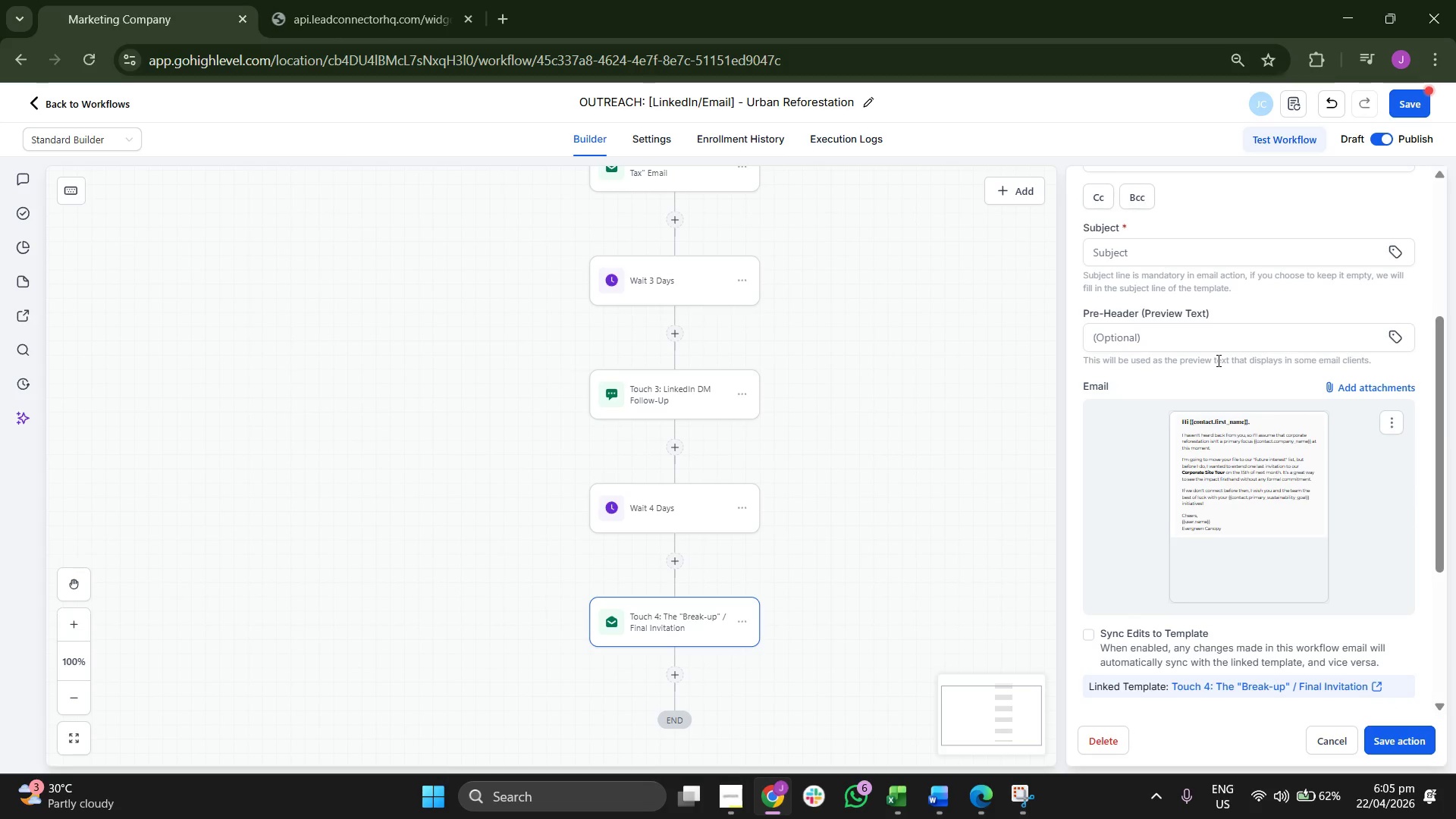 
left_click([880, 473])
 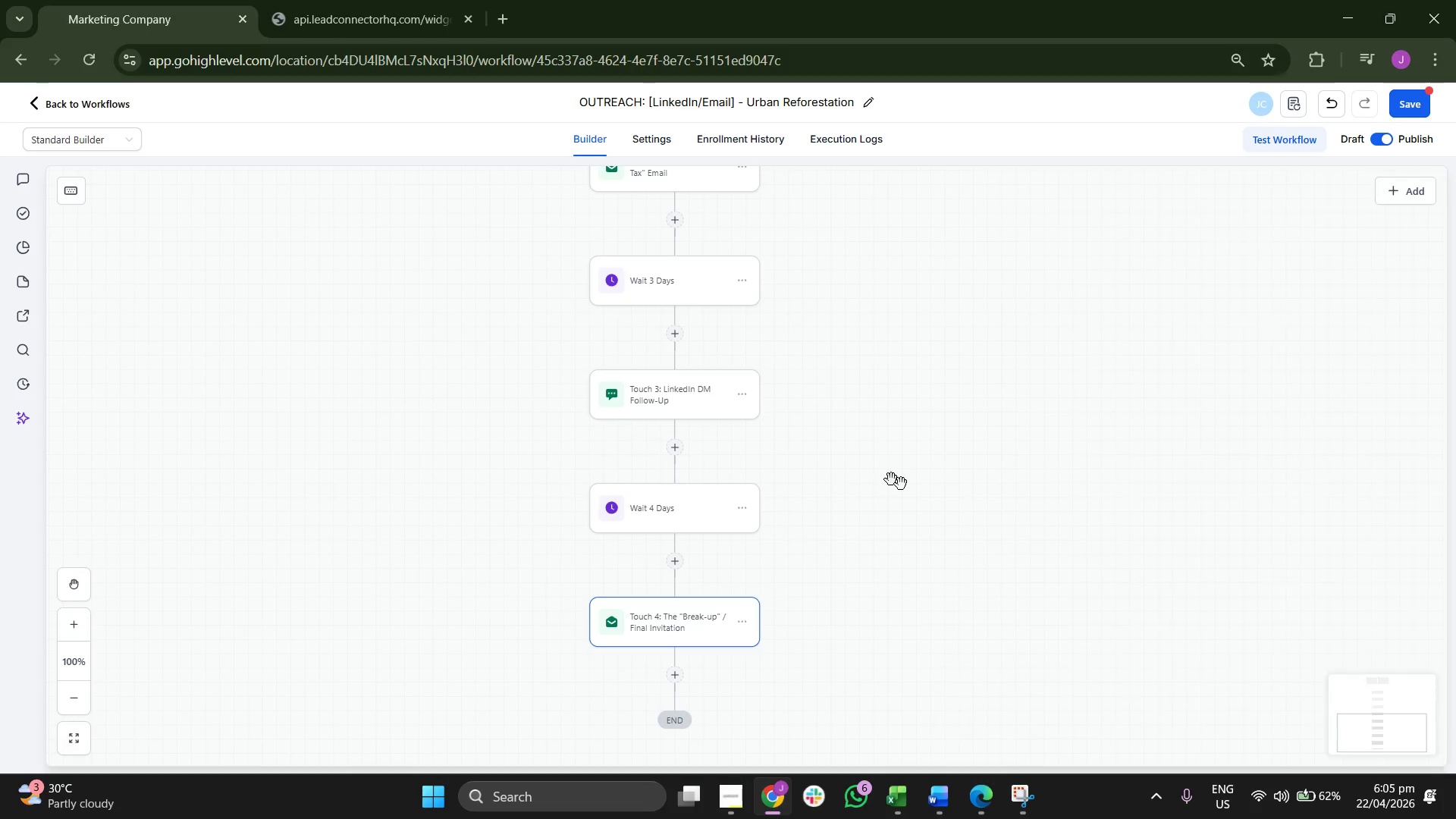 
scroll: coordinate [1278, 481], scroll_direction: down, amount: 6.0
 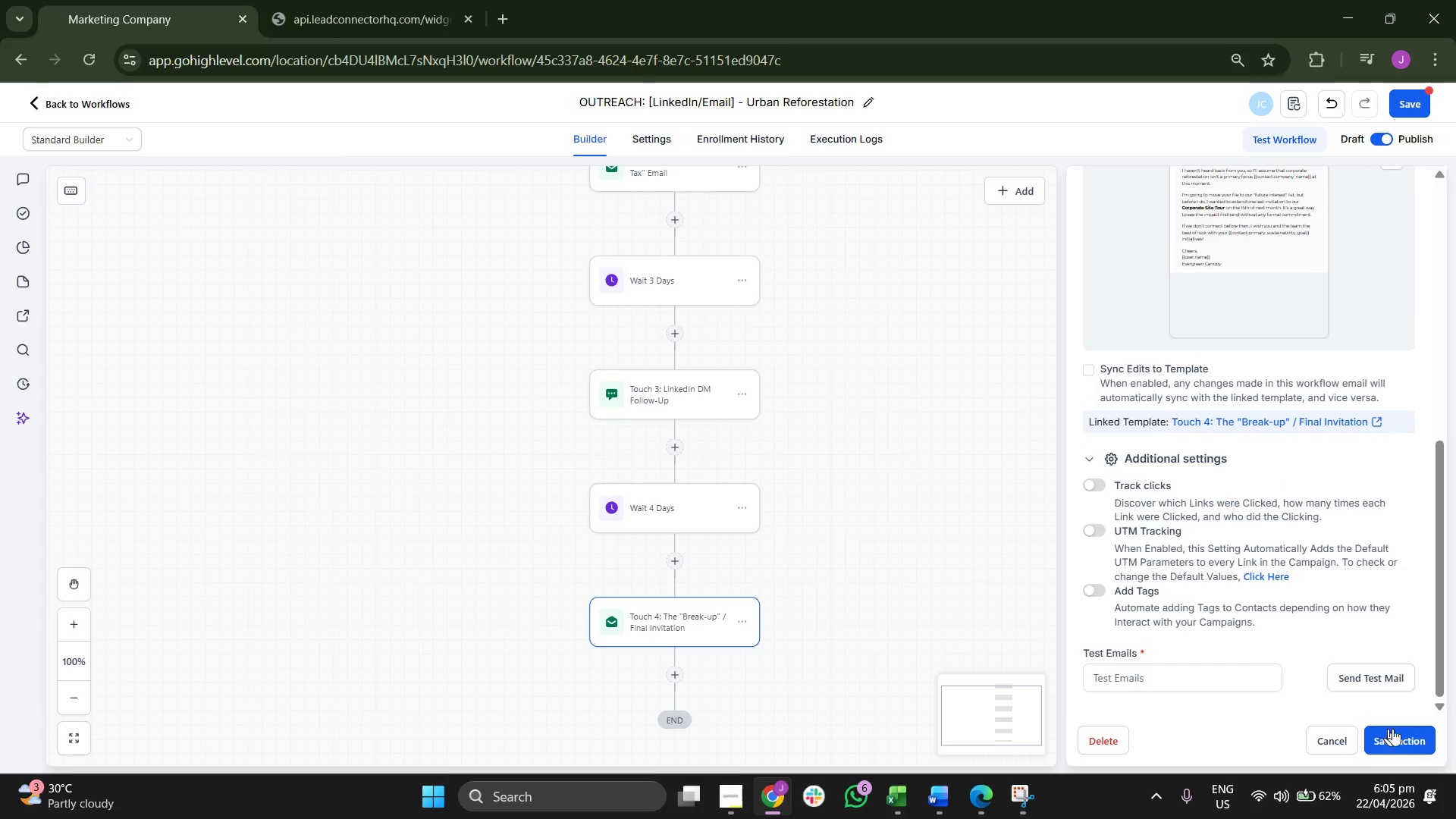 
left_click_drag(start_coordinate=[975, 493], to_coordinate=[981, 482])
 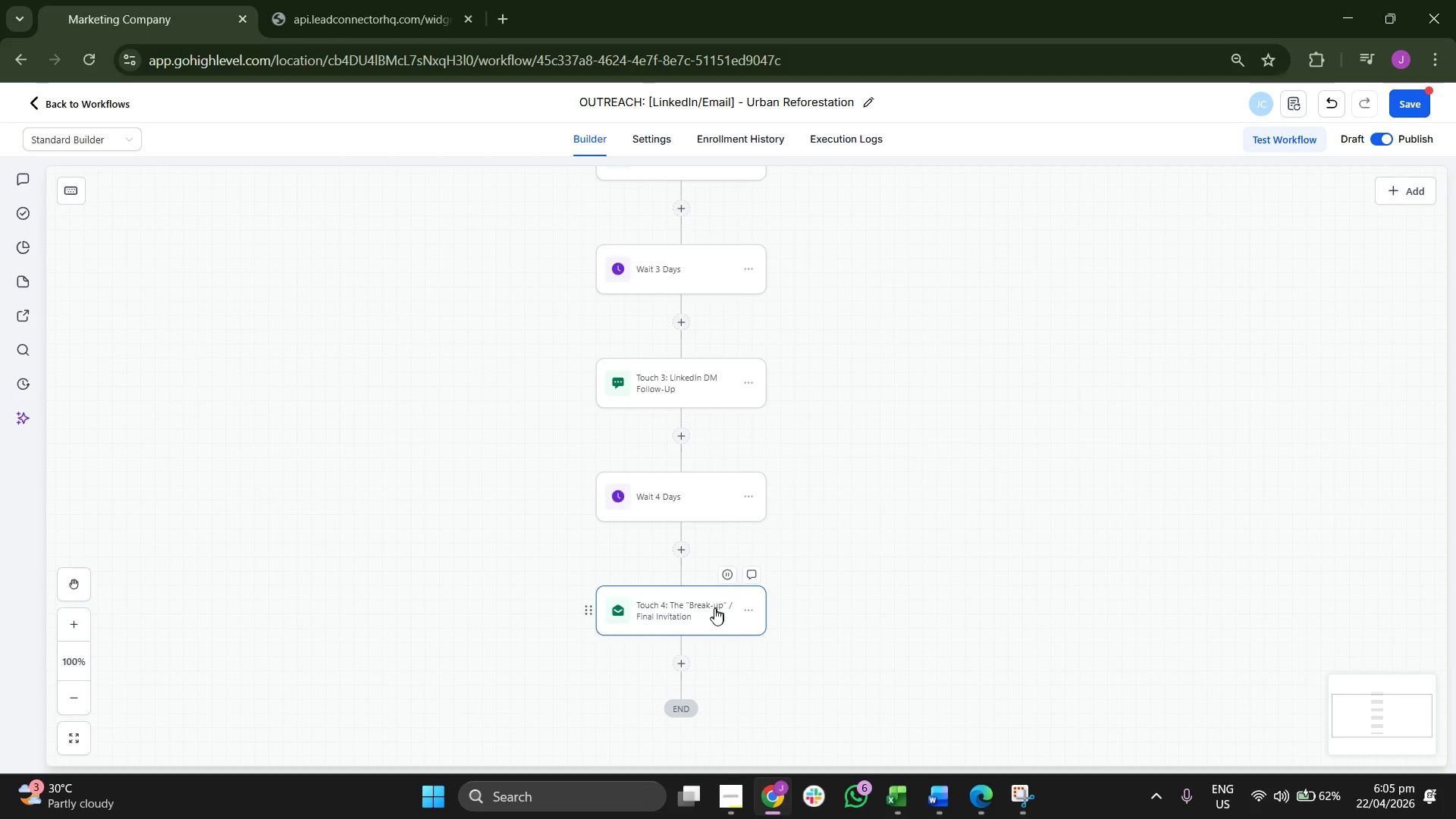 
left_click_drag(start_coordinate=[711, 609], to_coordinate=[1410, 181])
 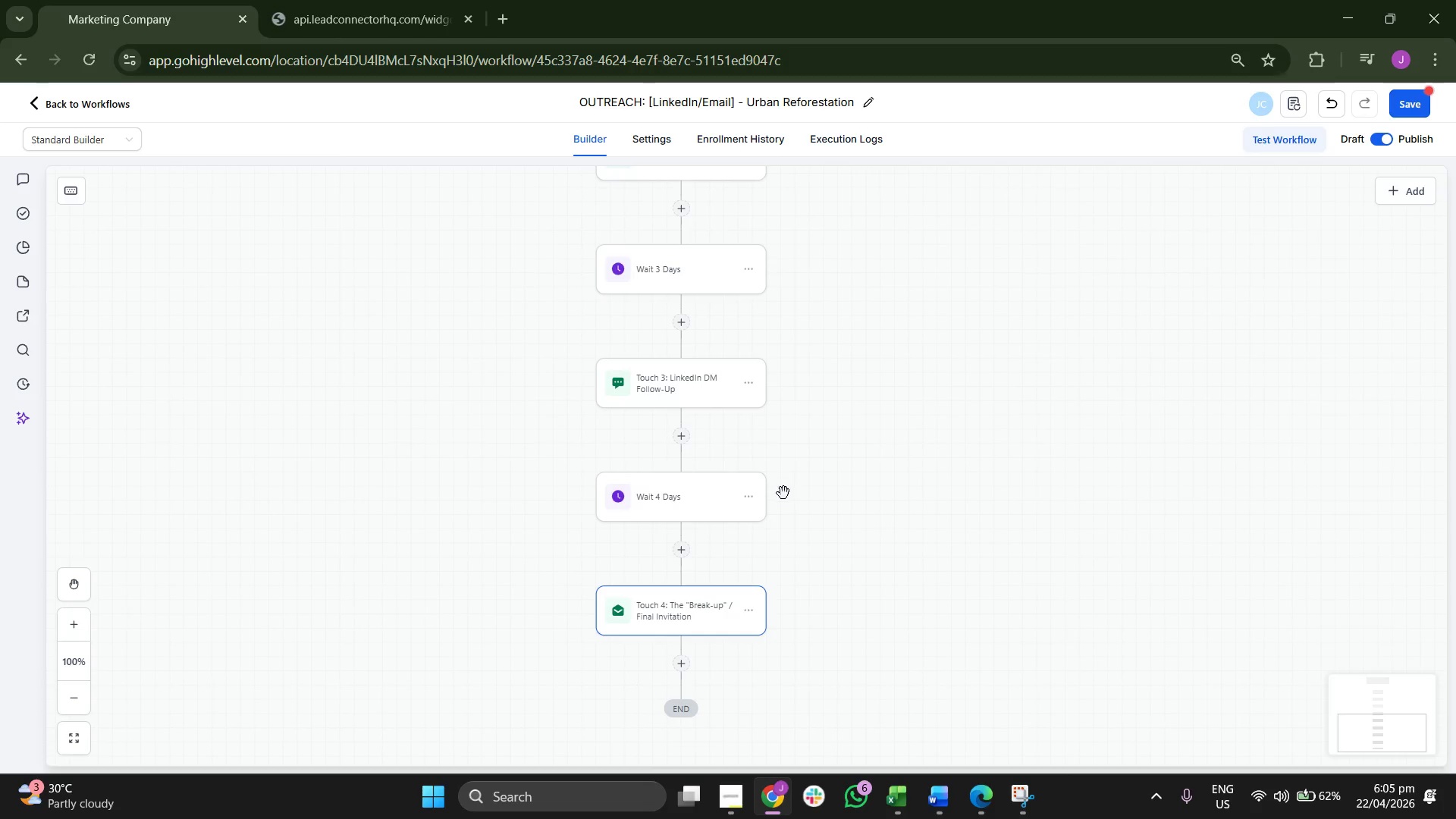 
scroll: coordinate [1177, 475], scroll_direction: down, amount: 3.0
 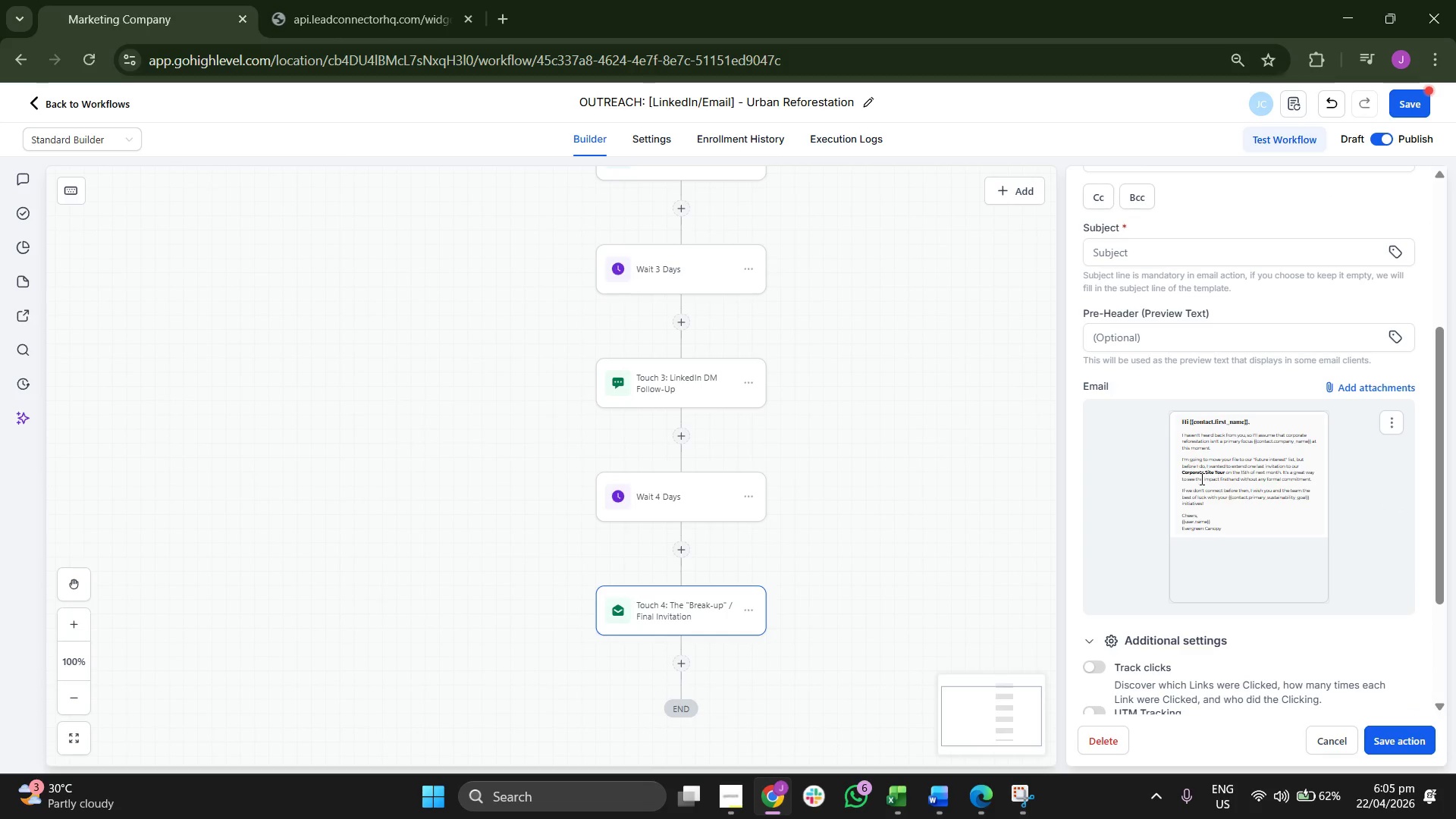 
left_click([1410, 181])
 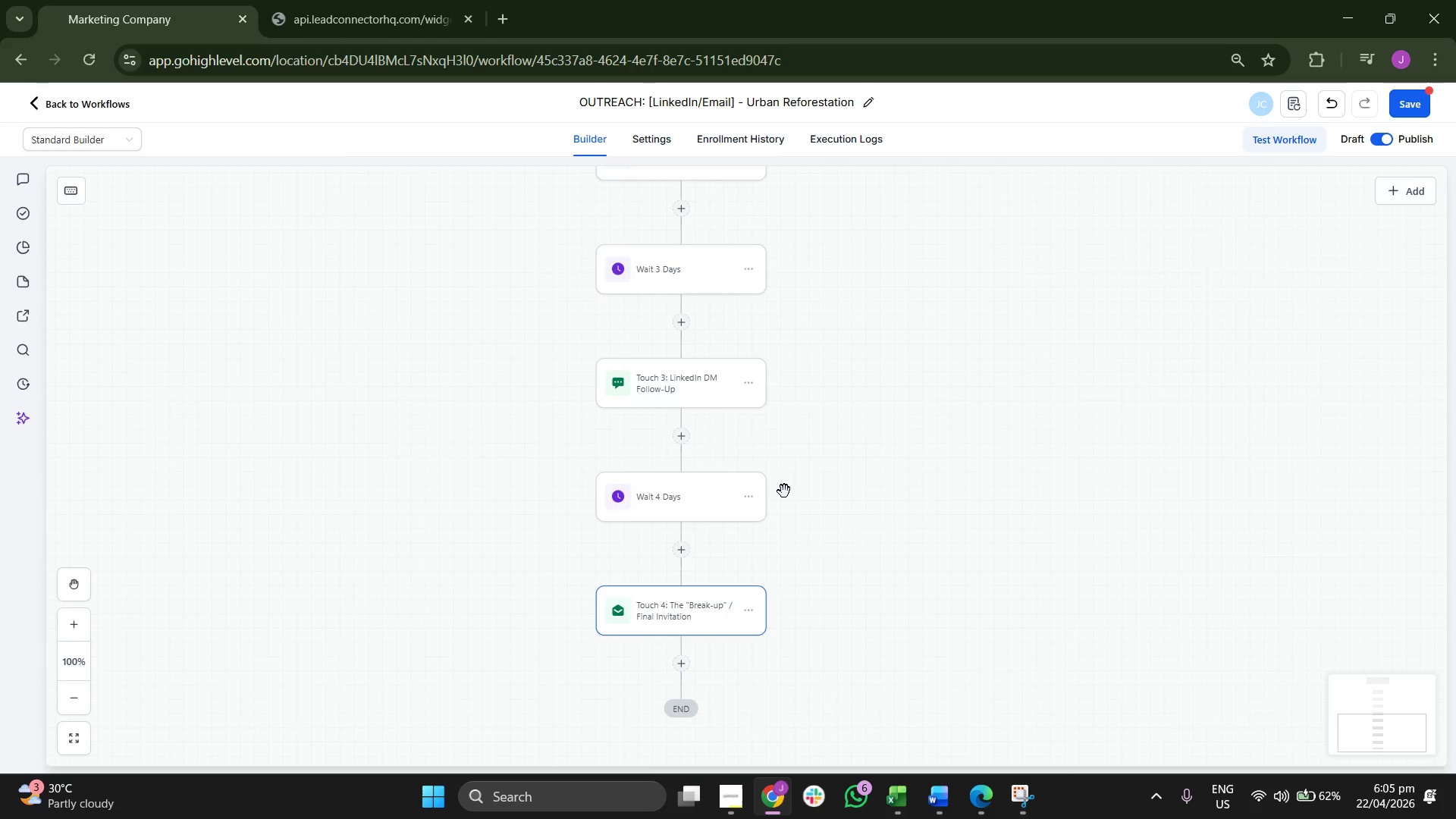 
scroll: coordinate [832, 512], scroll_direction: up, amount: 5.0
 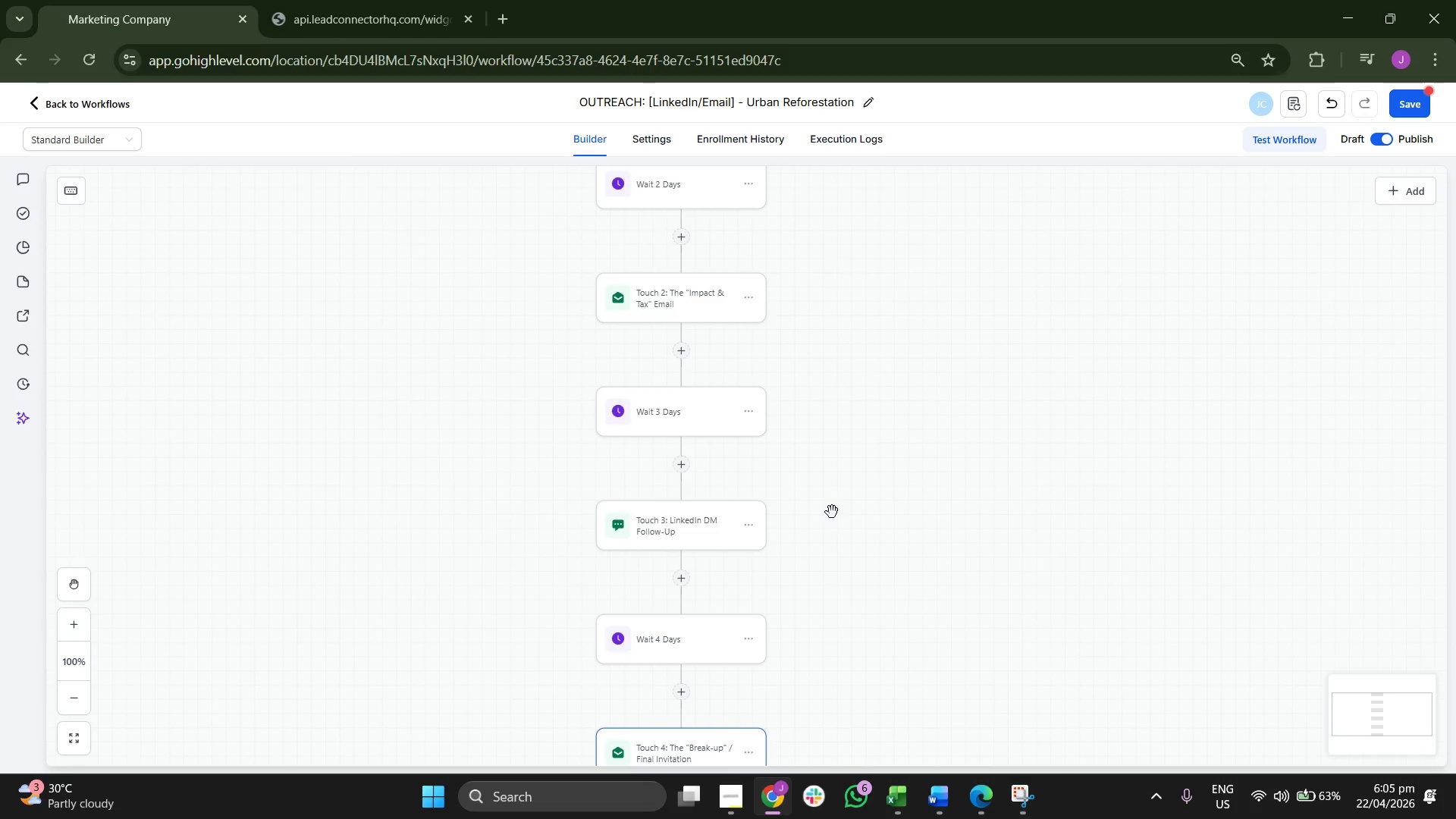 
scroll: coordinate [832, 512], scroll_direction: down, amount: 1.0
 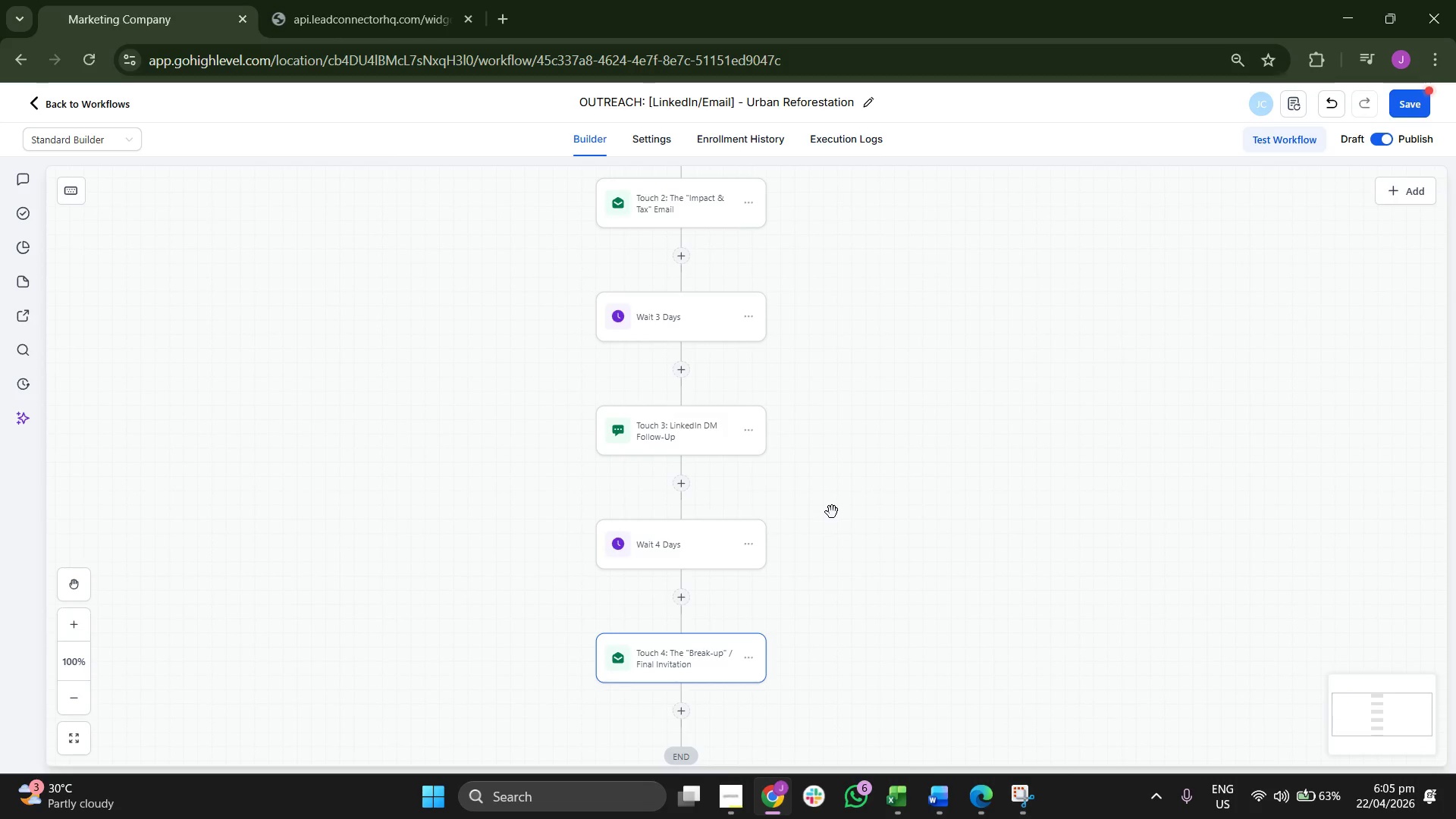 
left_click([1417, 99])
 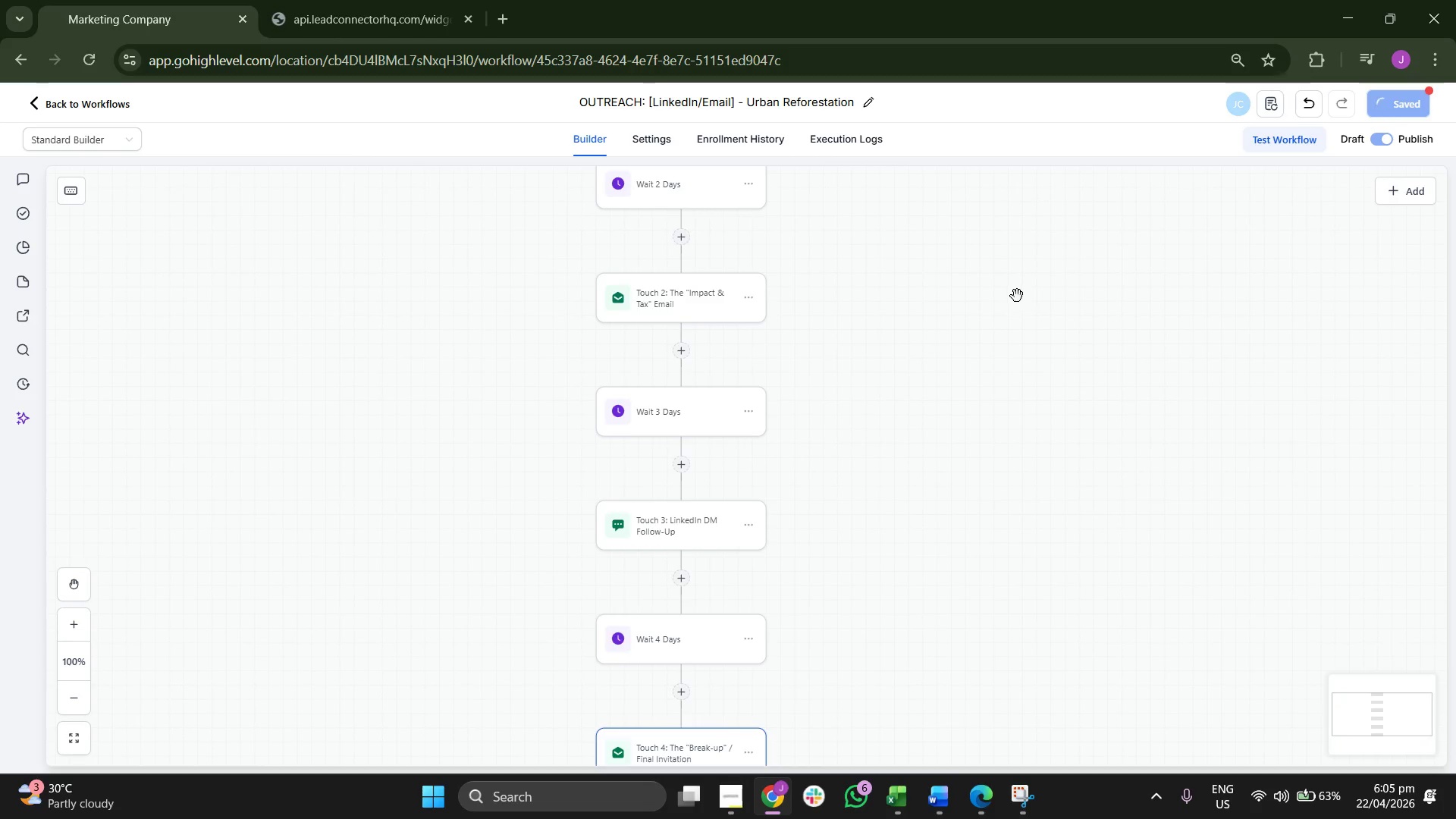 
scroll: coordinate [832, 512], scroll_direction: up, amount: 1.0
 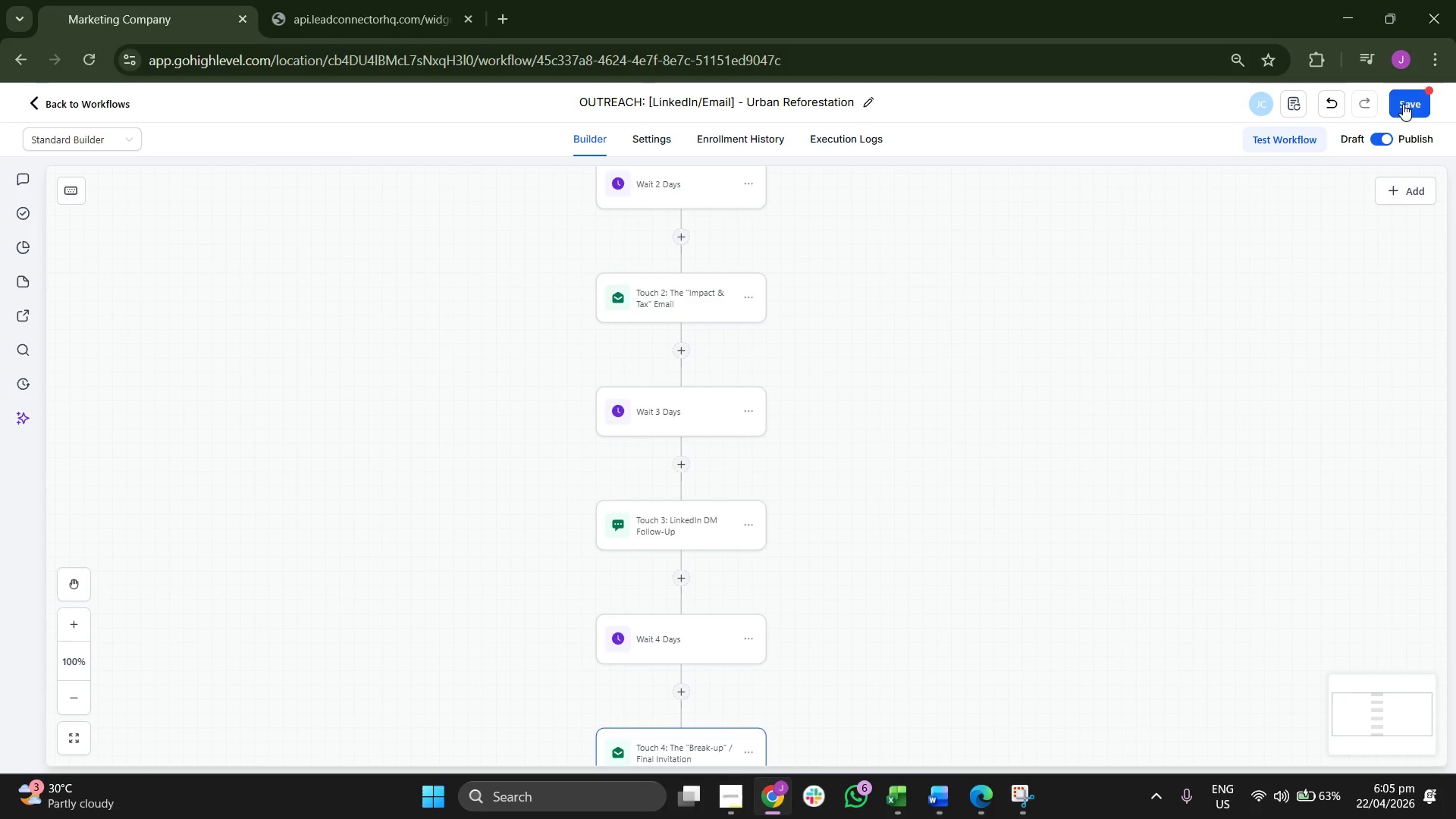 
left_click_drag(start_coordinate=[1018, 294], to_coordinate=[1015, 315])
 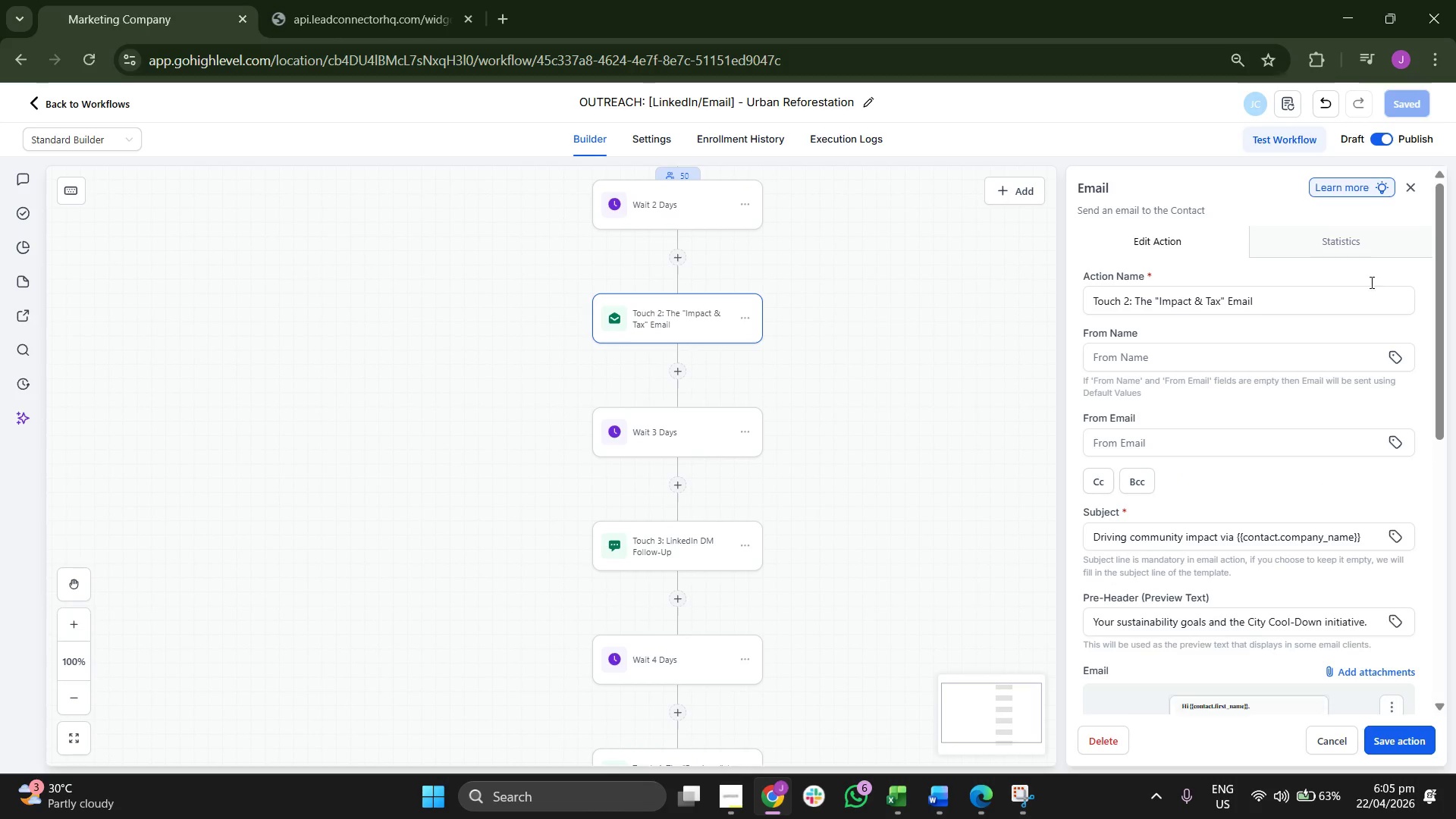 
left_click([1408, 182])
 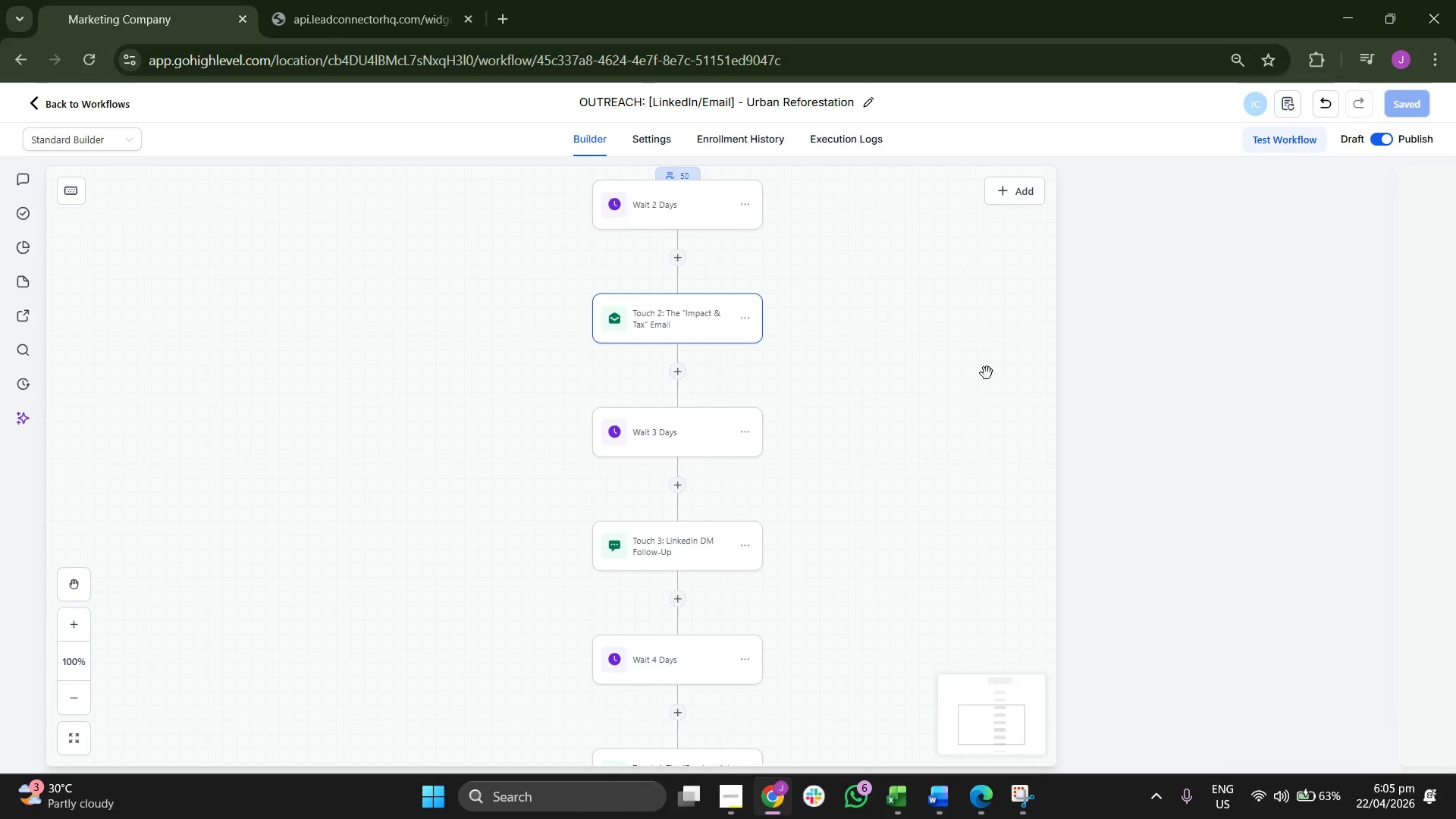 
scroll: coordinate [934, 397], scroll_direction: up, amount: 11.0
 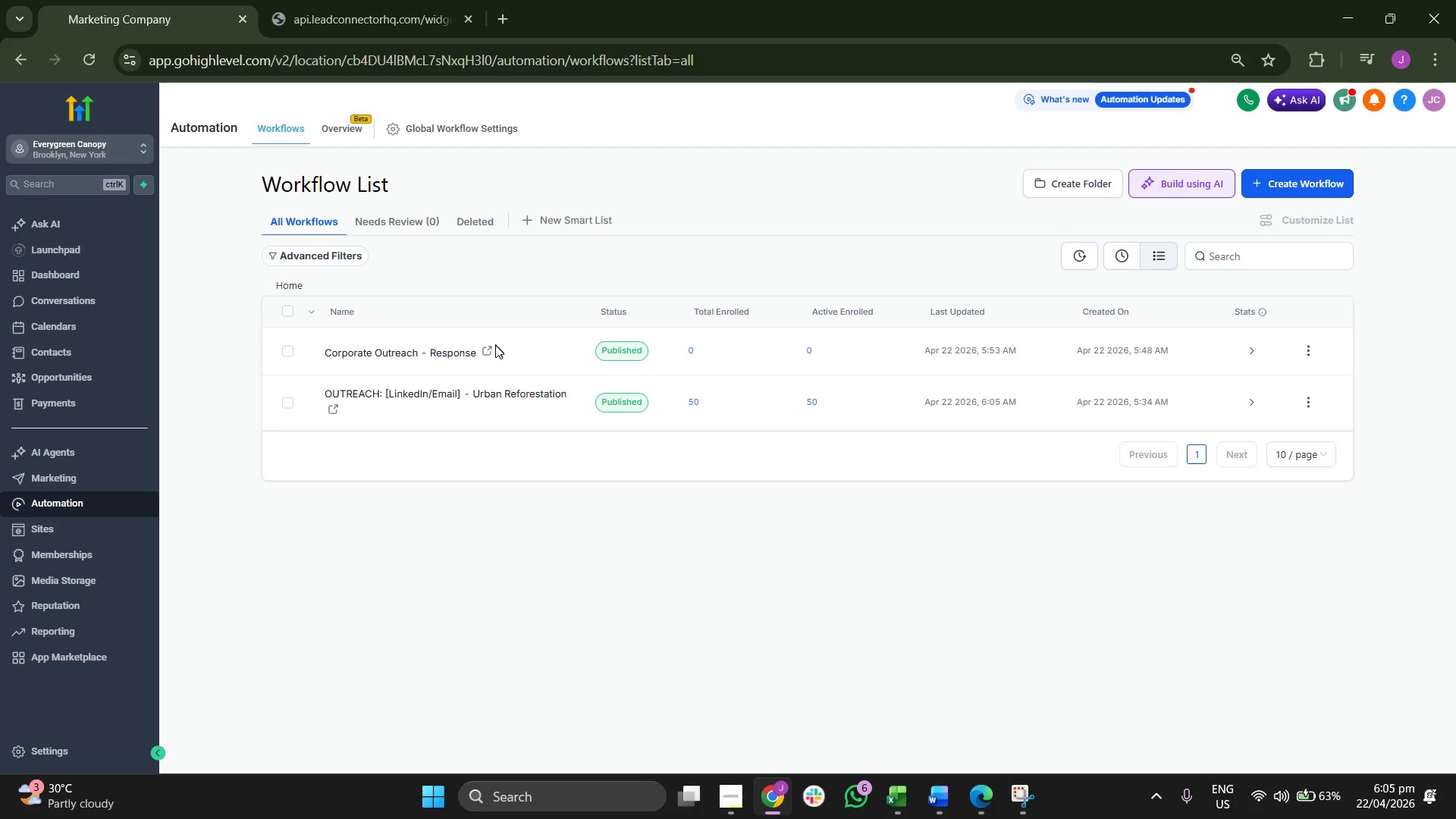 
wait(13.95)
 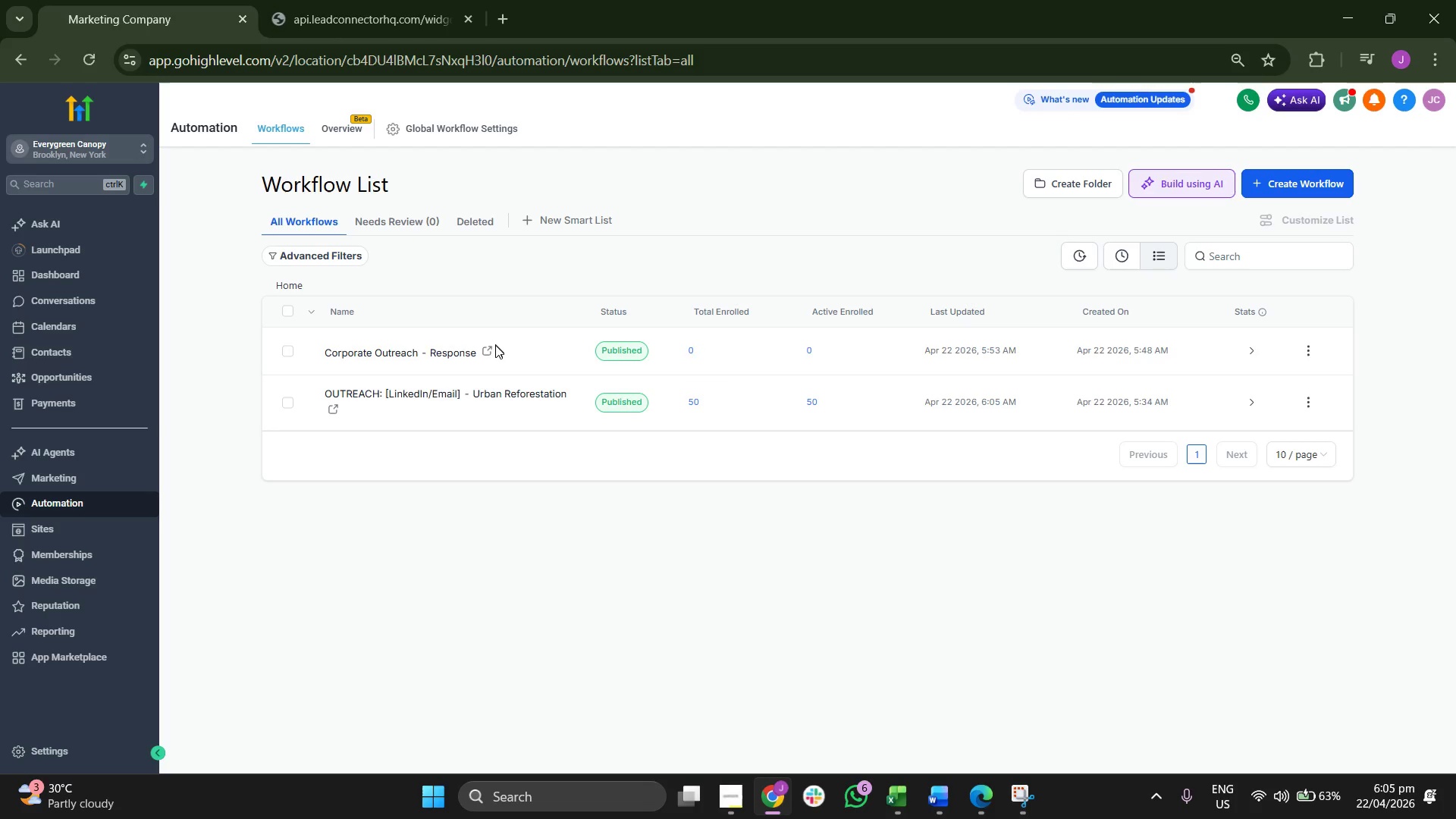 
left_click([447, 350])
 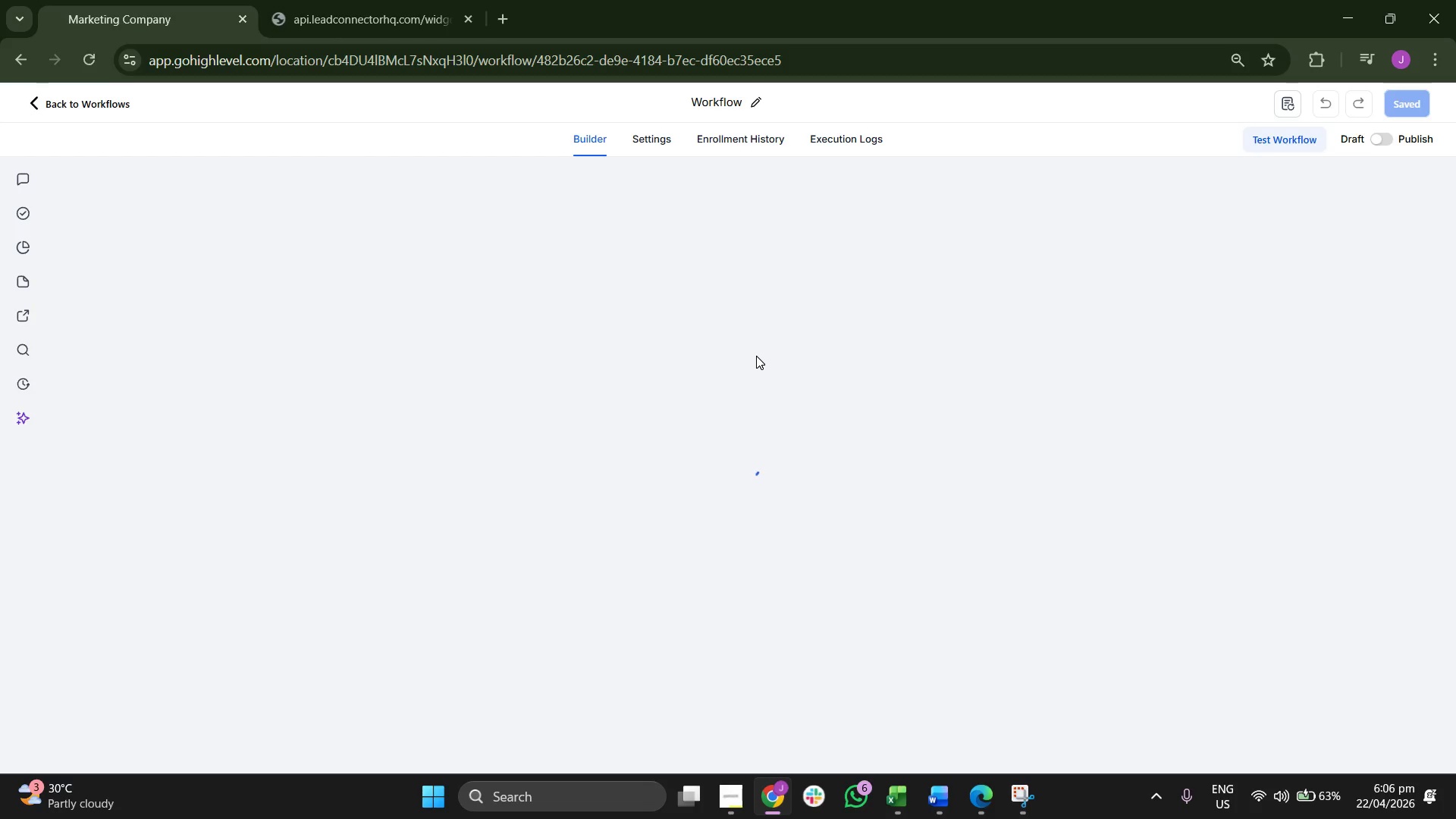 
wait(12.36)
 